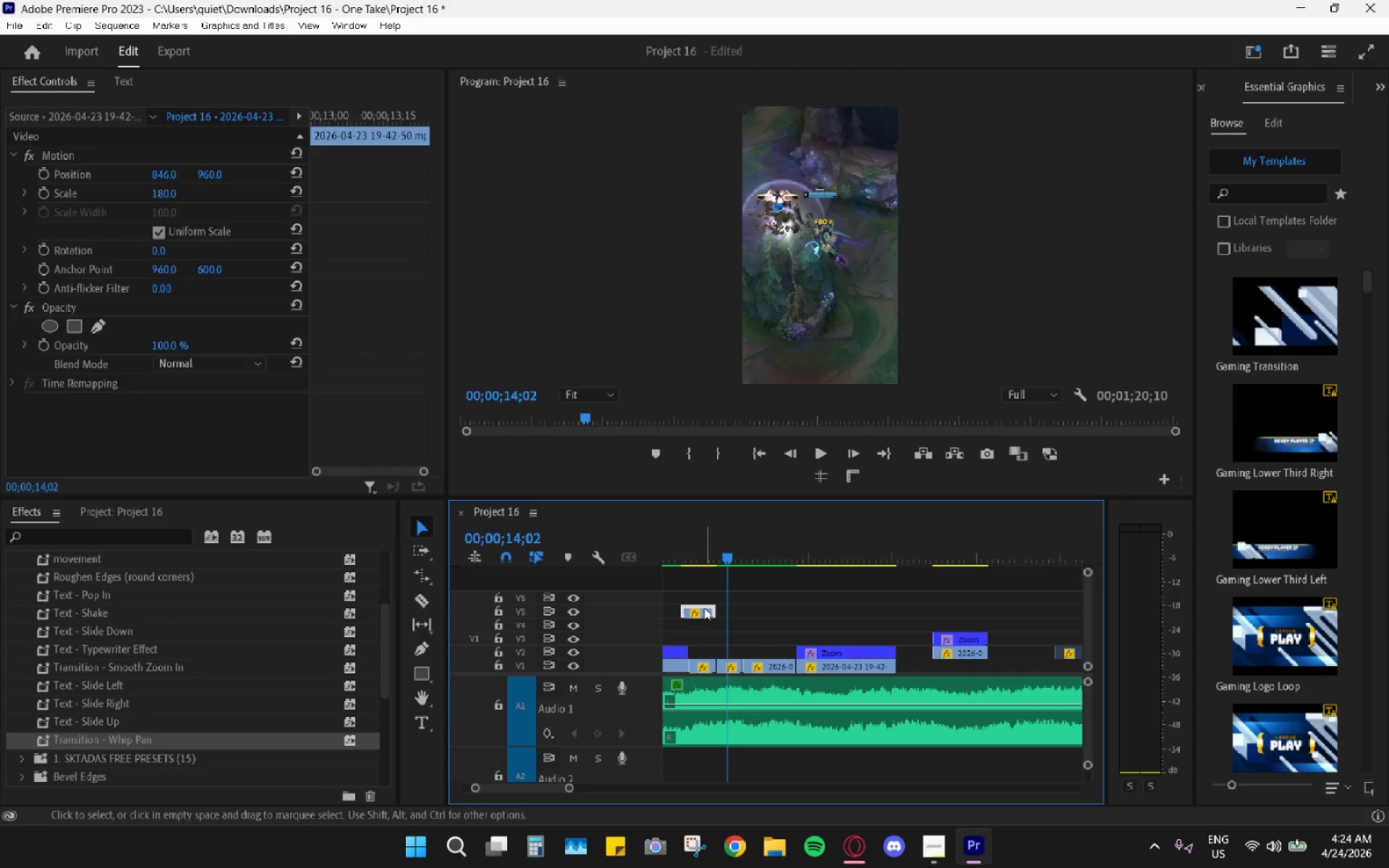 
key(Shift+E)
 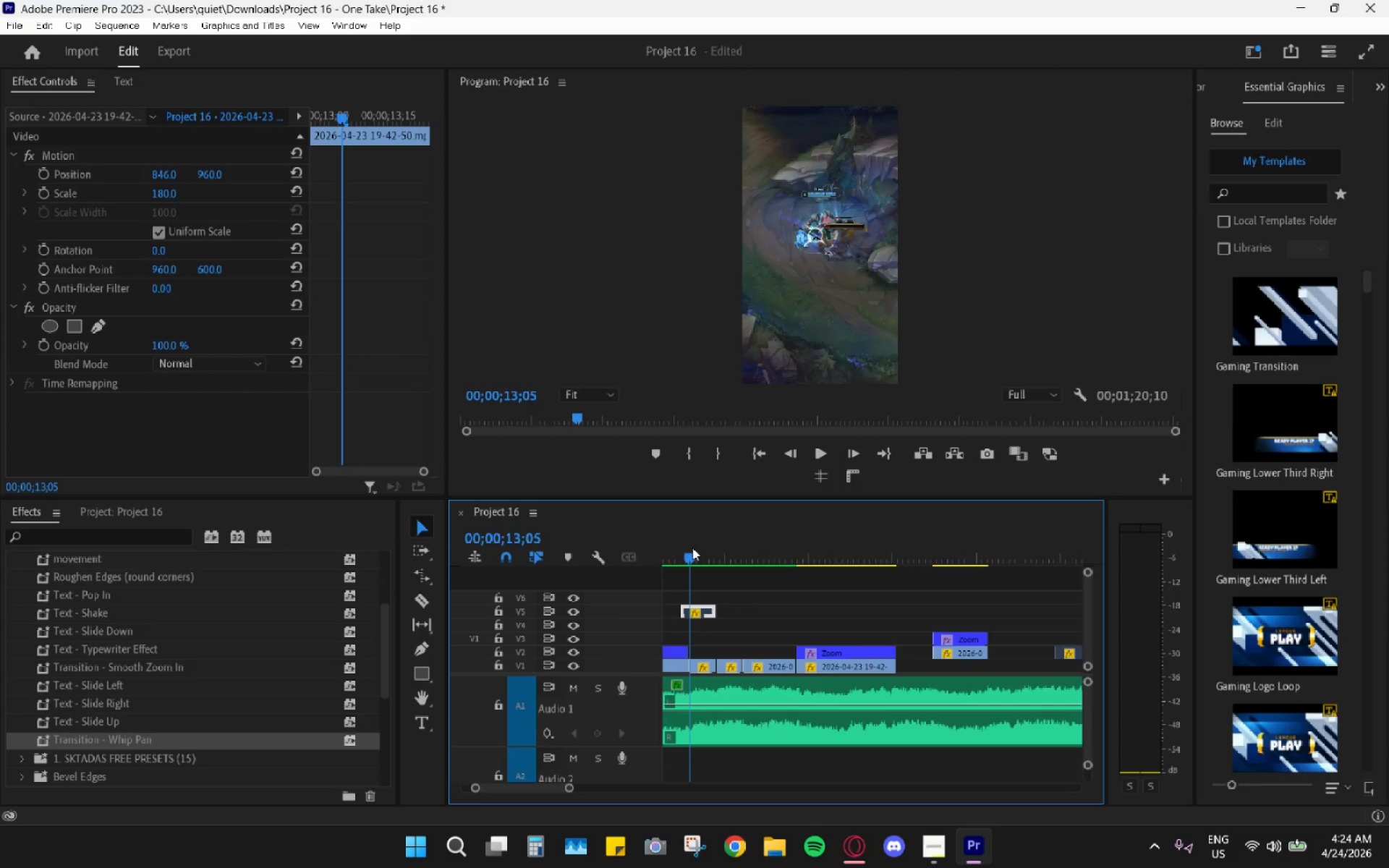 
key(Space)
 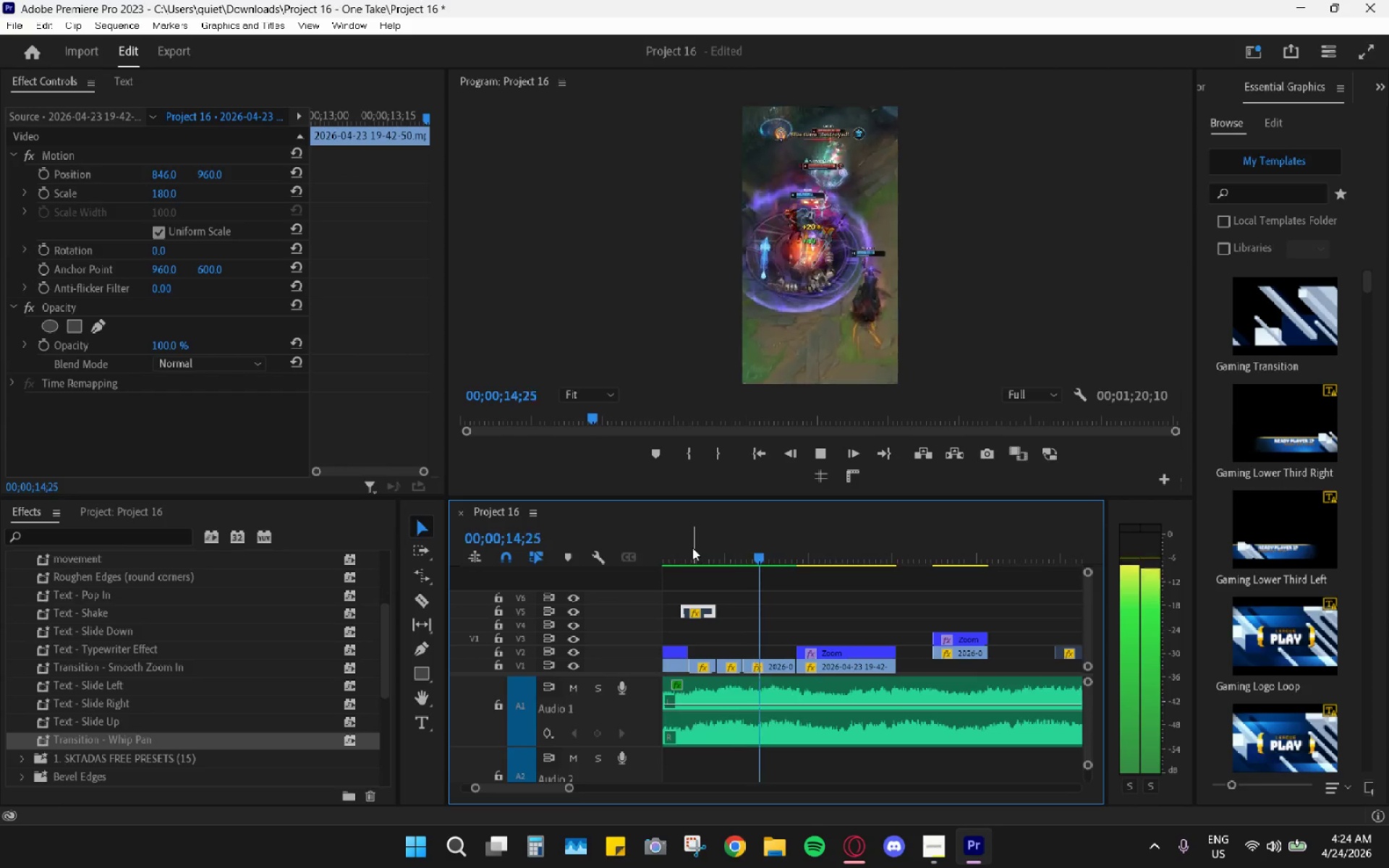 
key(Space)
 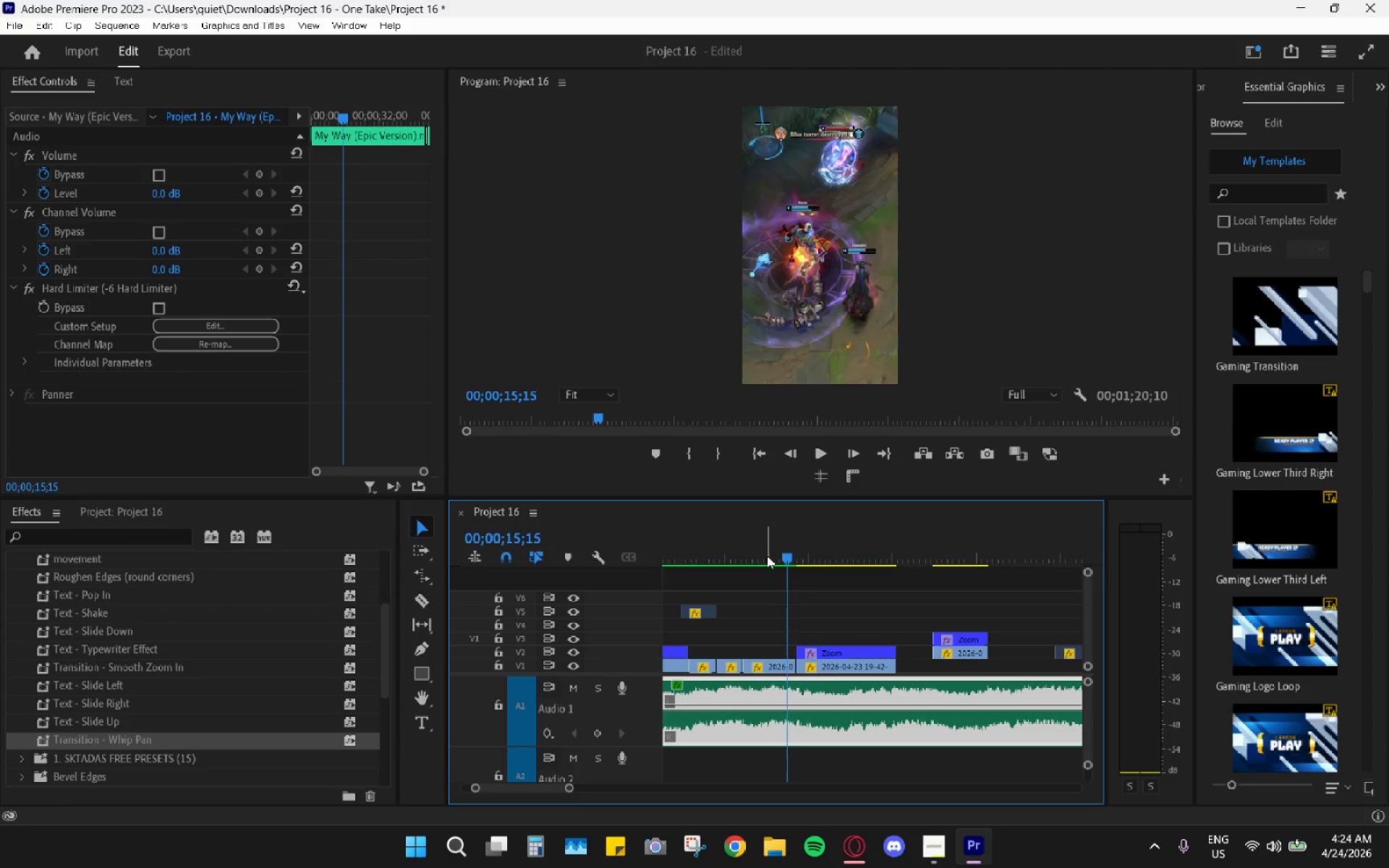 
left_click_drag(start_coordinate=[769, 548], to_coordinate=[749, 539])
 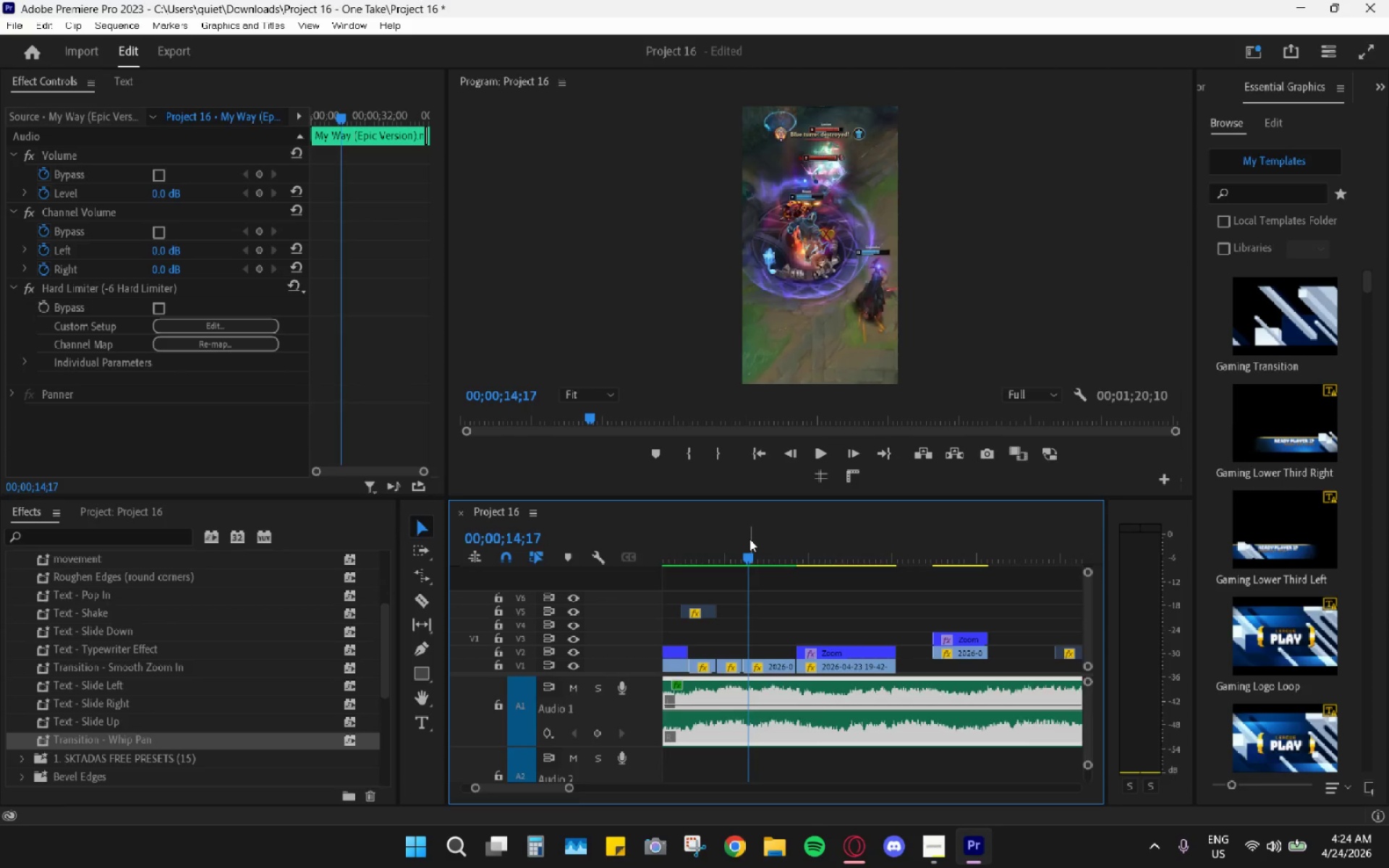 
key(Space)
 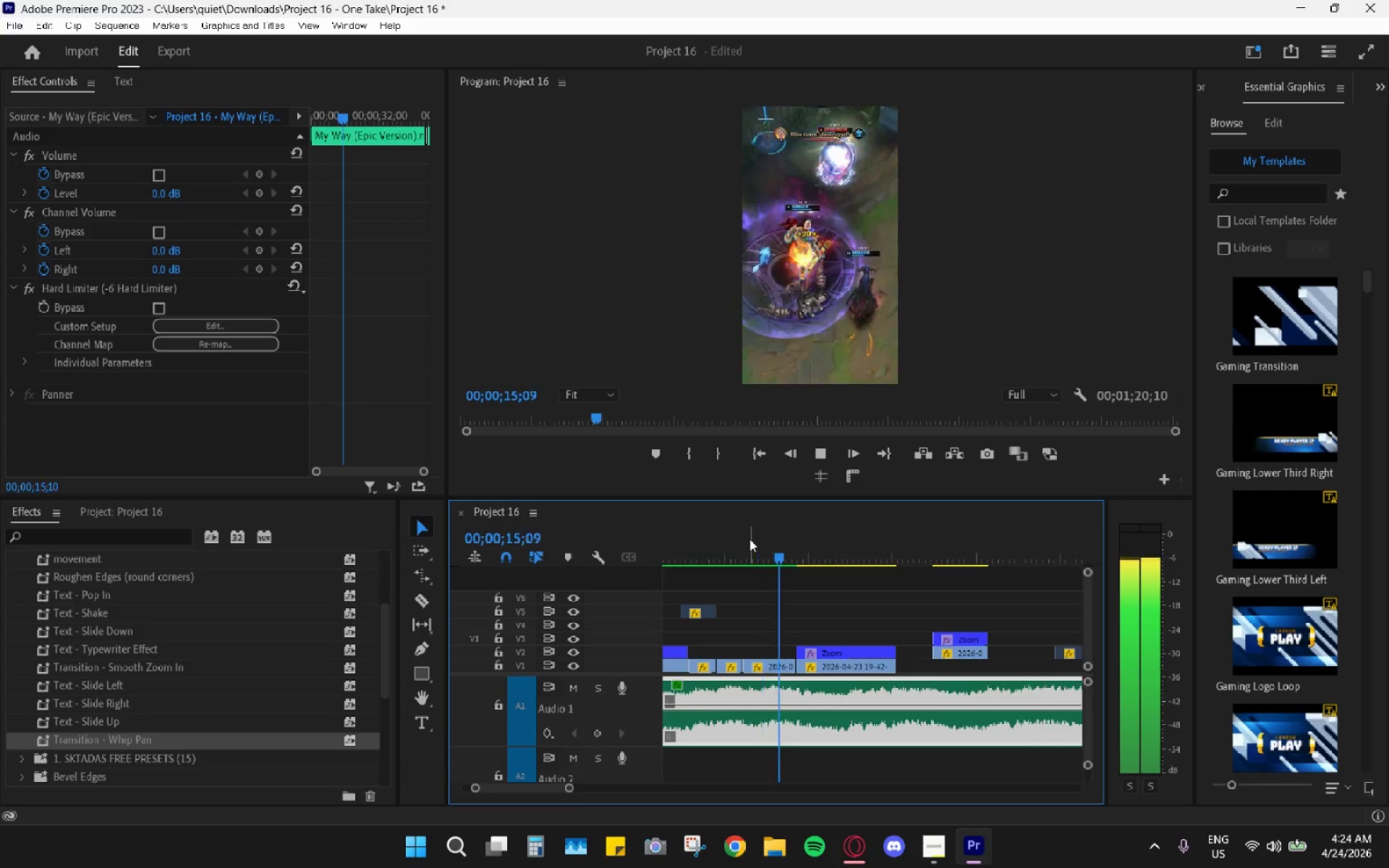 
key(Space)
 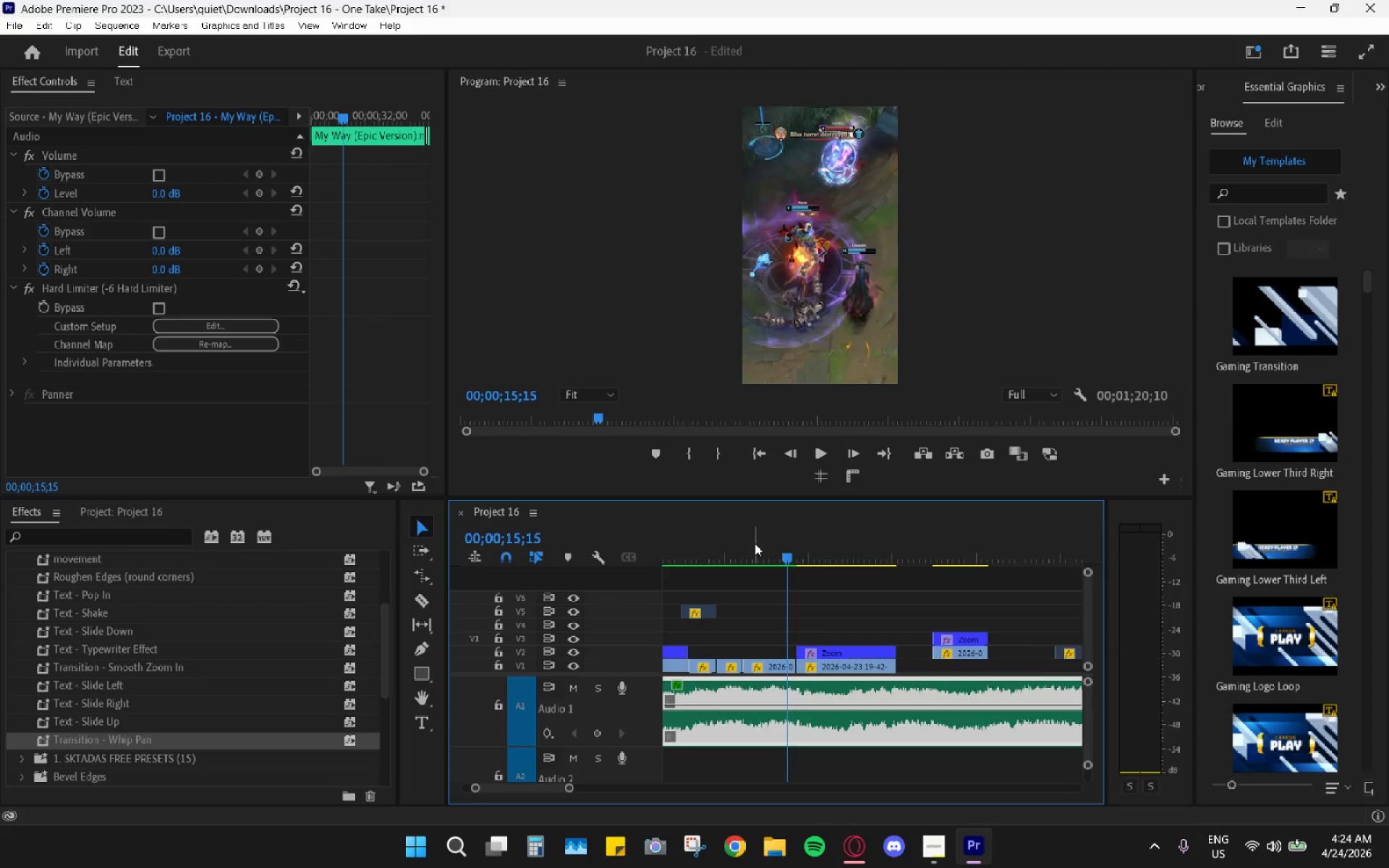 
left_click_drag(start_coordinate=[755, 543], to_coordinate=[749, 541])
 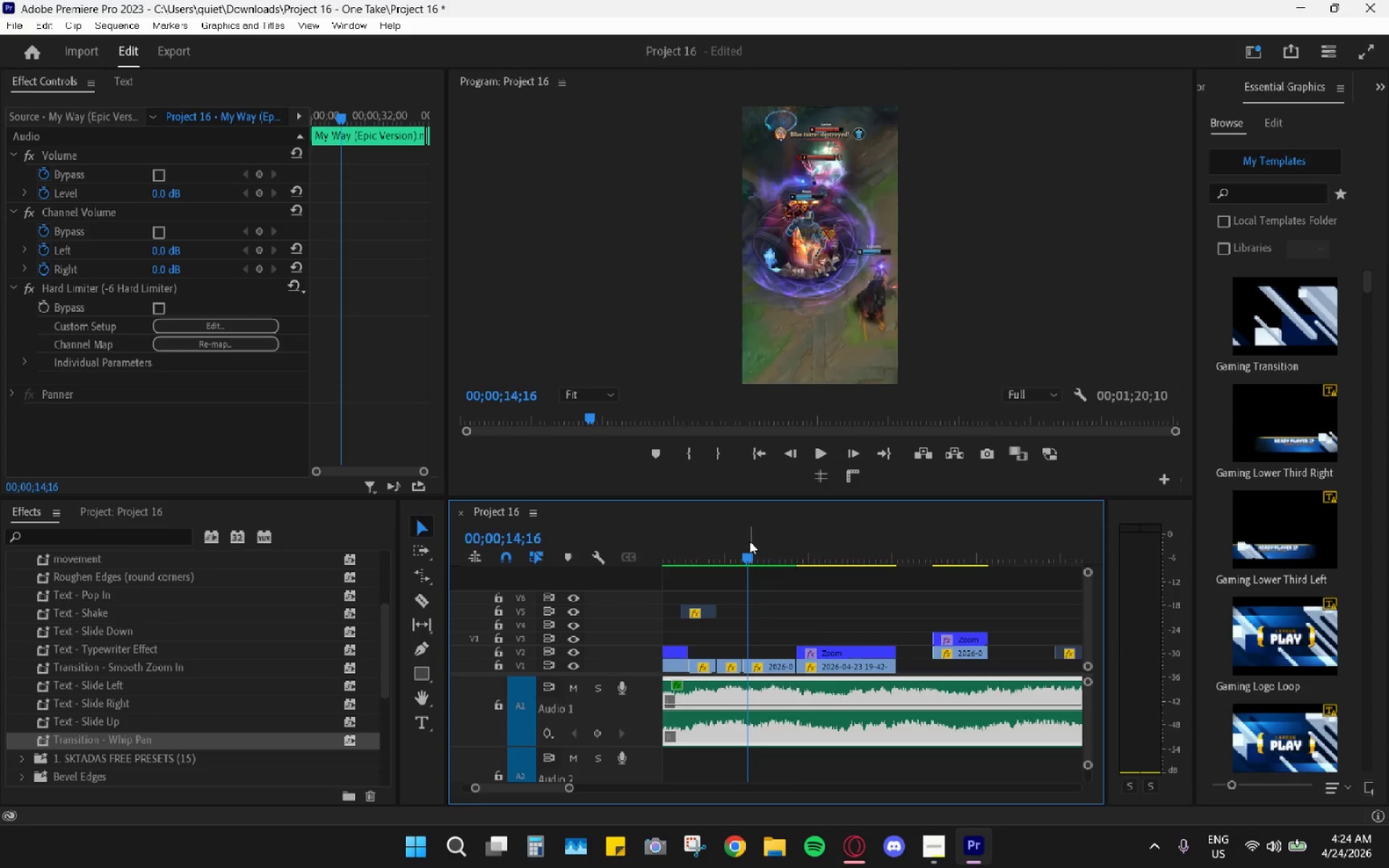 
key(Space)
 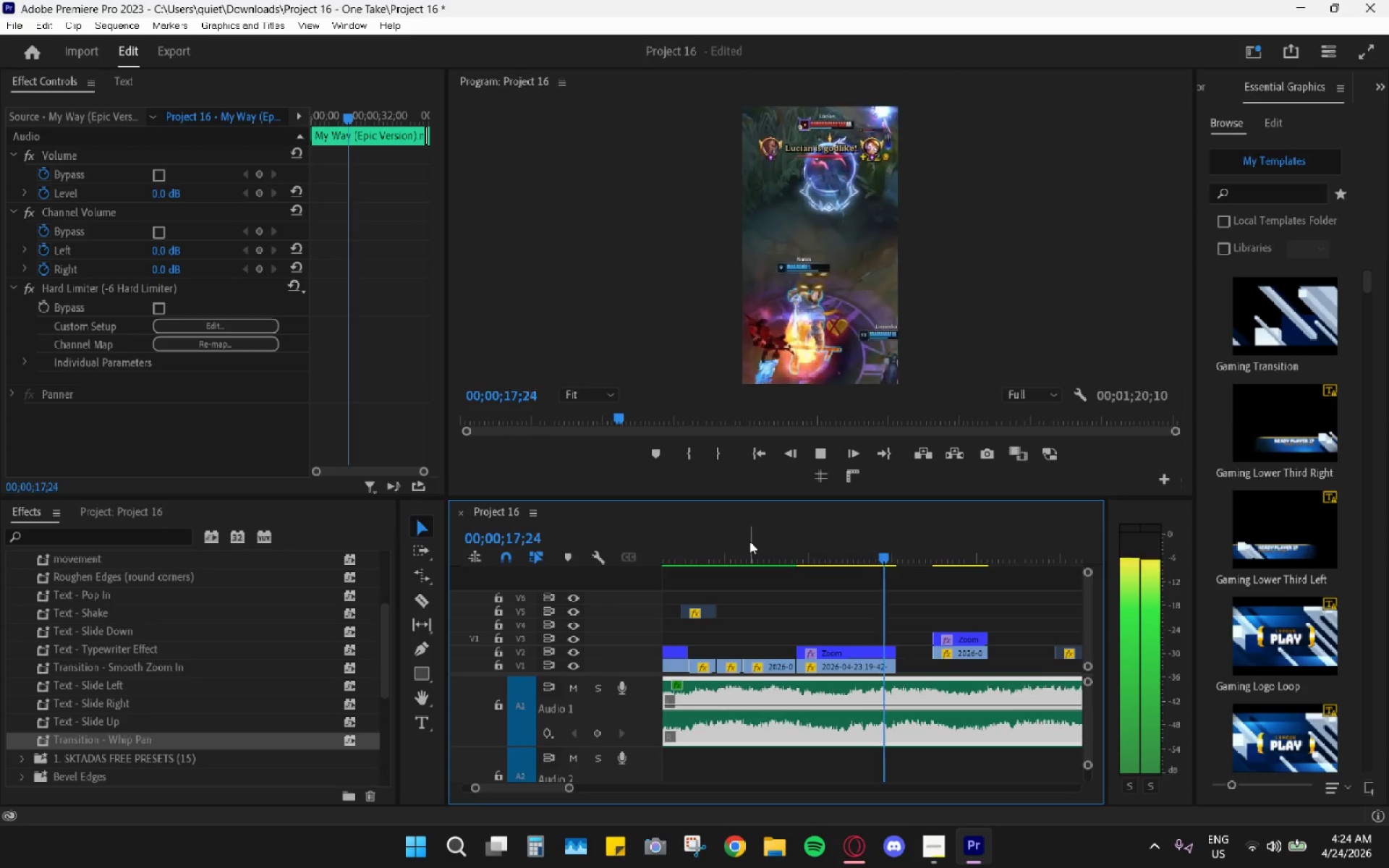 
key(Space)
 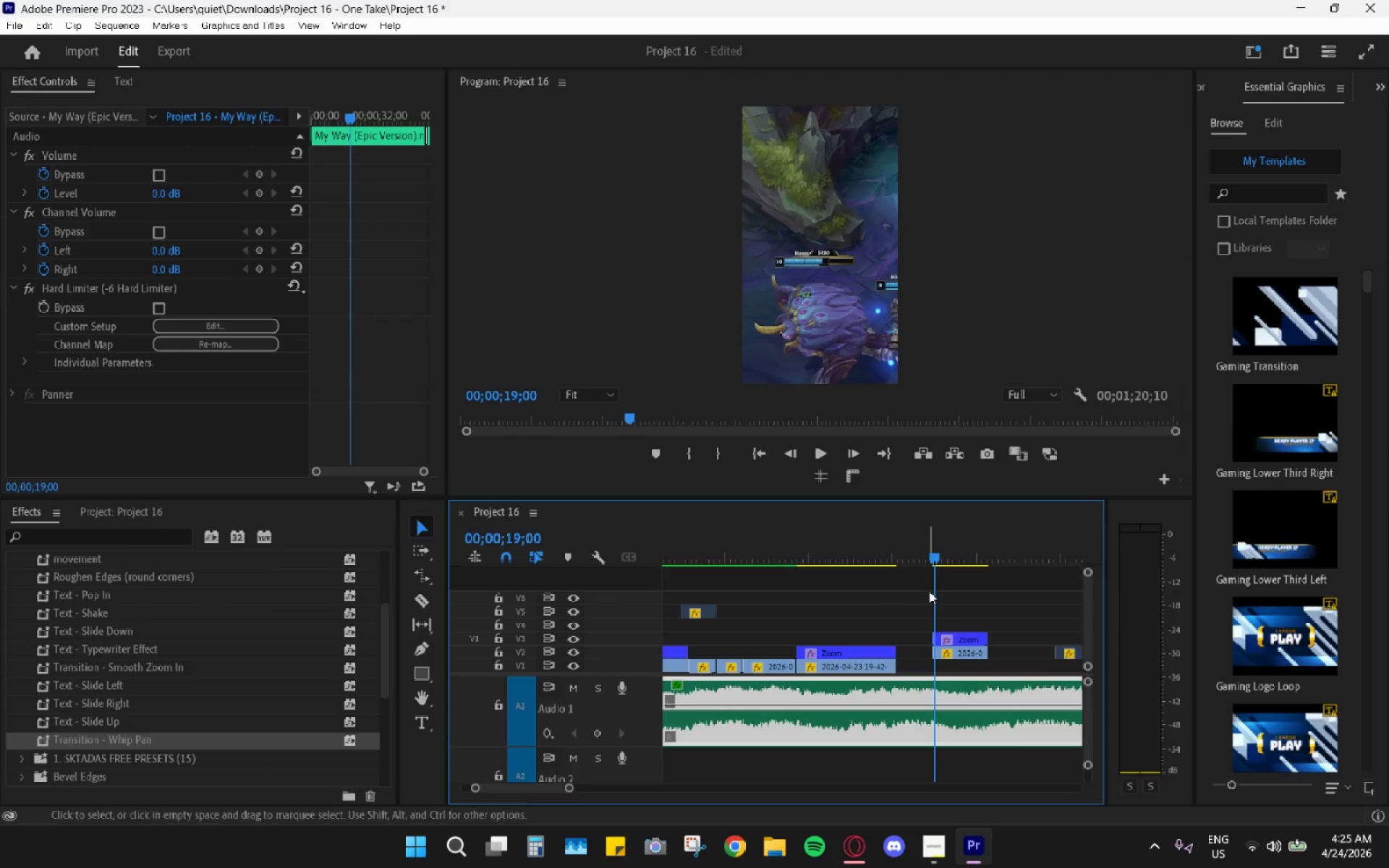 
key(Space)
 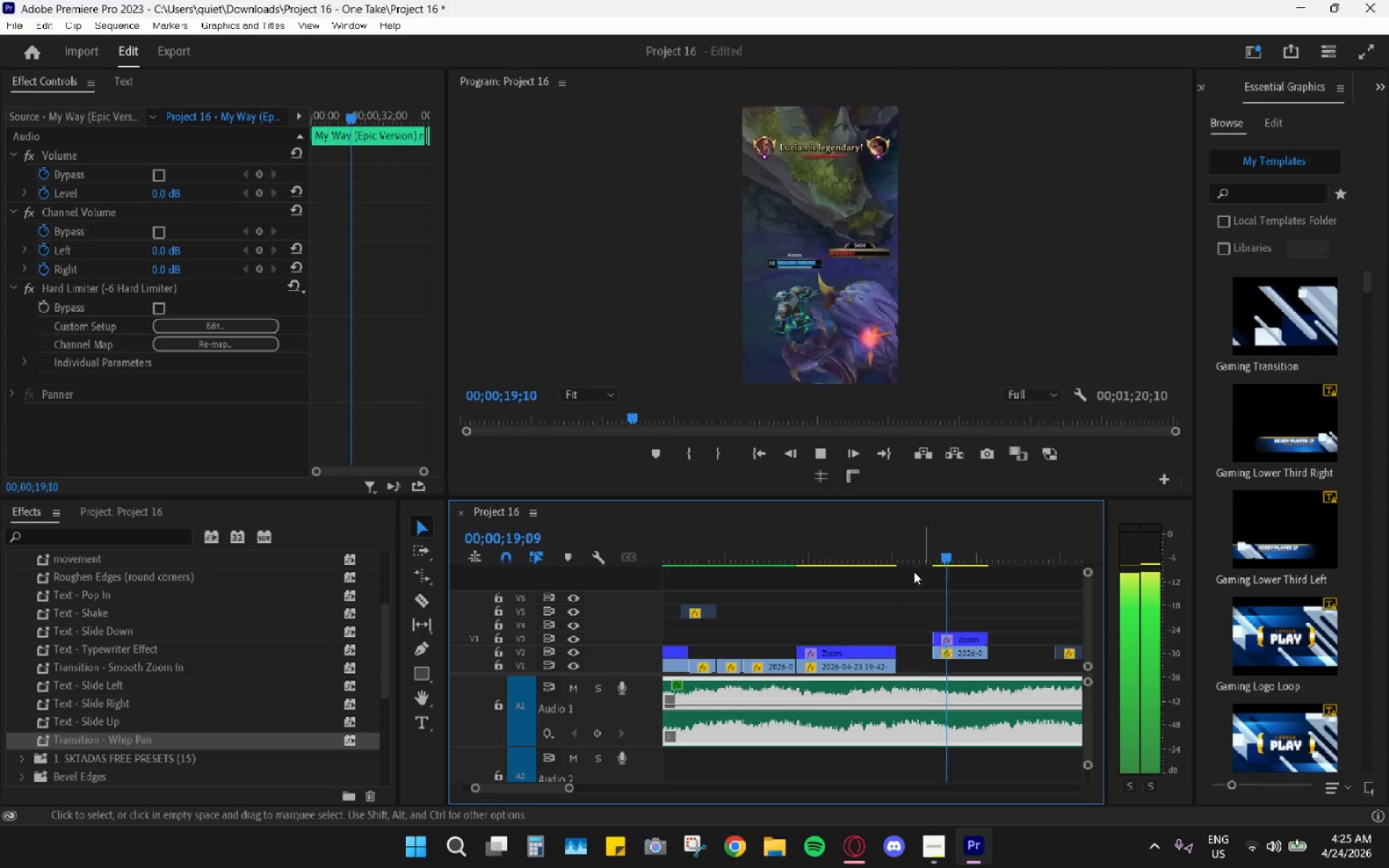 
key(Space)
 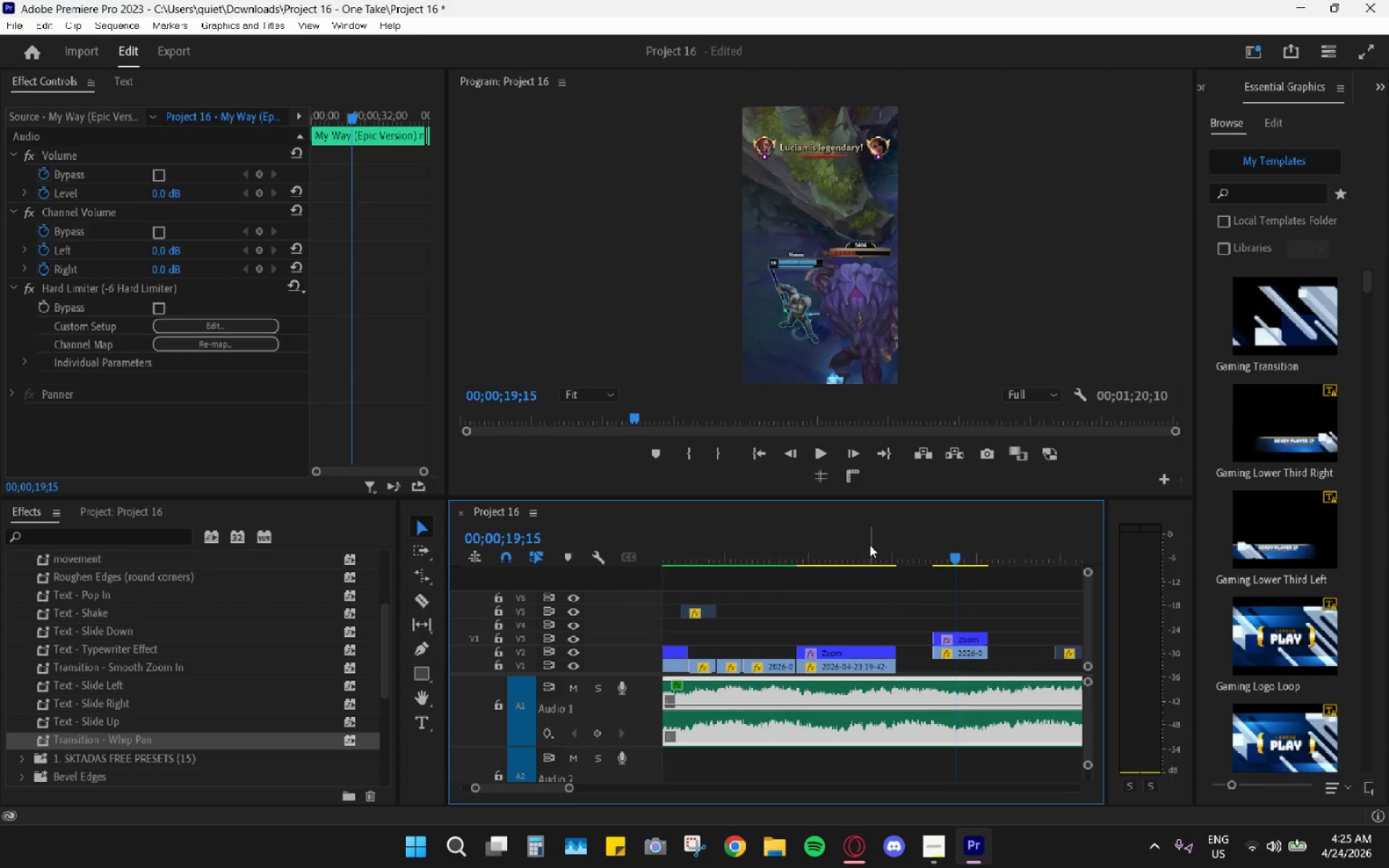 
left_click_drag(start_coordinate=[850, 537], to_coordinate=[755, 544])
 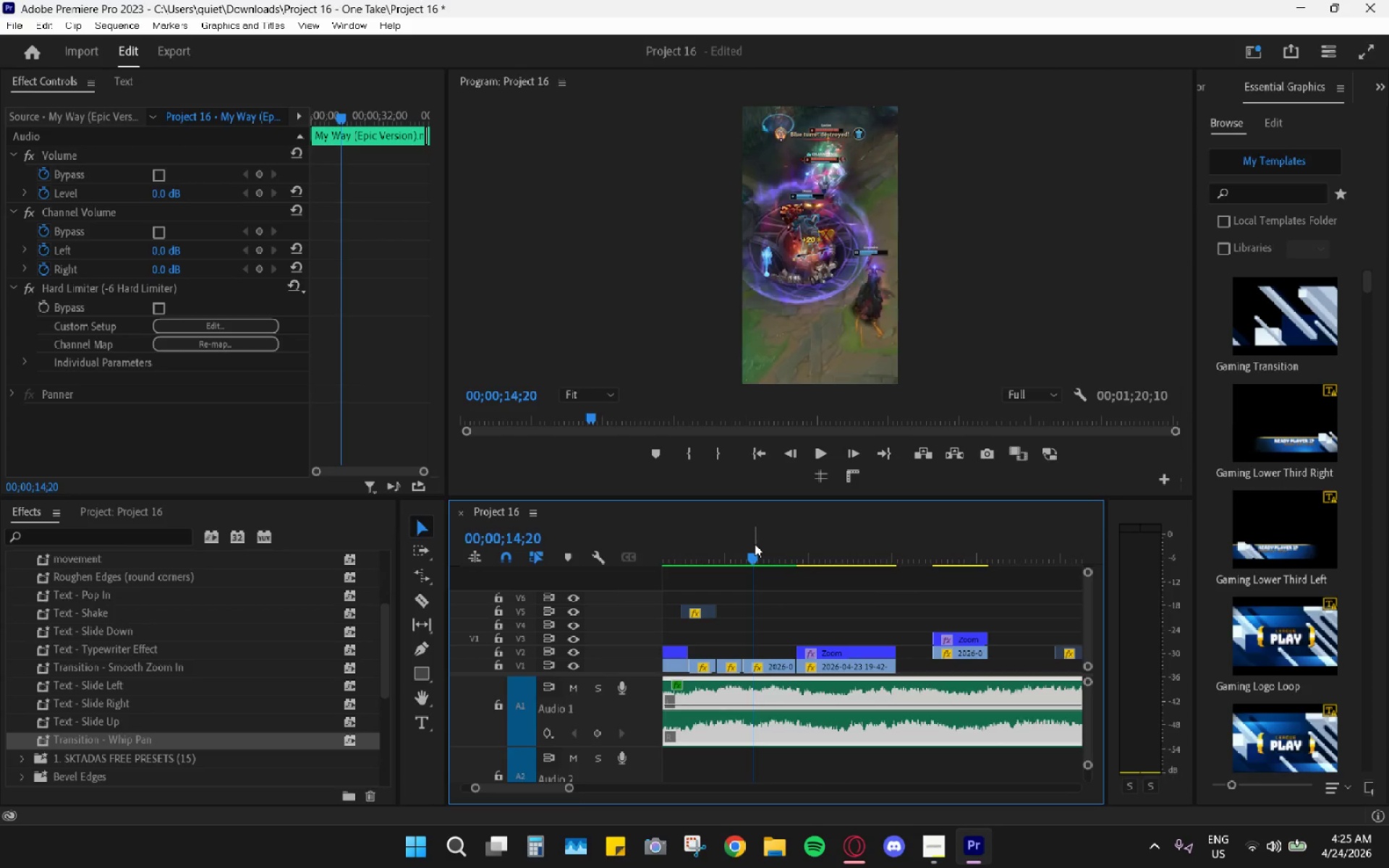 
key(Space)
 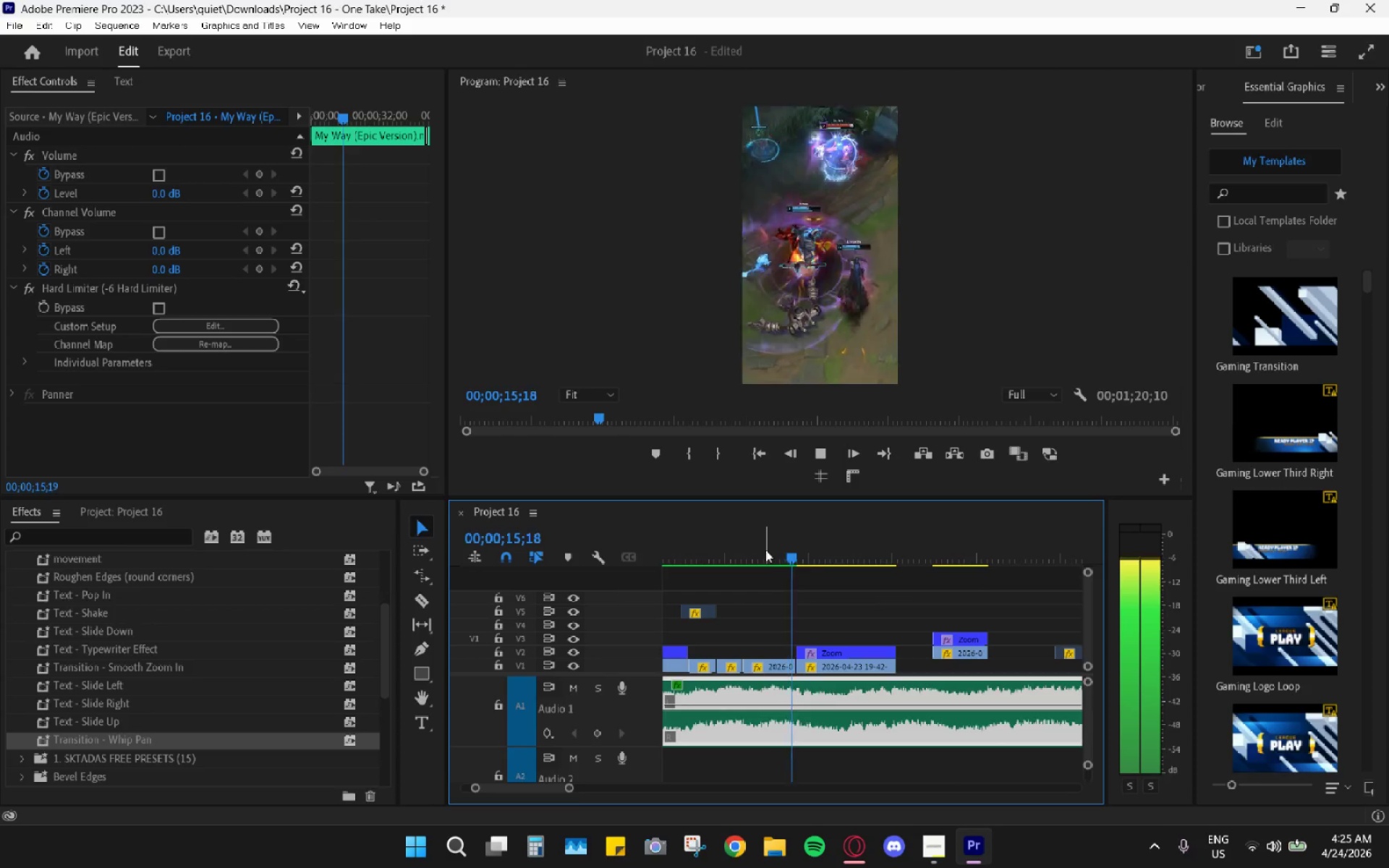 
left_click_drag(start_coordinate=[764, 550], to_coordinate=[711, 558])
 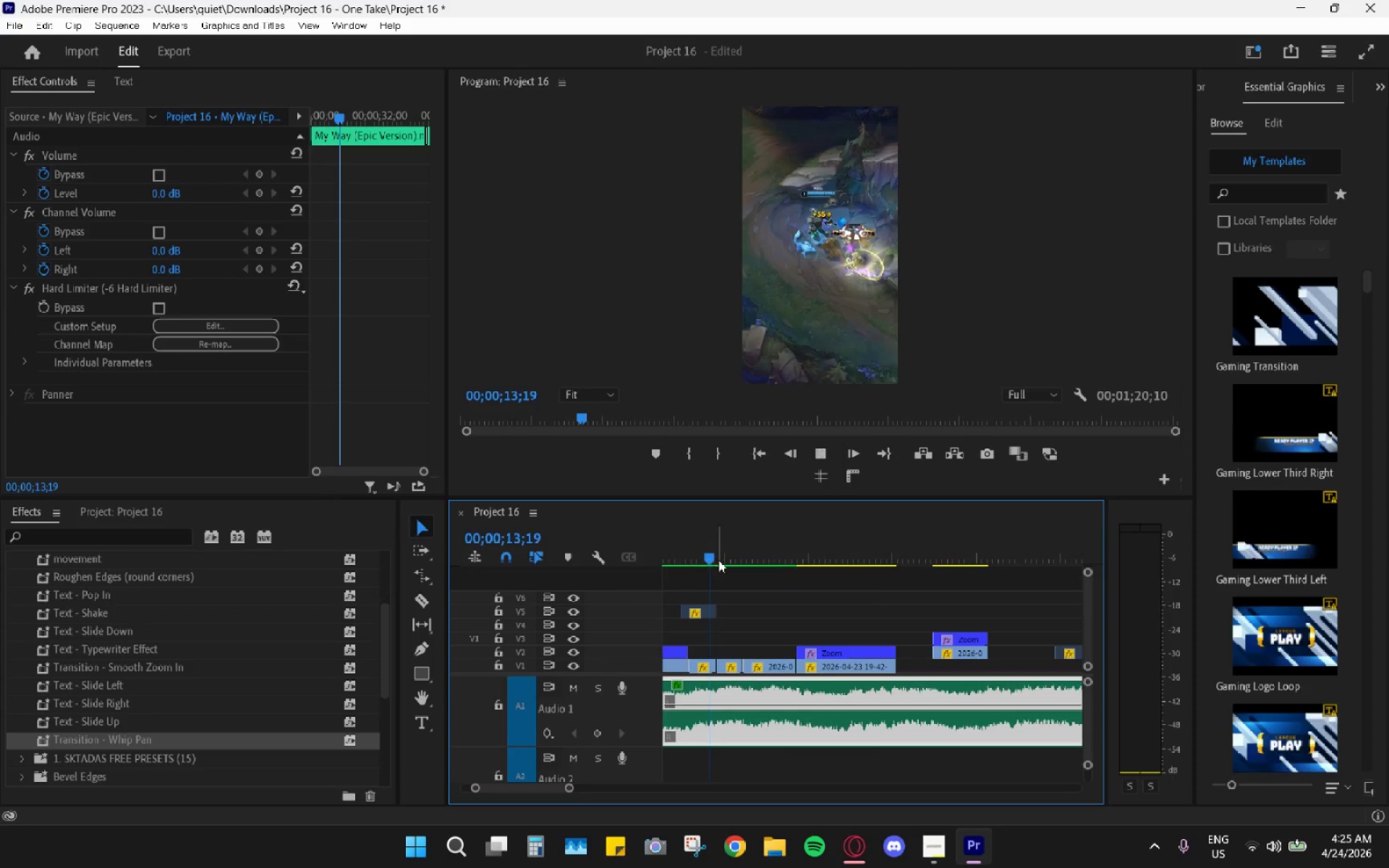 
key(Space)
 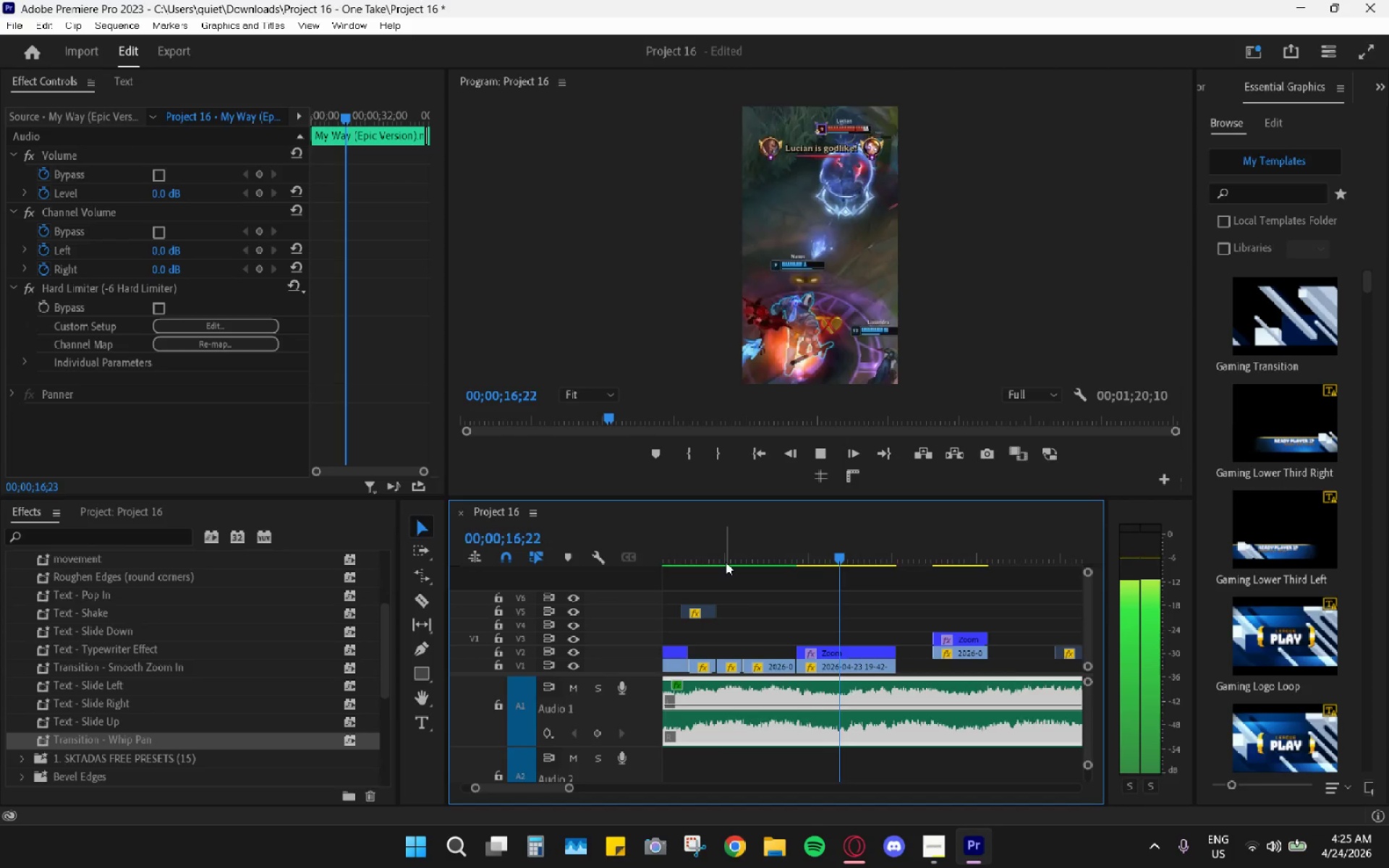 
key(Space)
 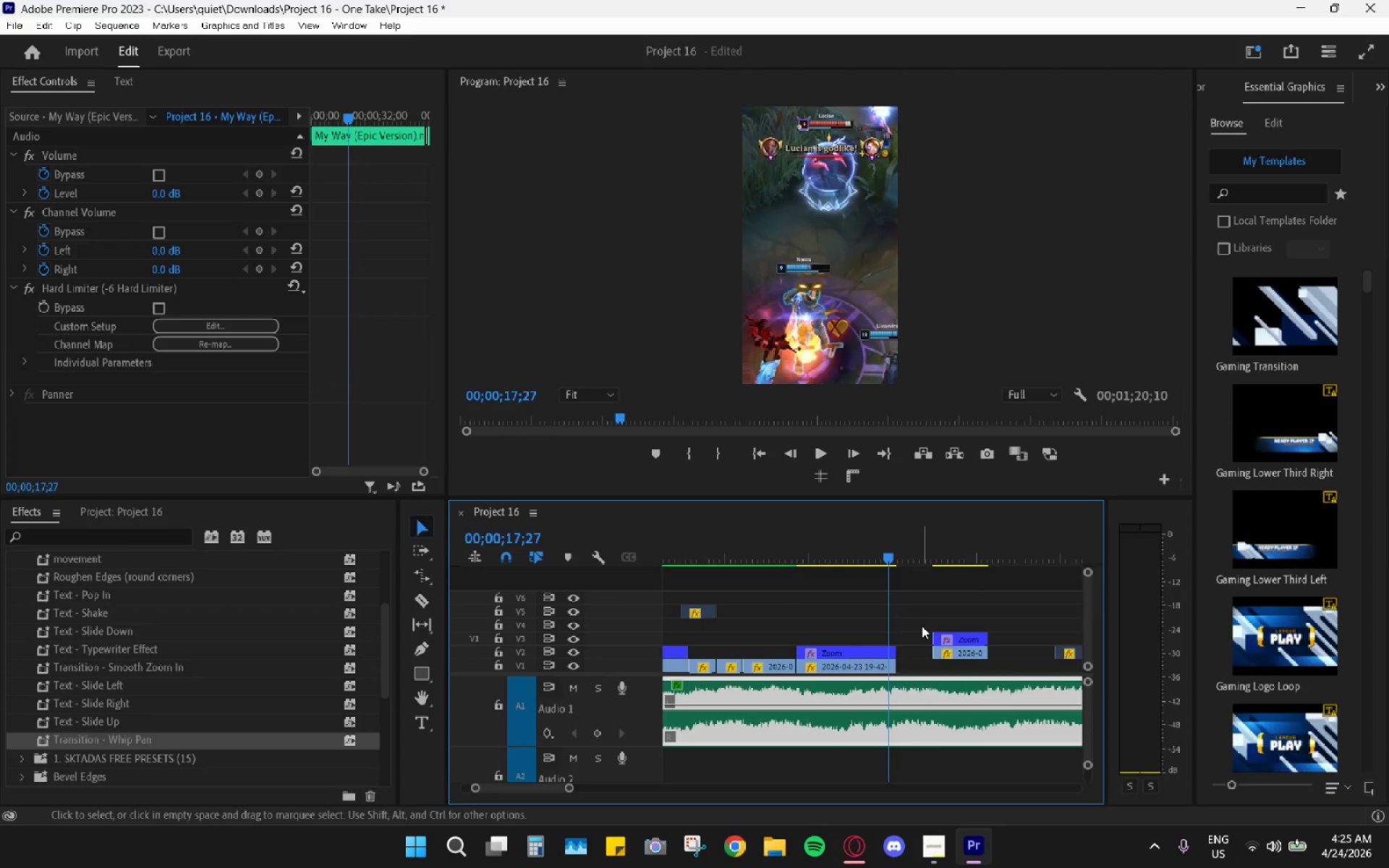 
left_click_drag(start_coordinate=[975, 608], to_coordinate=[976, 655])
 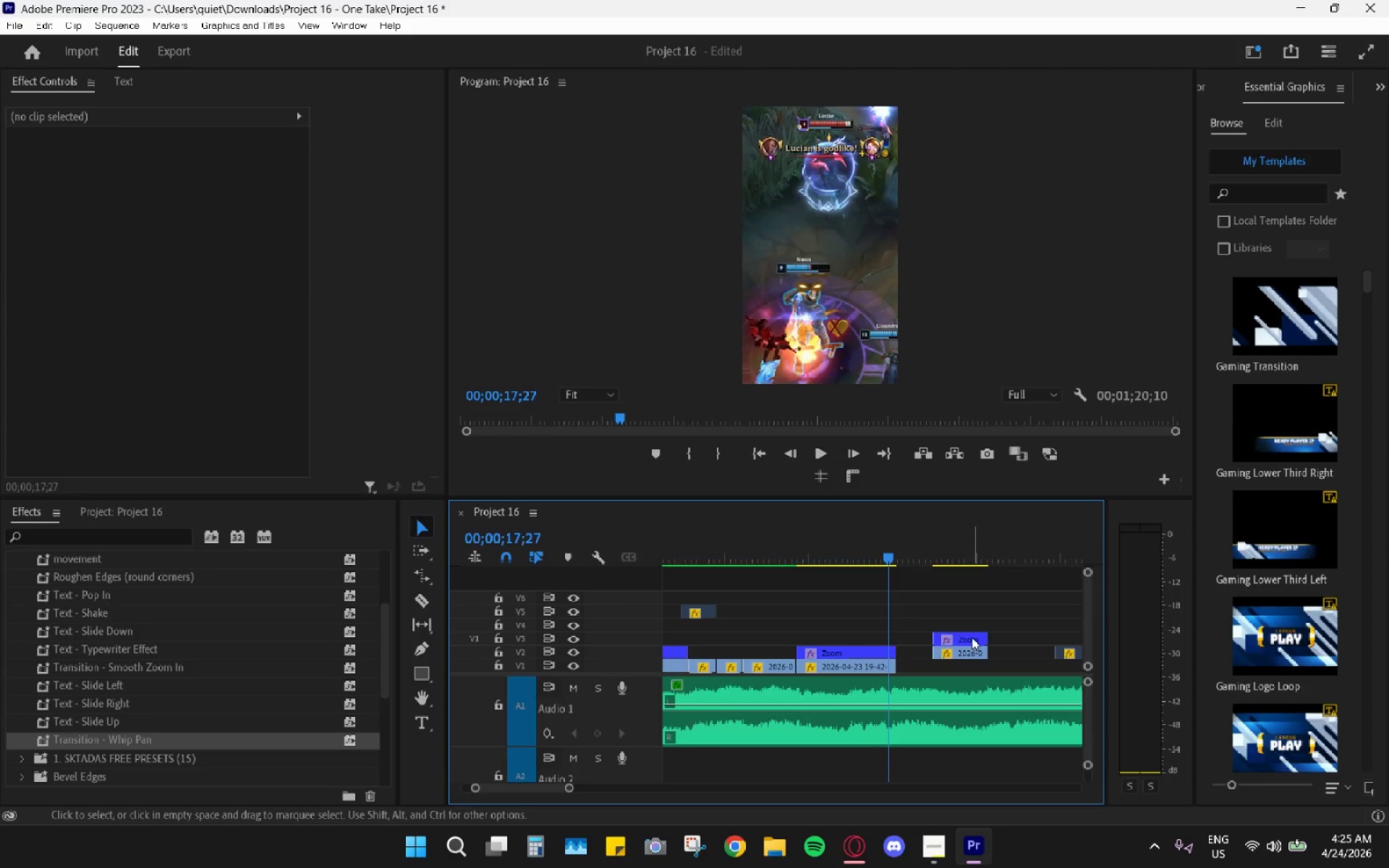 
left_click_drag(start_coordinate=[968, 618], to_coordinate=[982, 658])
 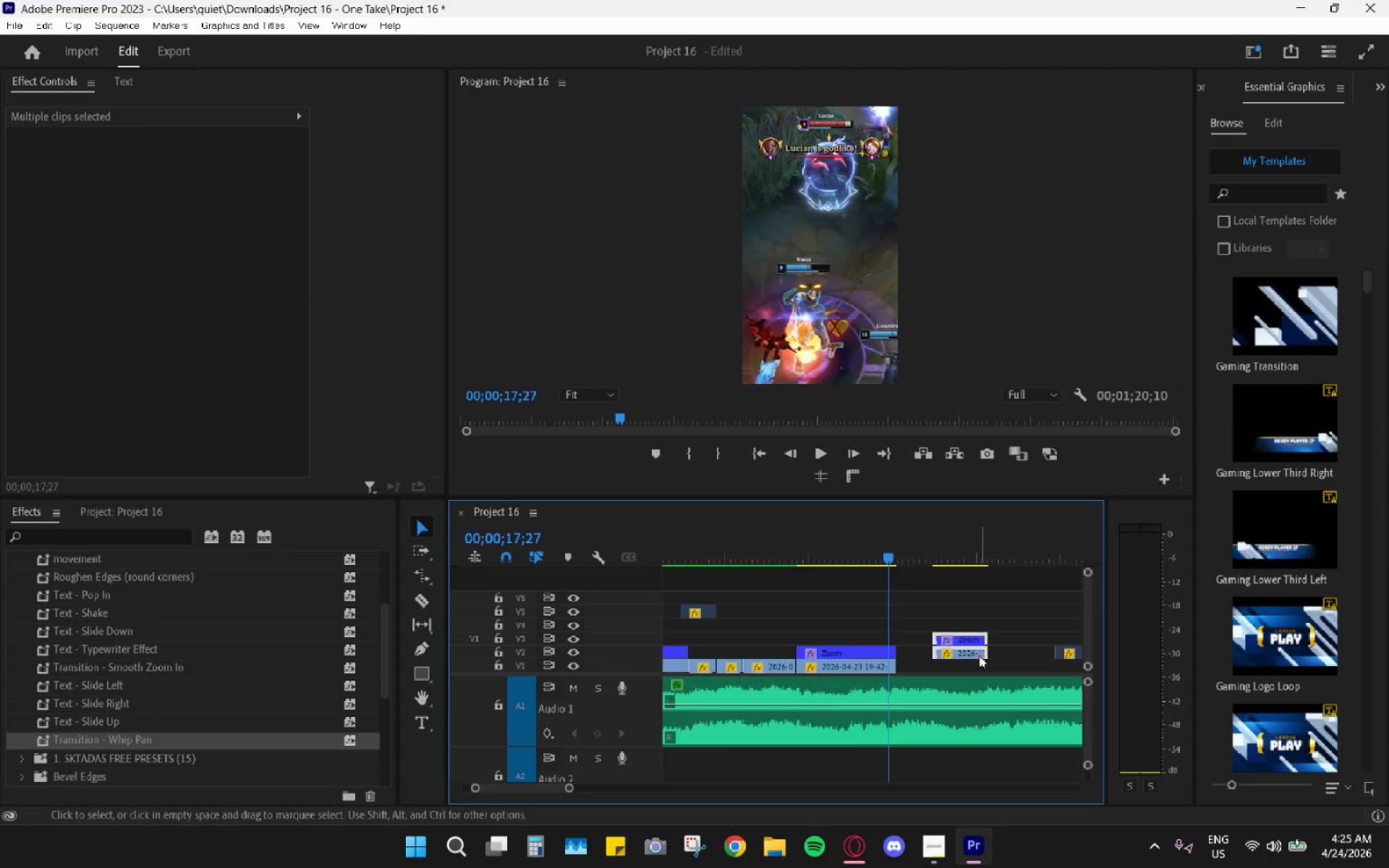 
left_click_drag(start_coordinate=[977, 654], to_coordinate=[1047, 620])
 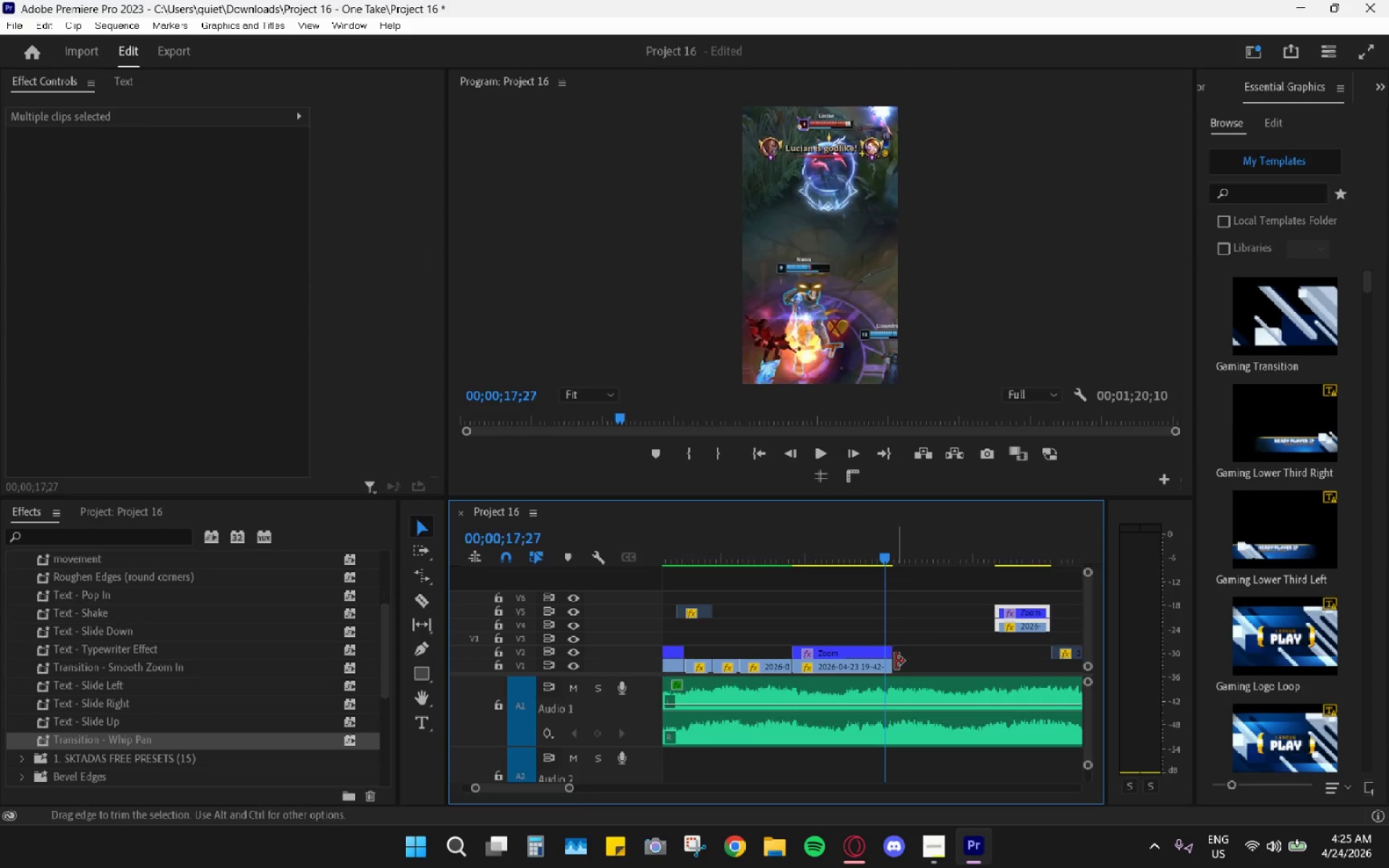 
left_click_drag(start_coordinate=[891, 664], to_coordinate=[1000, 663])
 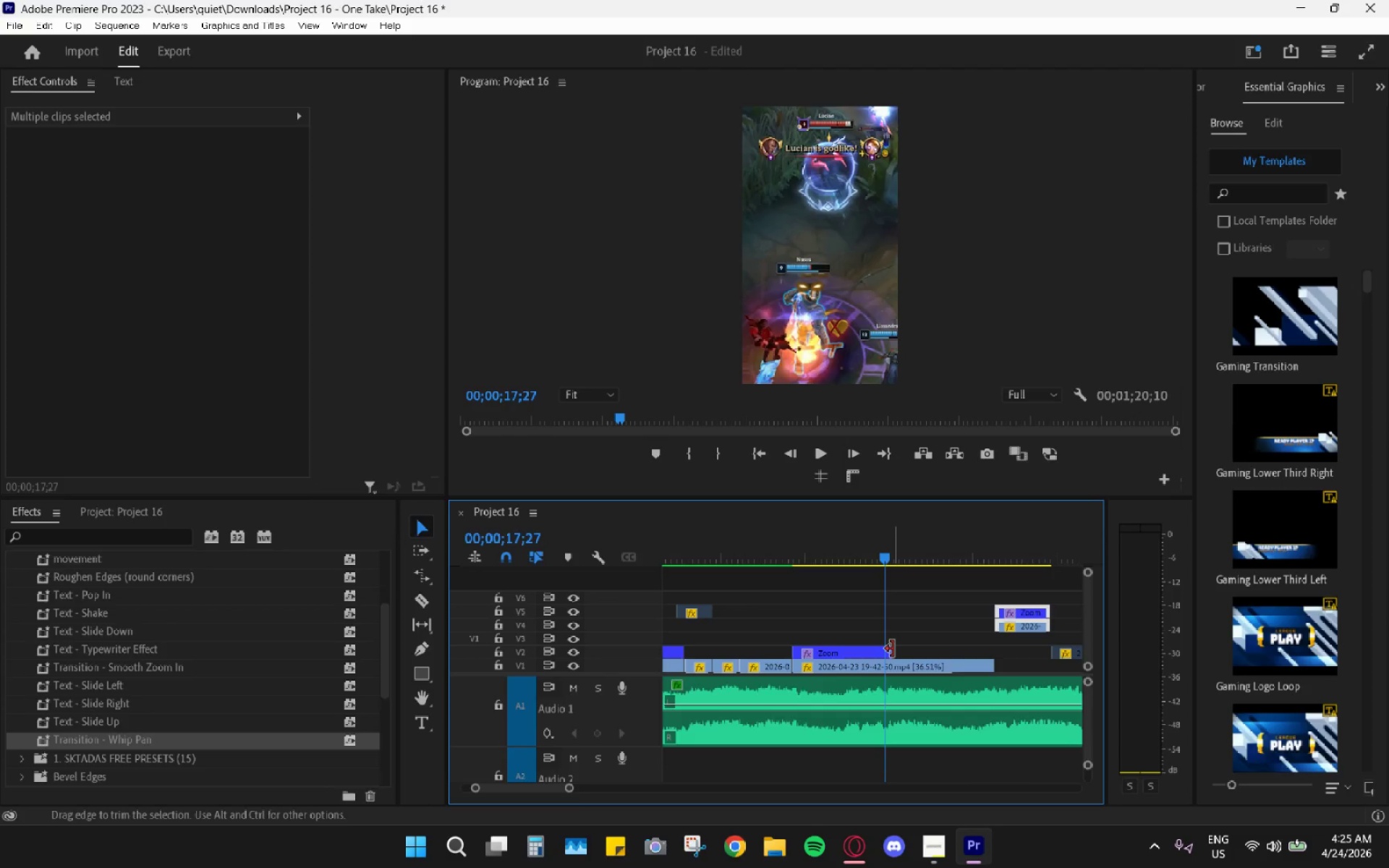 
left_click_drag(start_coordinate=[893, 649], to_coordinate=[988, 647])
 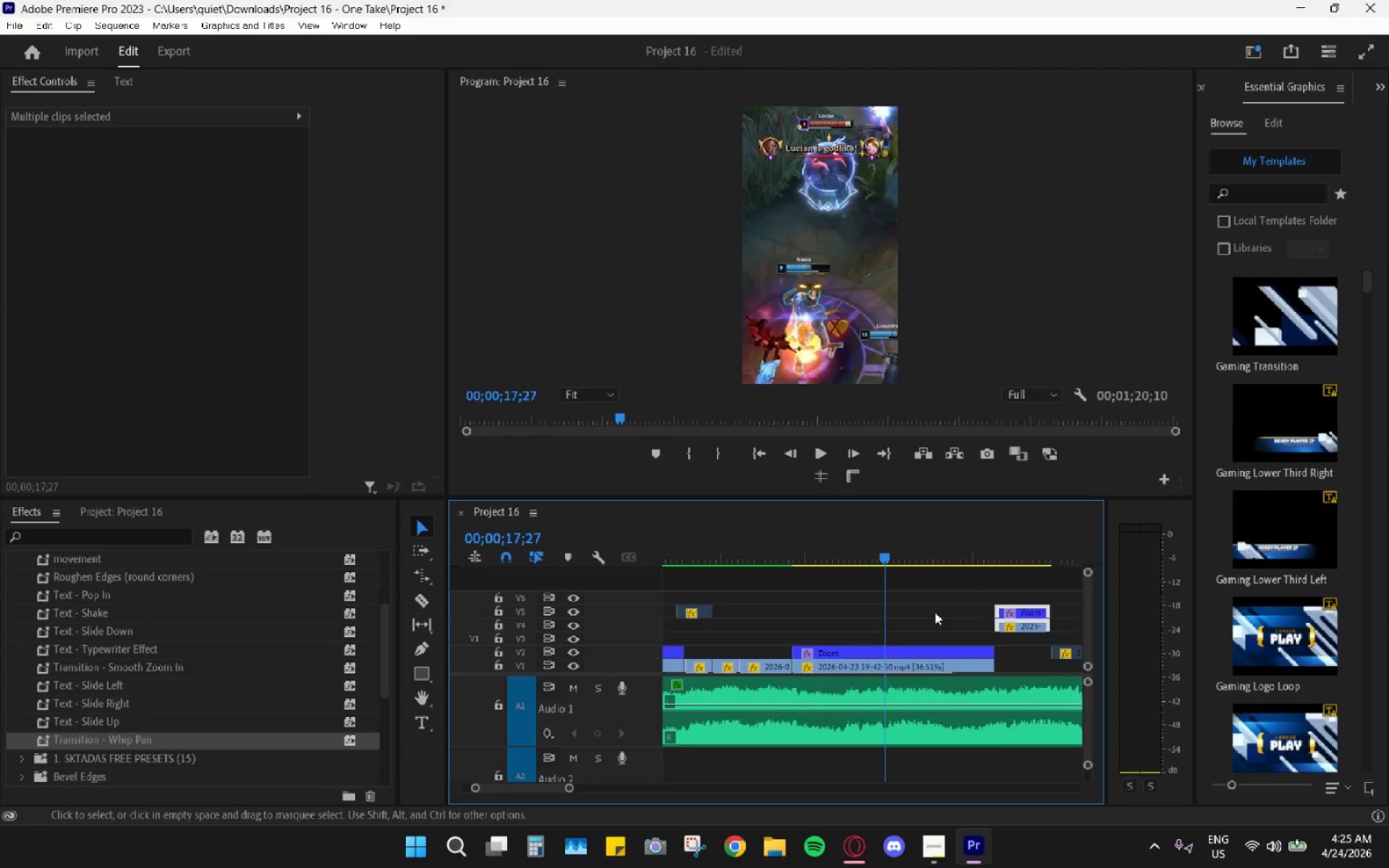 
key(Space)
 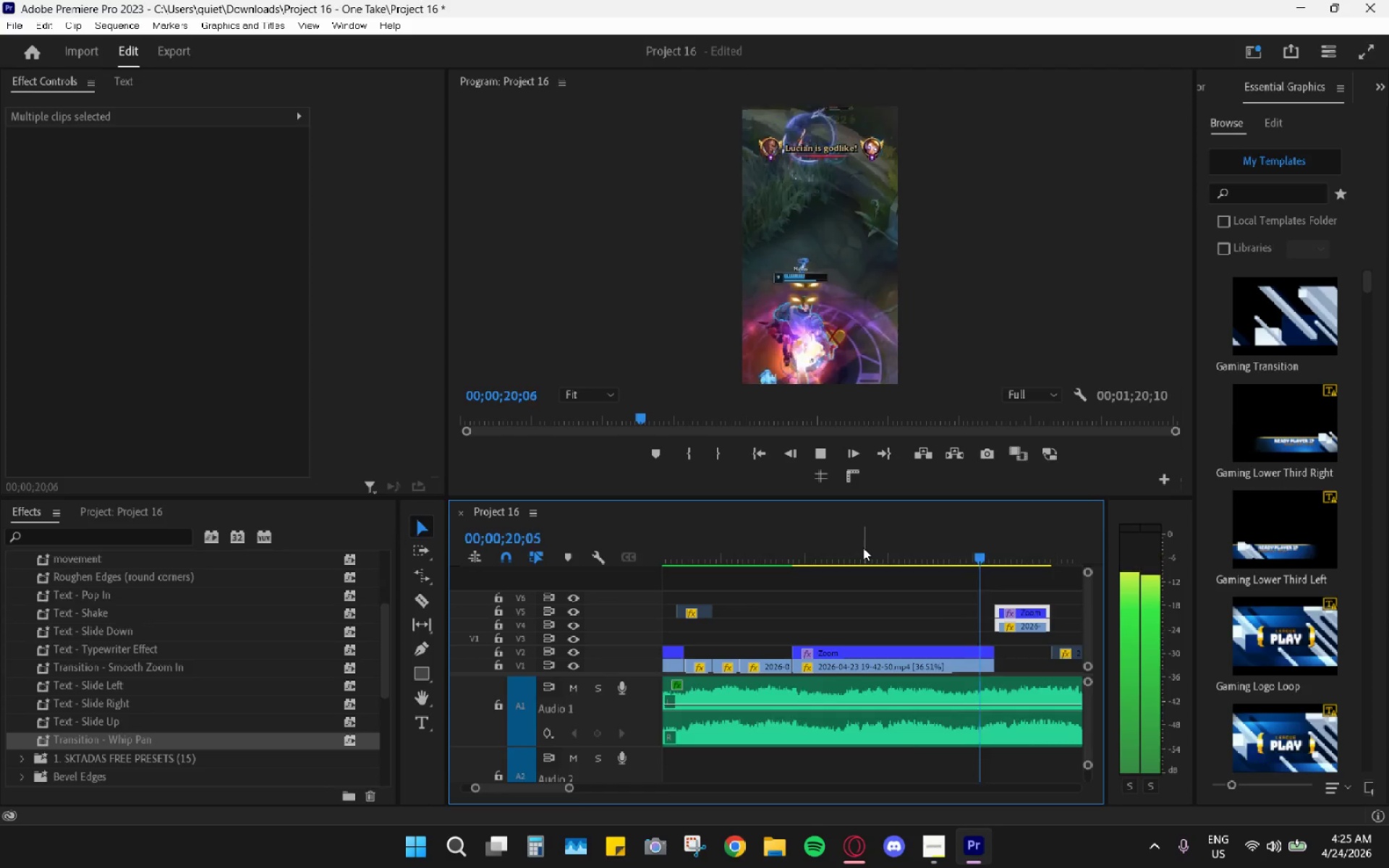 
key(Space)
 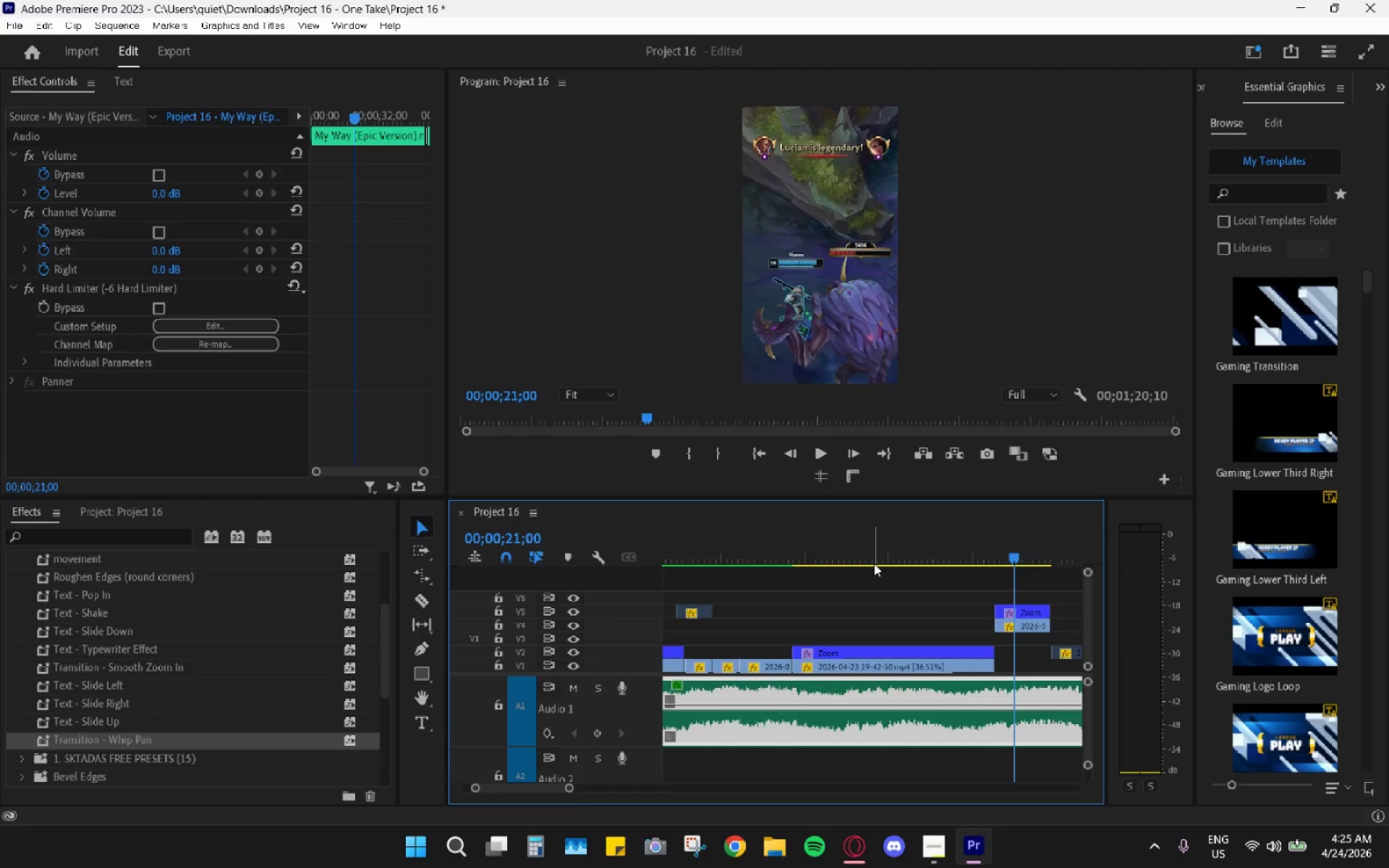 
left_click_drag(start_coordinate=[859, 545], to_coordinate=[820, 544])
 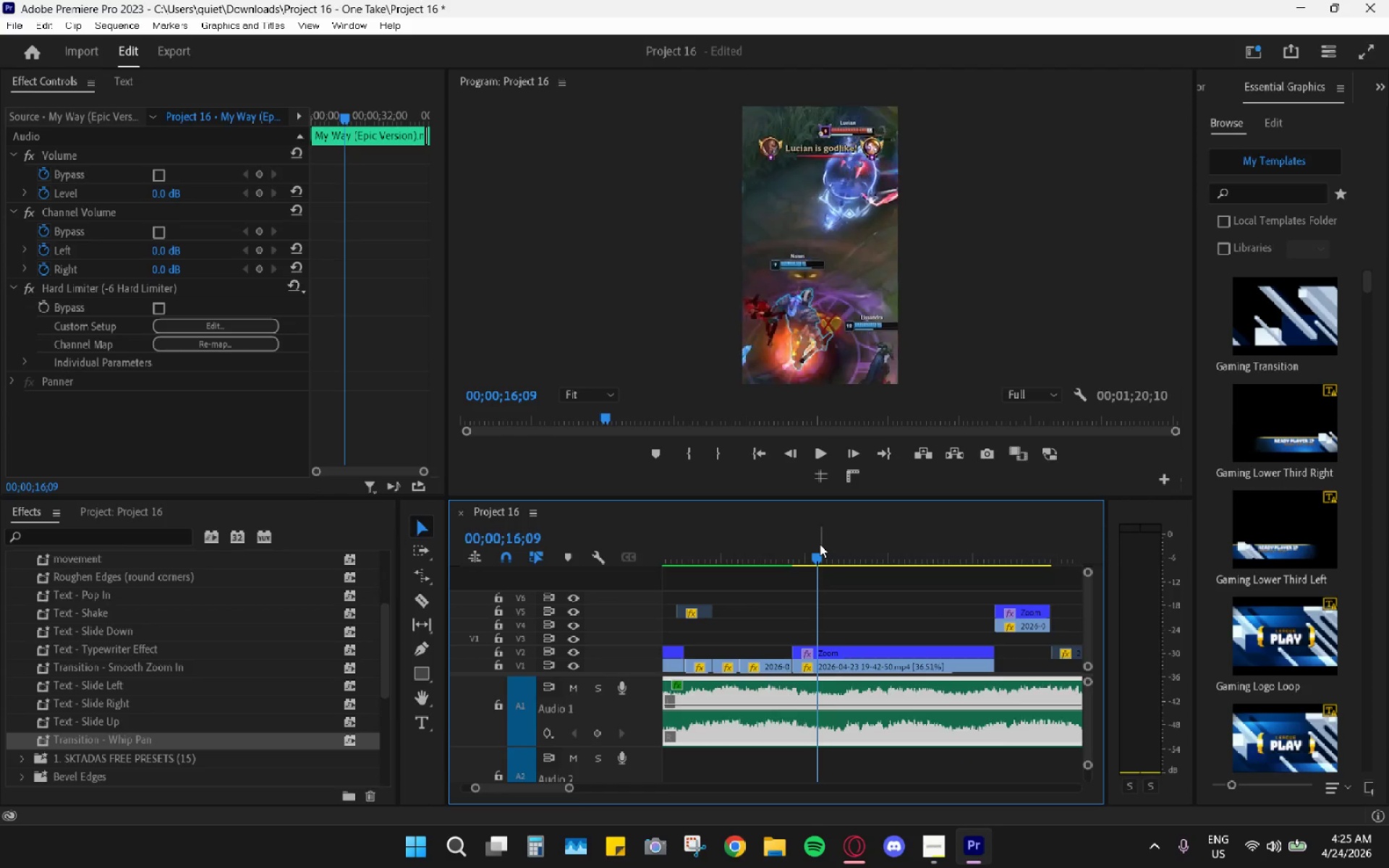 
key(Space)
 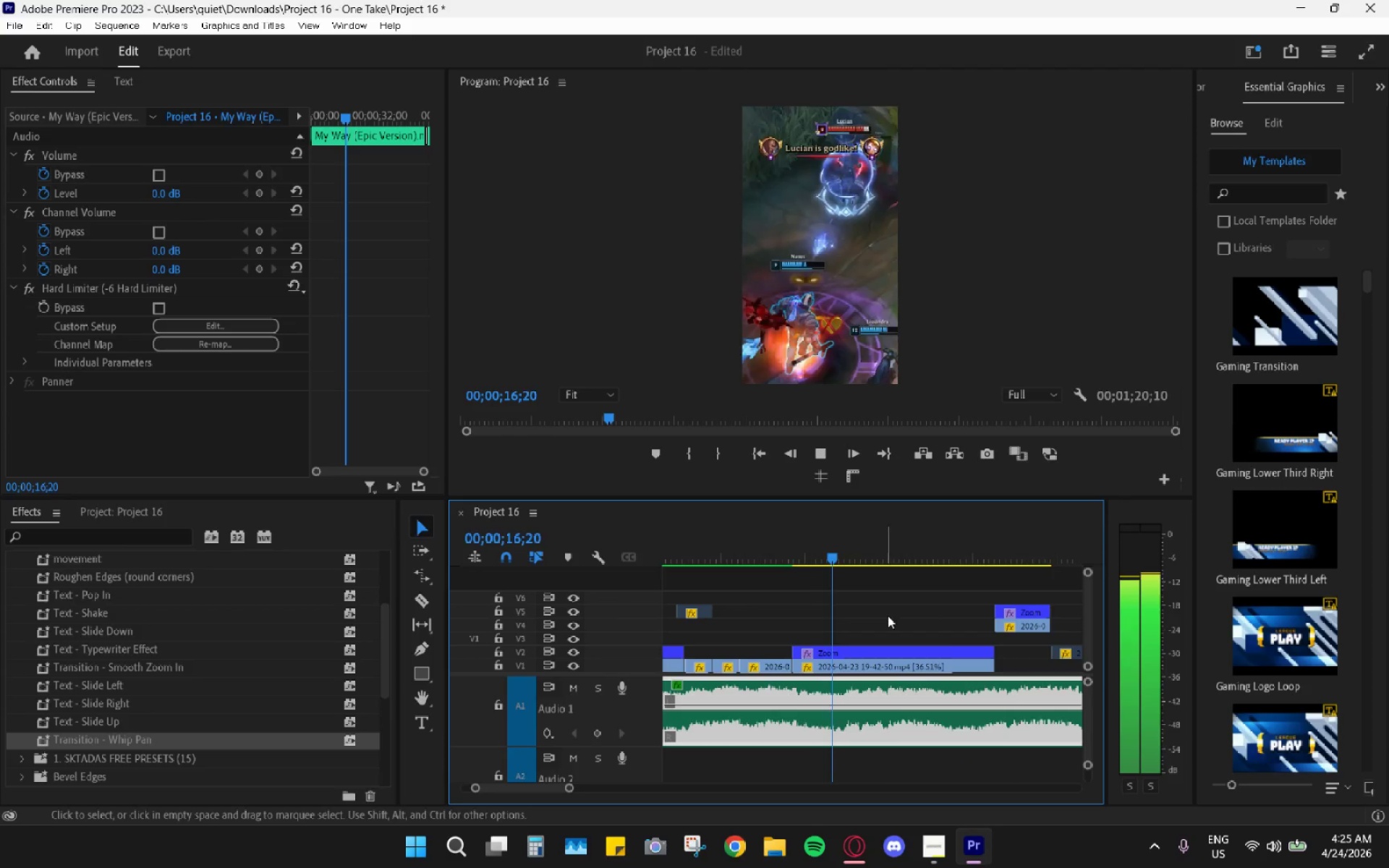 
key(Space)
 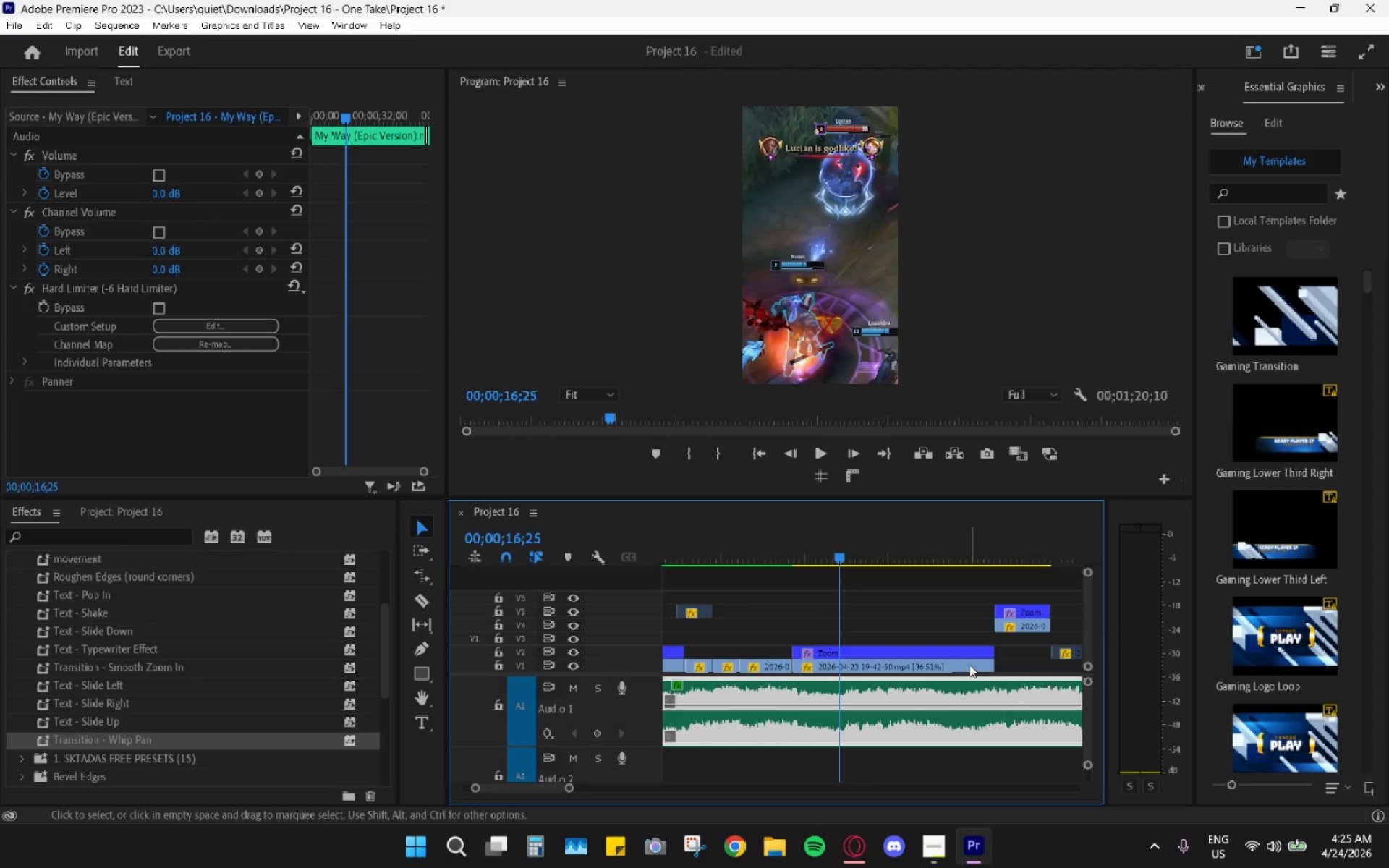 
key(R)
 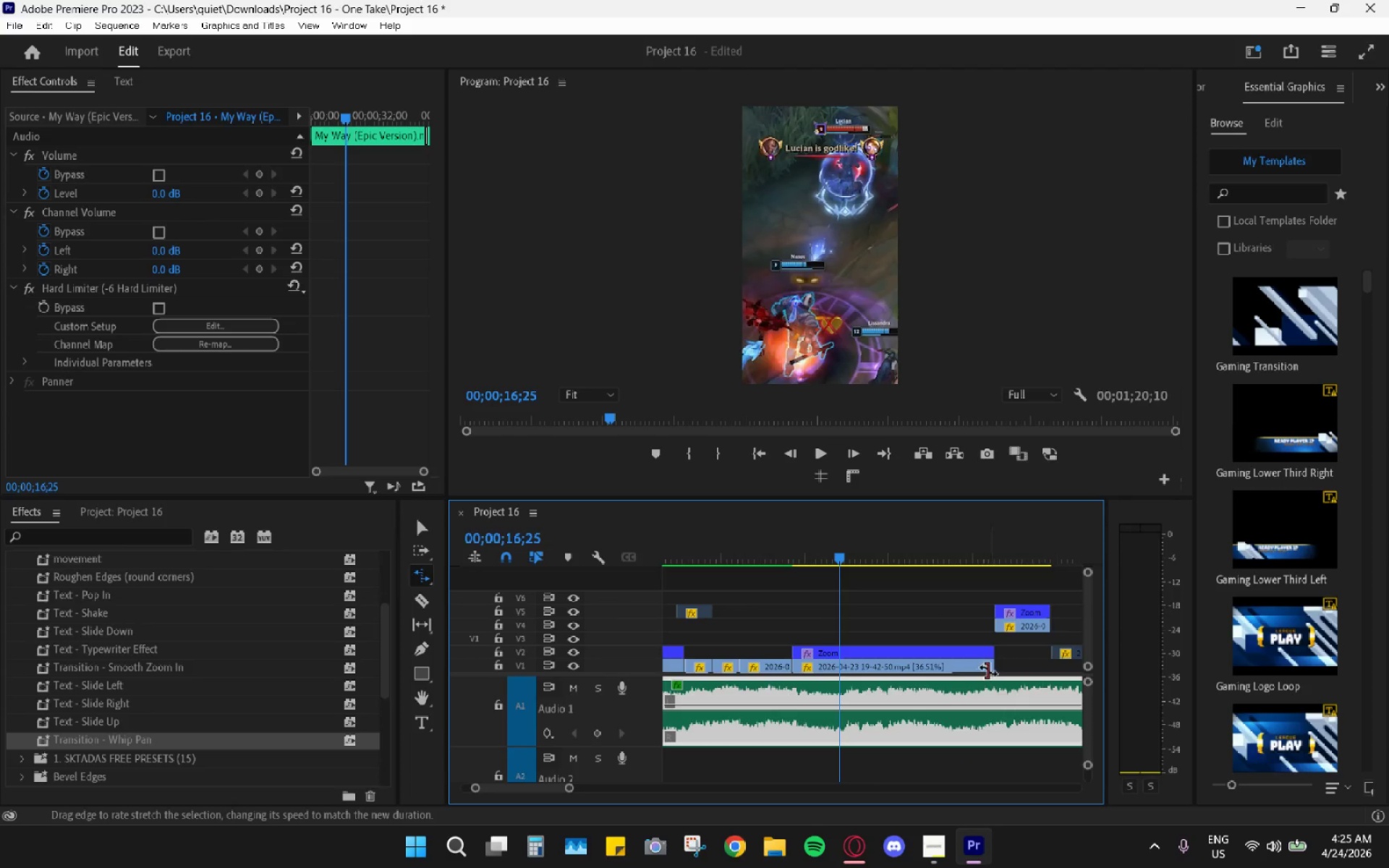 
left_click_drag(start_coordinate=[987, 671], to_coordinate=[960, 670])
 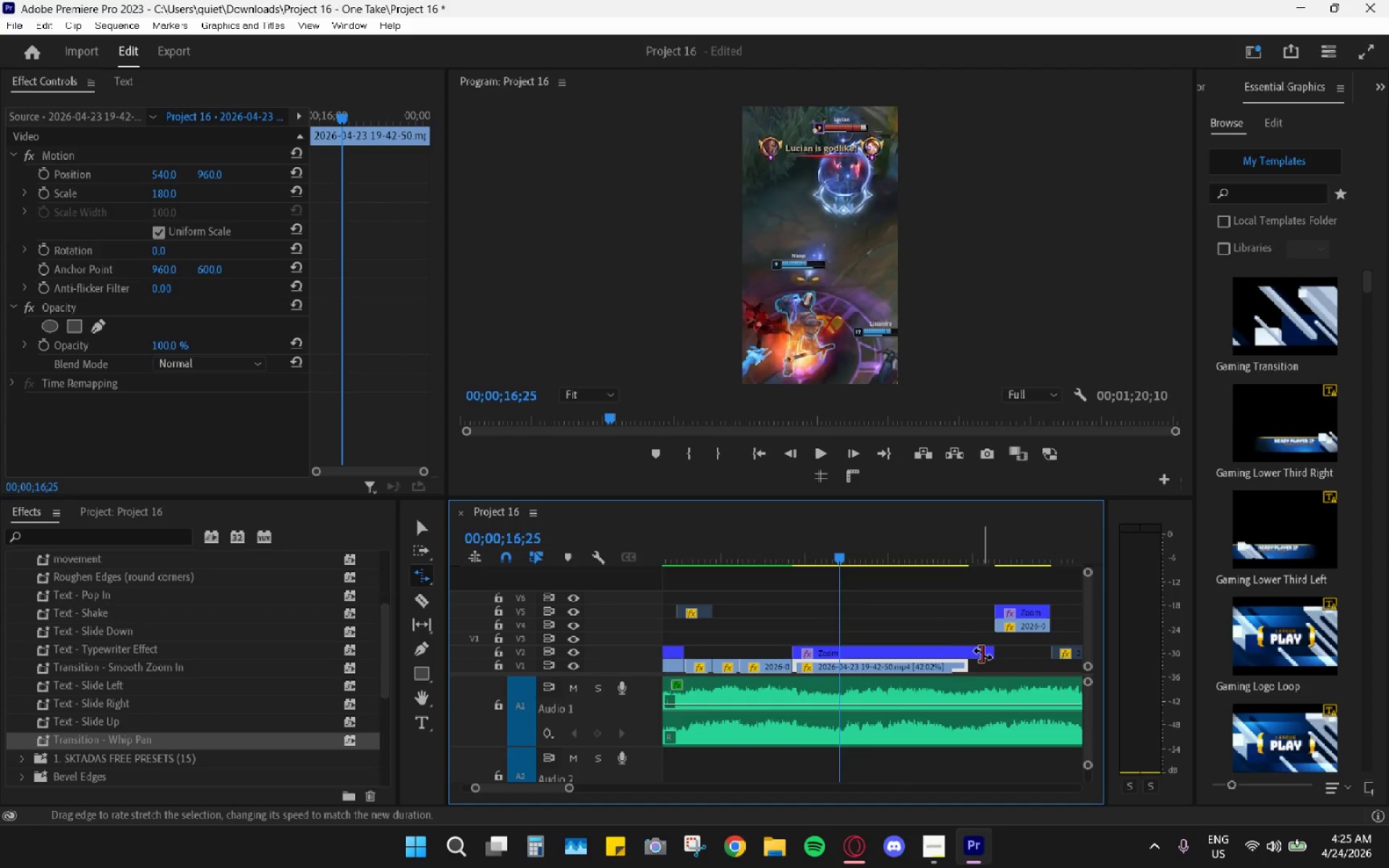 
left_click_drag(start_coordinate=[986, 655], to_coordinate=[962, 653])
 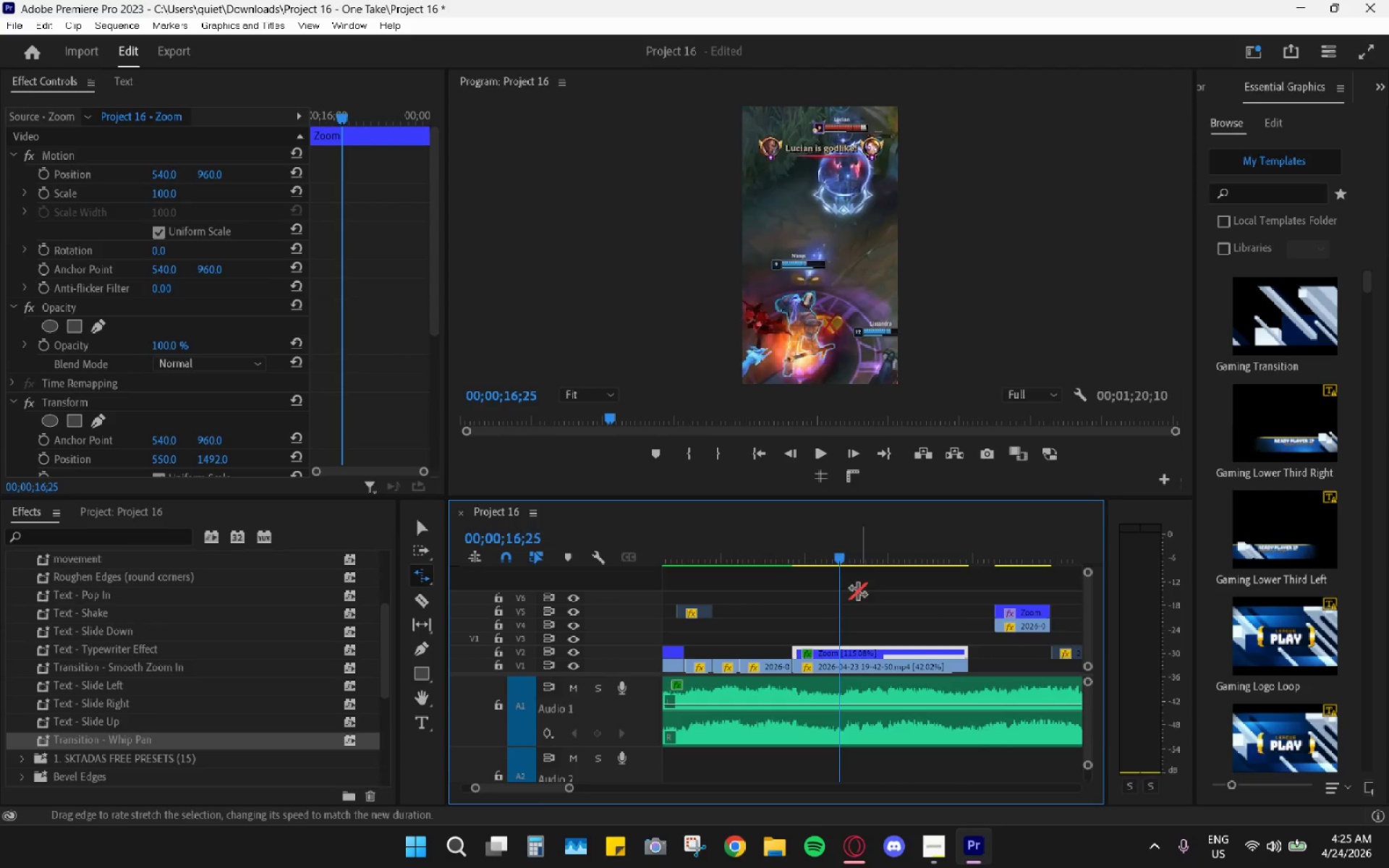 
left_click_drag(start_coordinate=[841, 556], to_coordinate=[807, 550])
 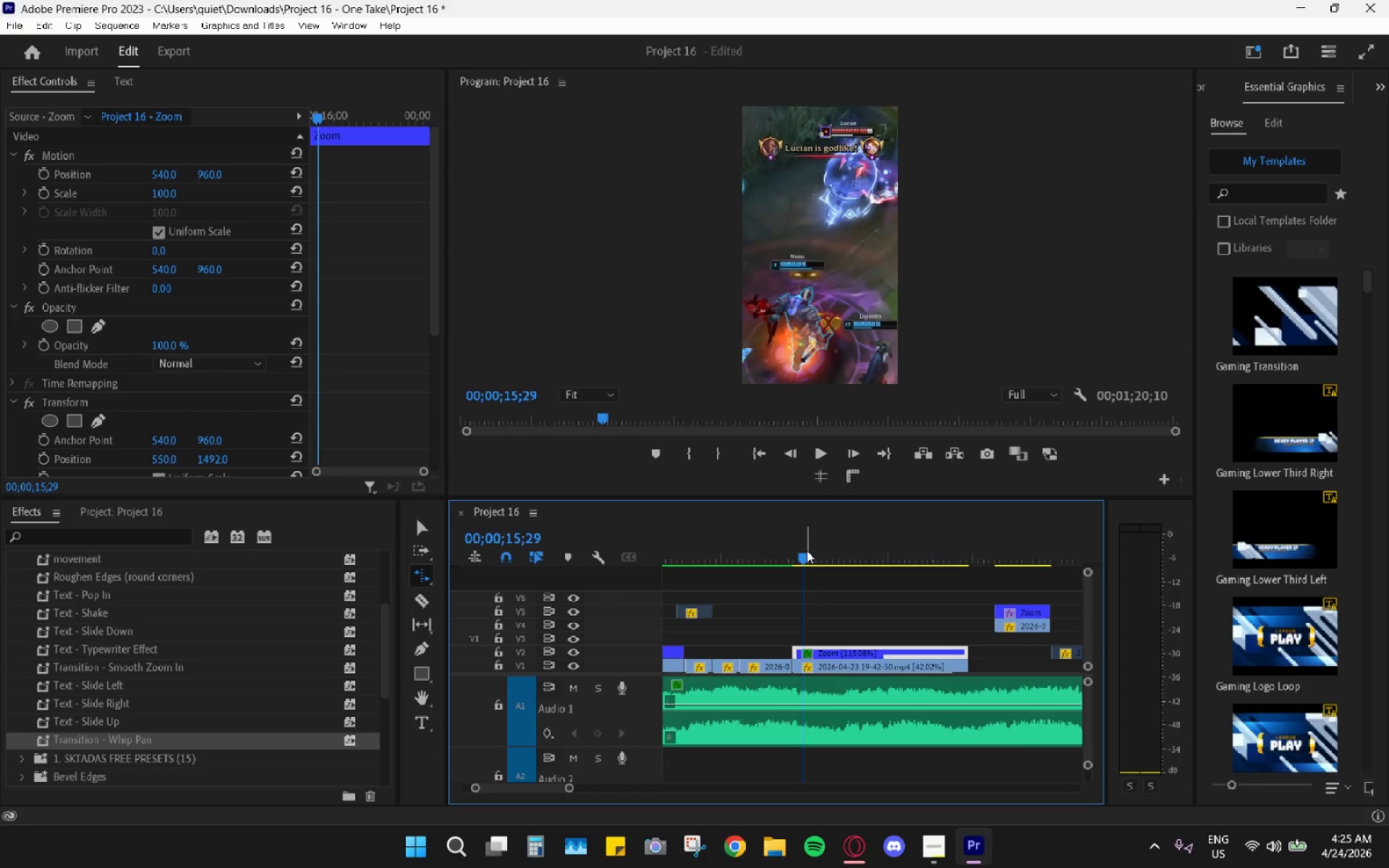 
key(Space)
 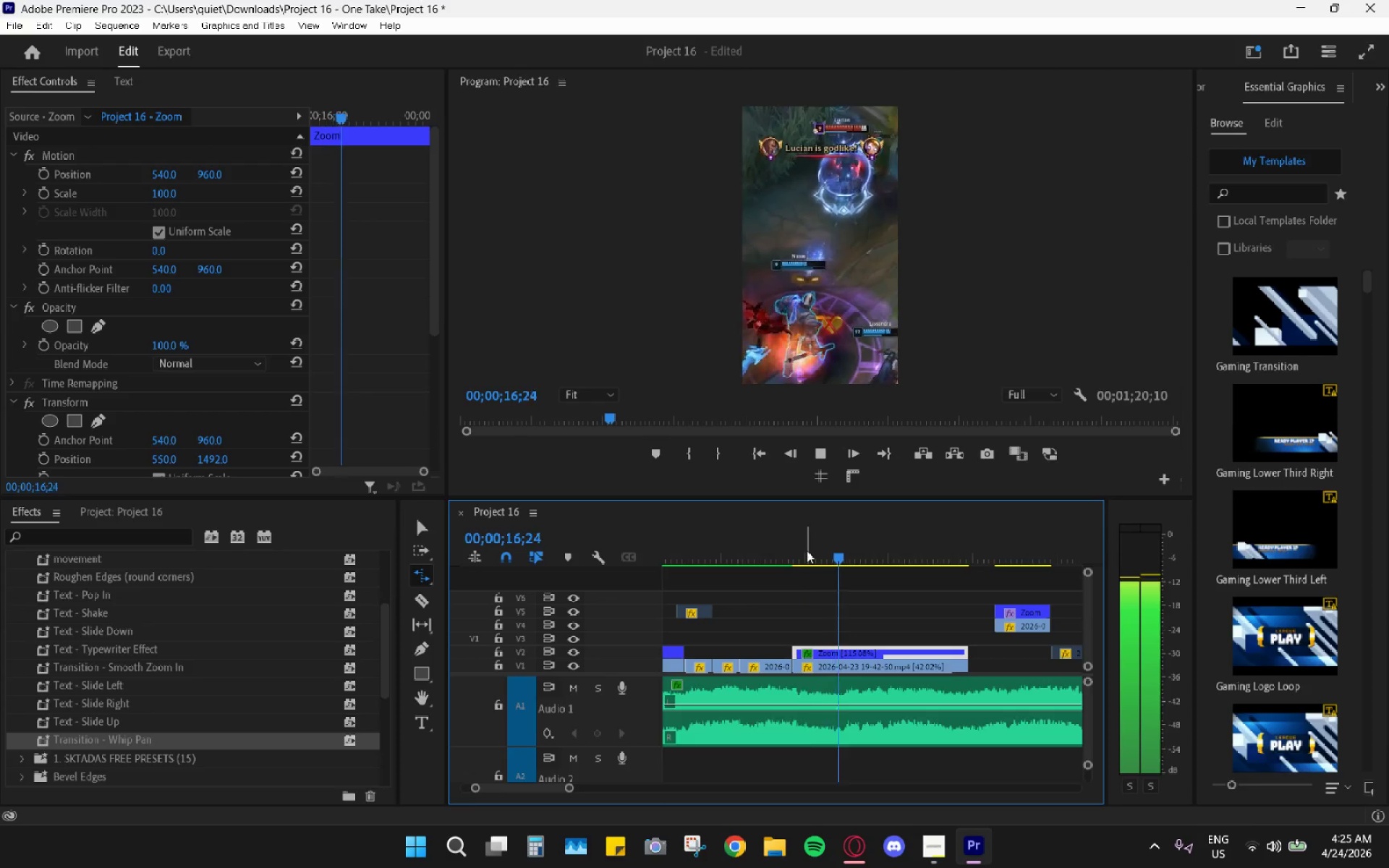 
key(Space)
 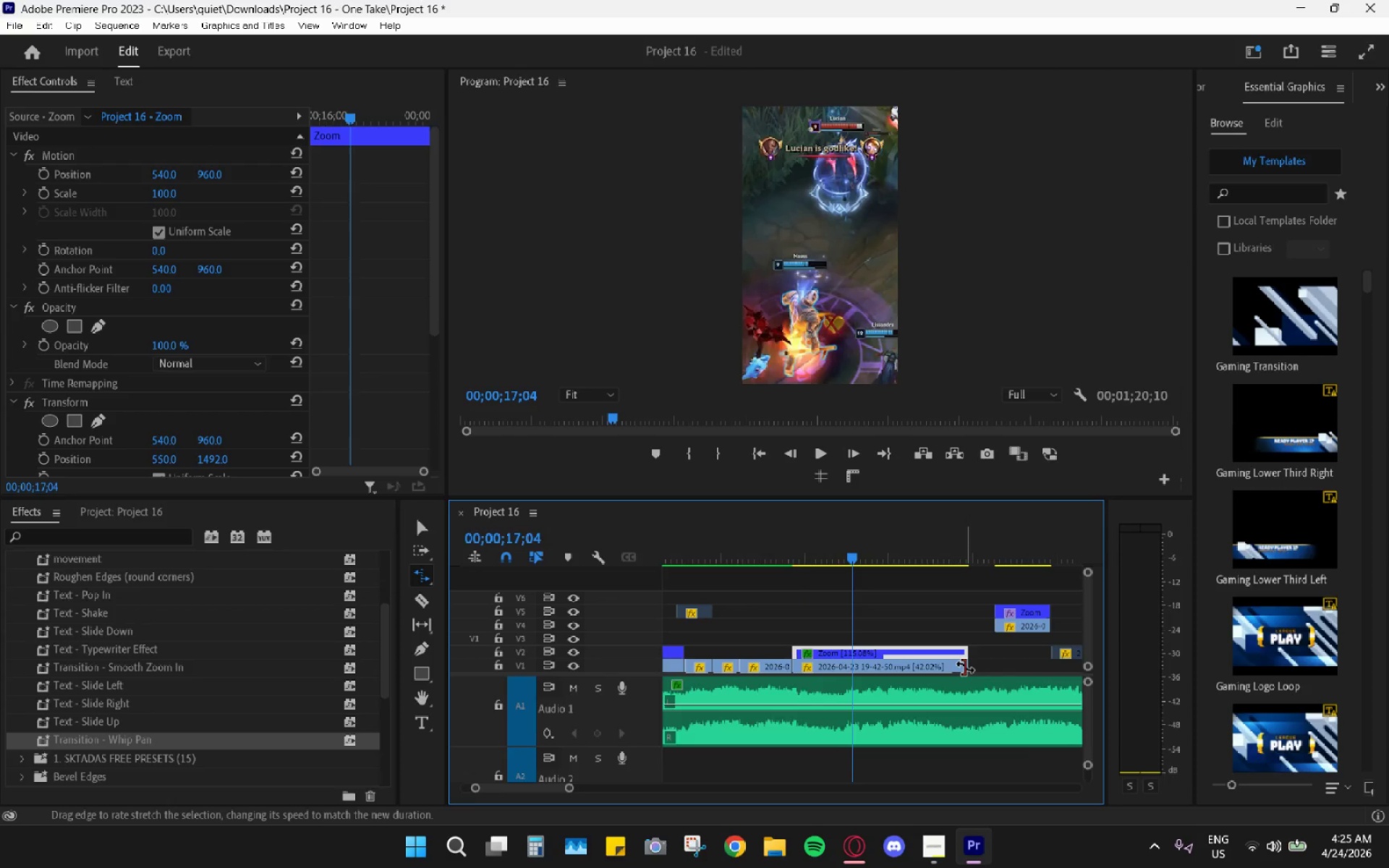 
left_click_drag(start_coordinate=[965, 667], to_coordinate=[939, 665])
 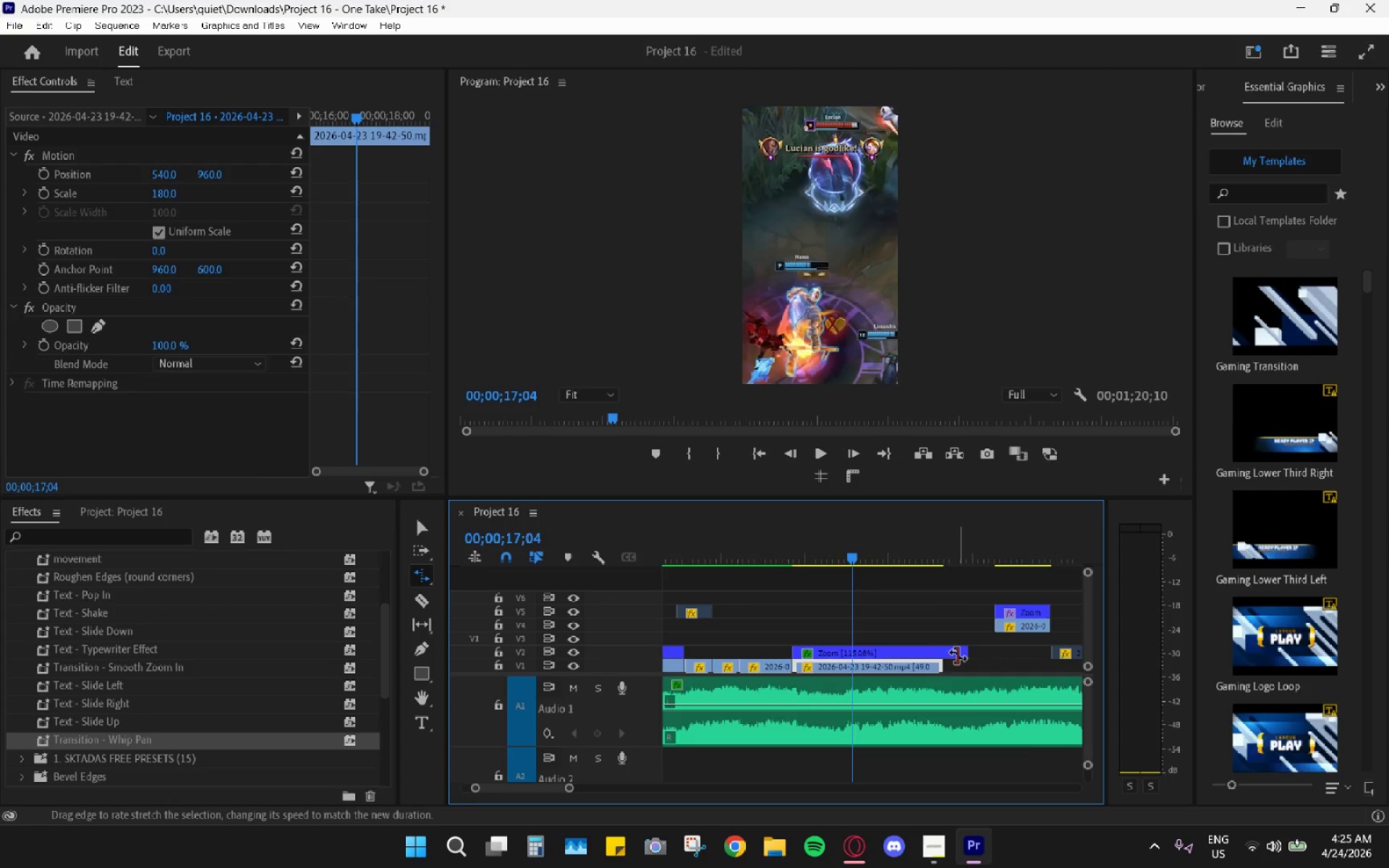 
left_click_drag(start_coordinate=[959, 655], to_coordinate=[938, 652])
 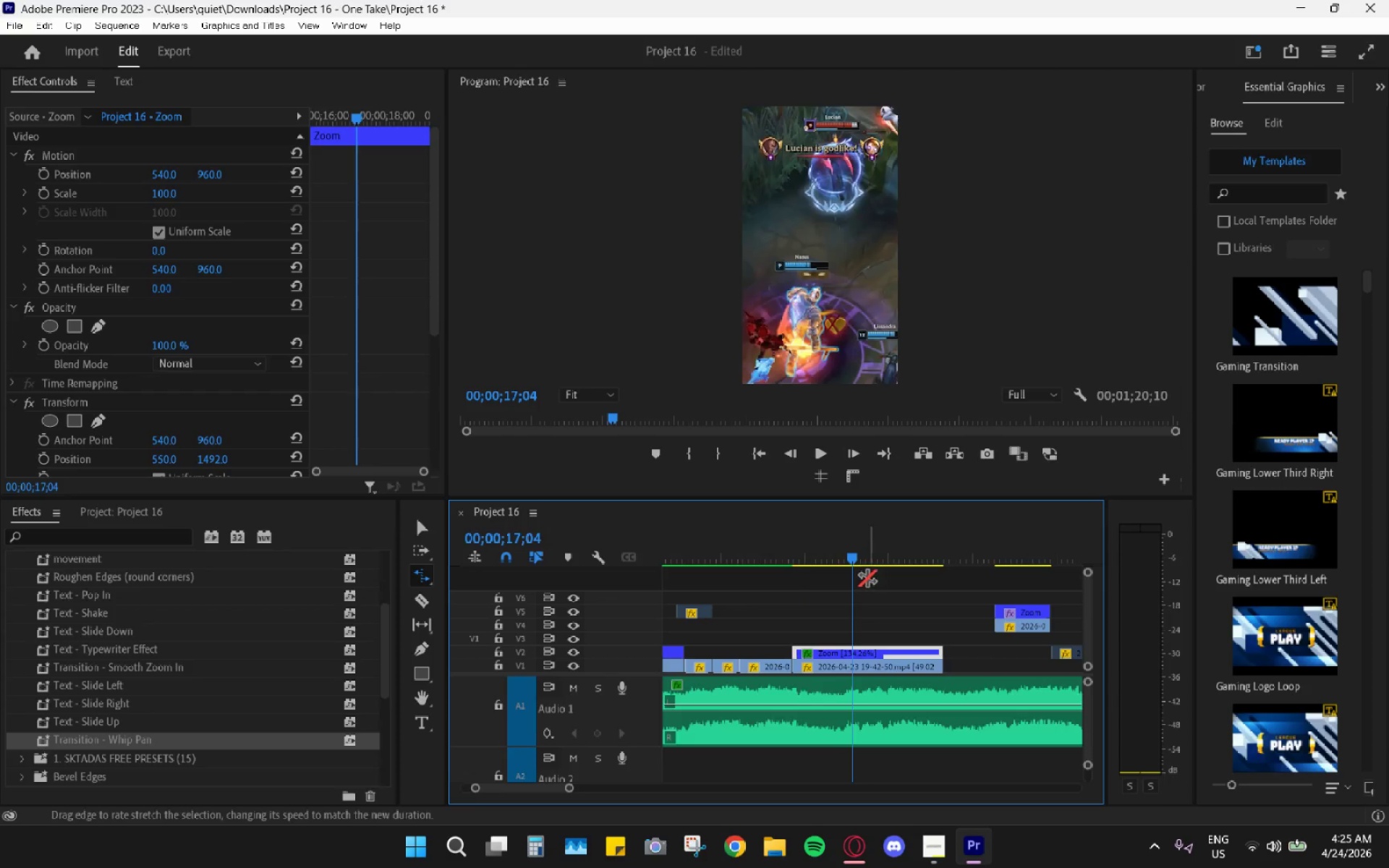 
left_click_drag(start_coordinate=[836, 561], to_coordinate=[808, 563])
 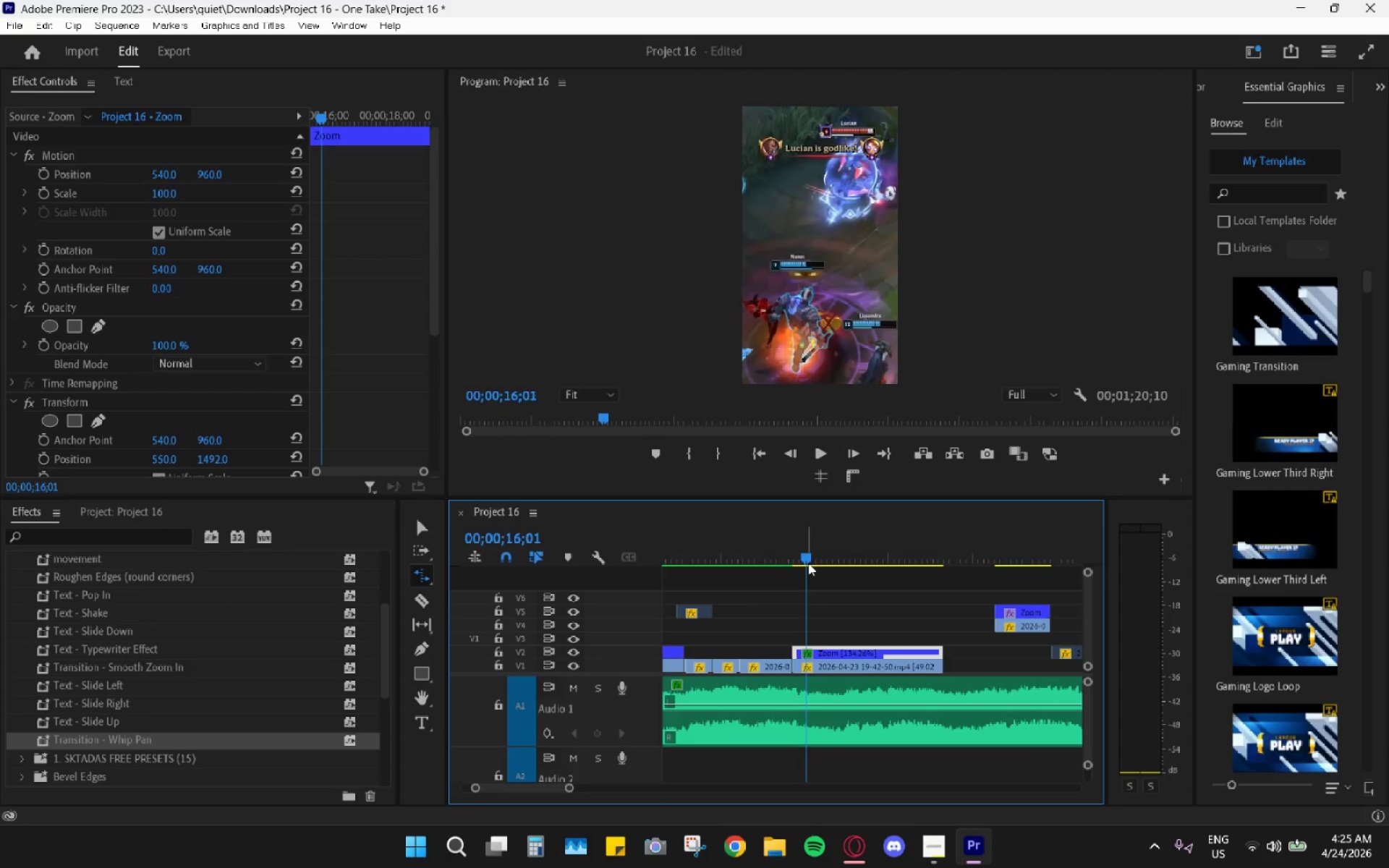 
key(Space)
 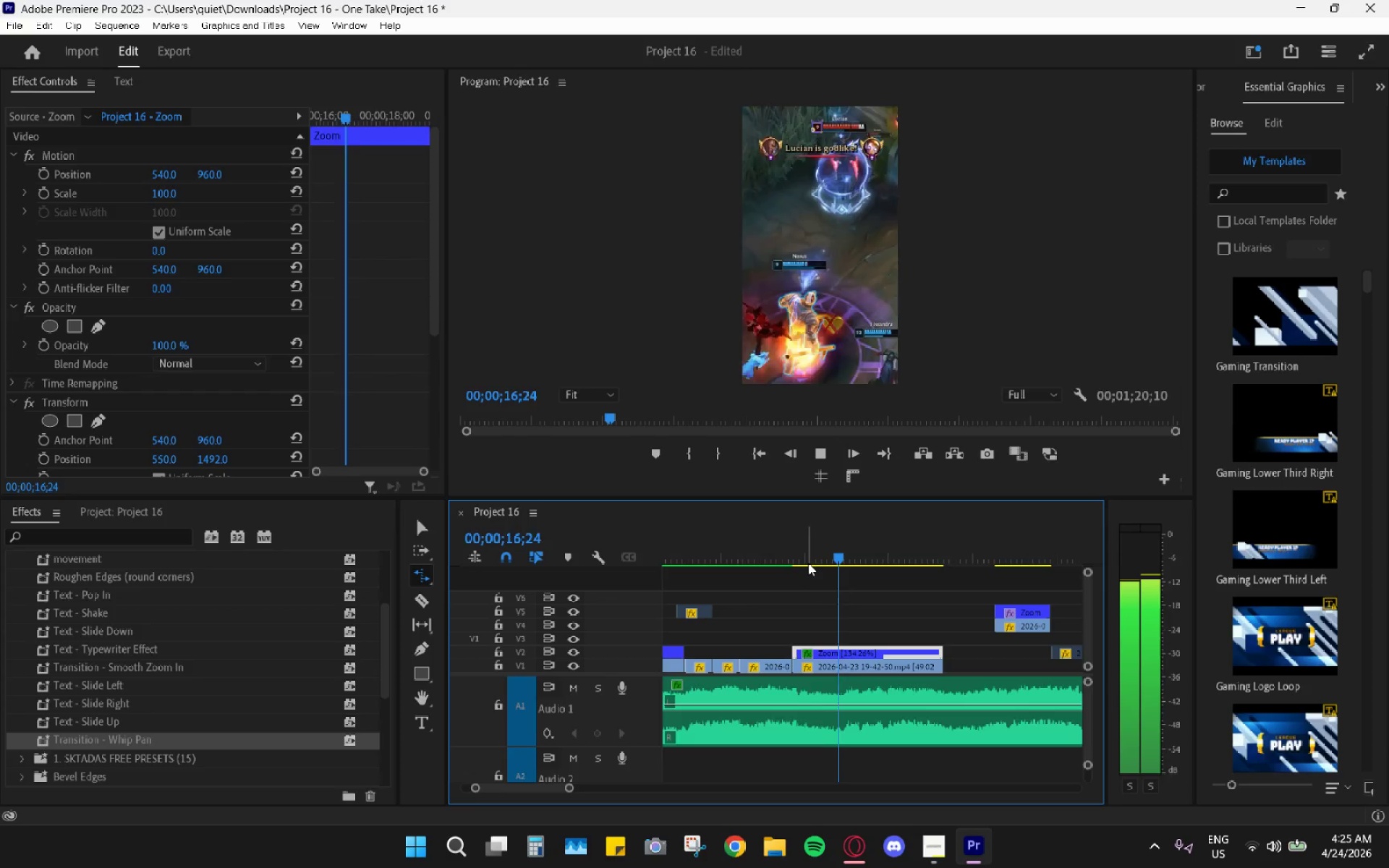 
key(Space)
 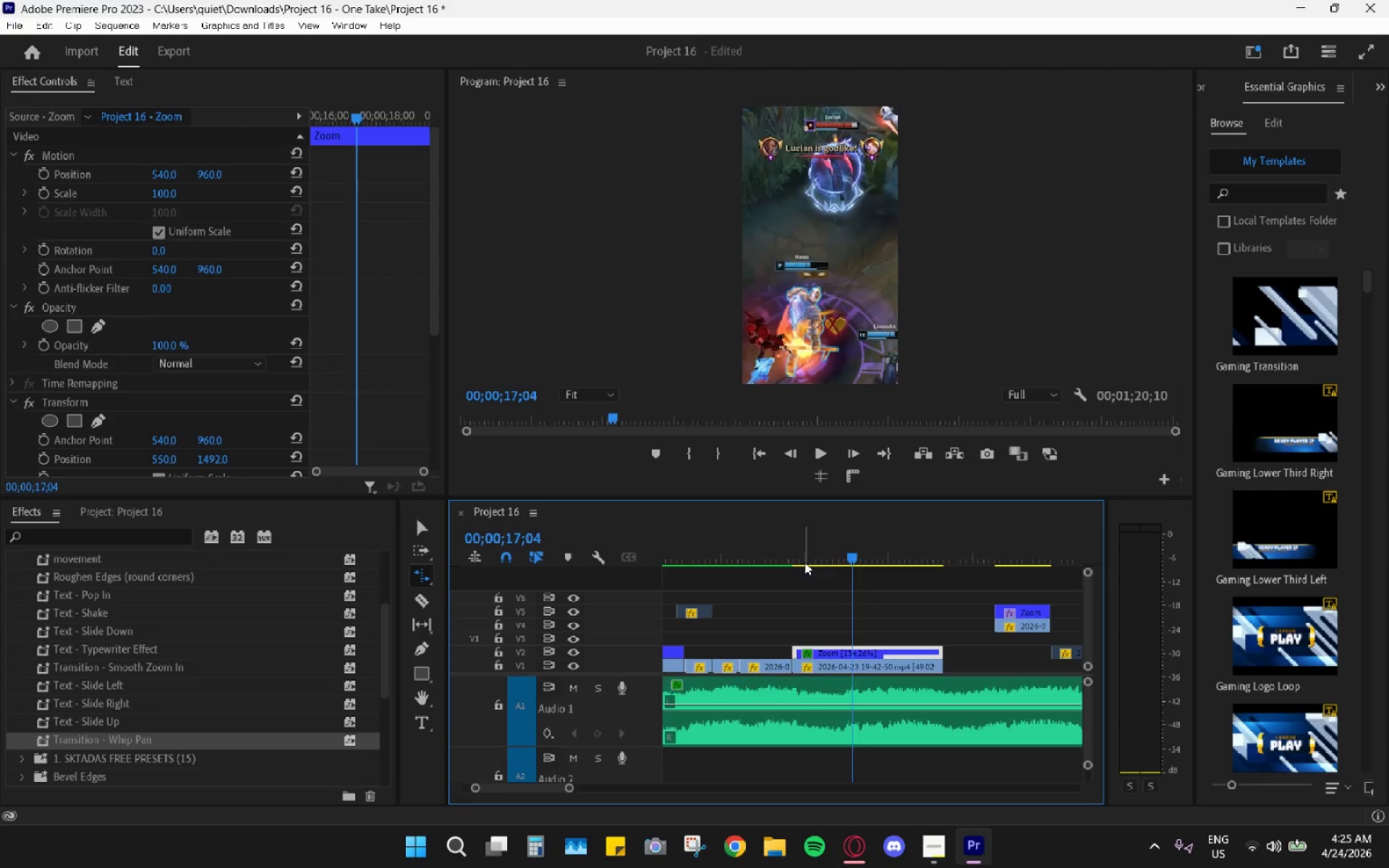 
left_click_drag(start_coordinate=[801, 561], to_coordinate=[742, 562])
 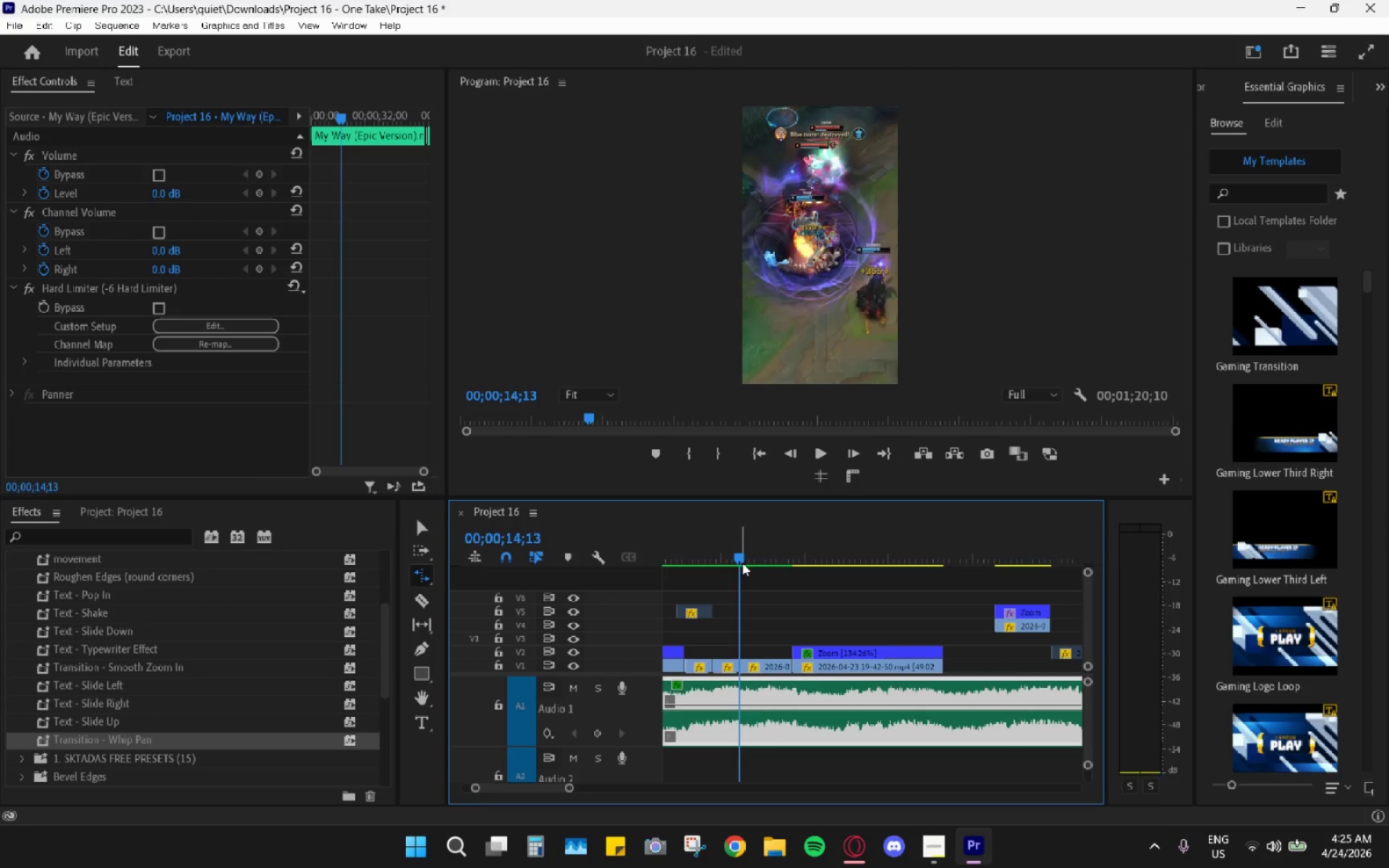 
key(Space)
 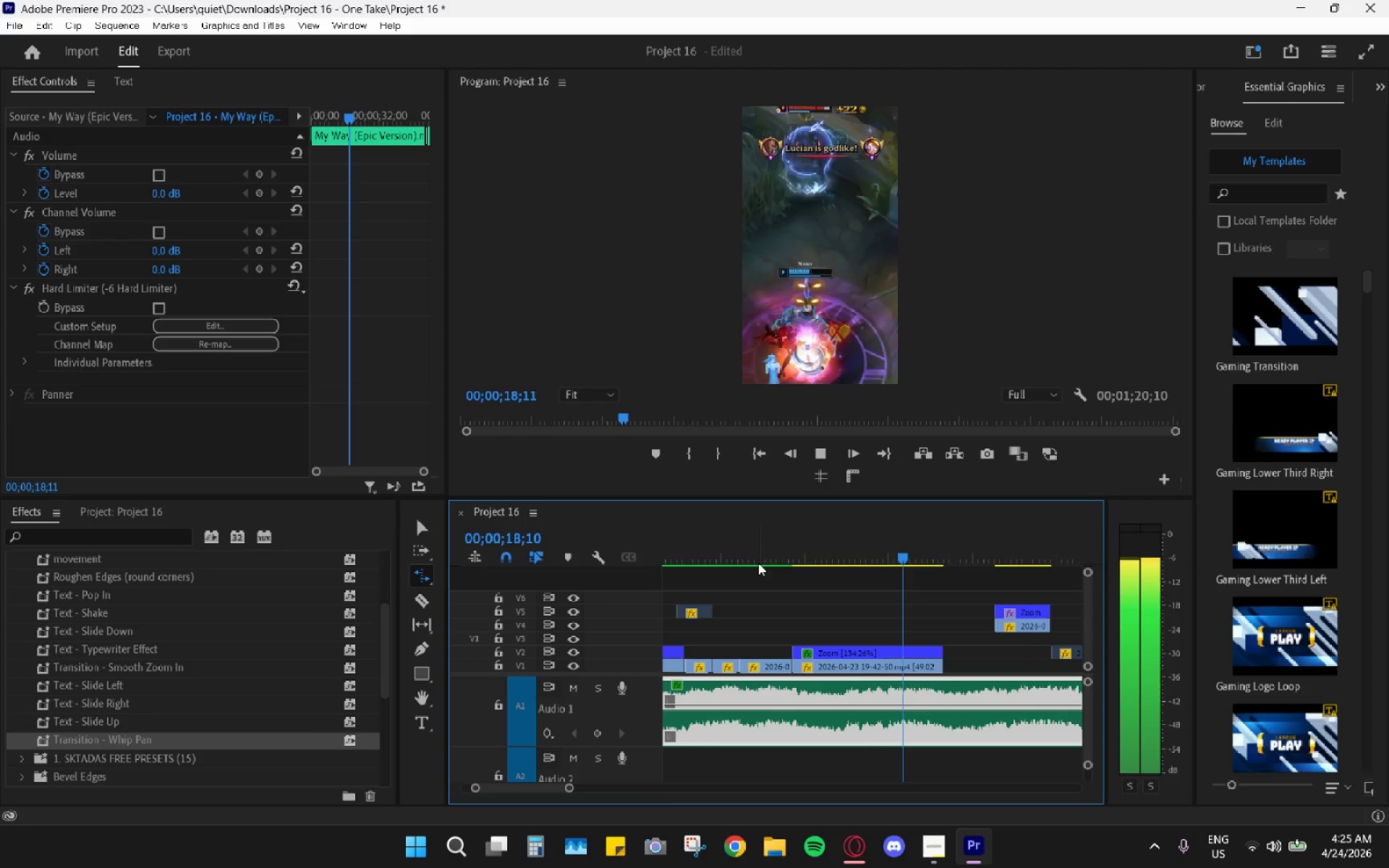 
wait(5.39)
 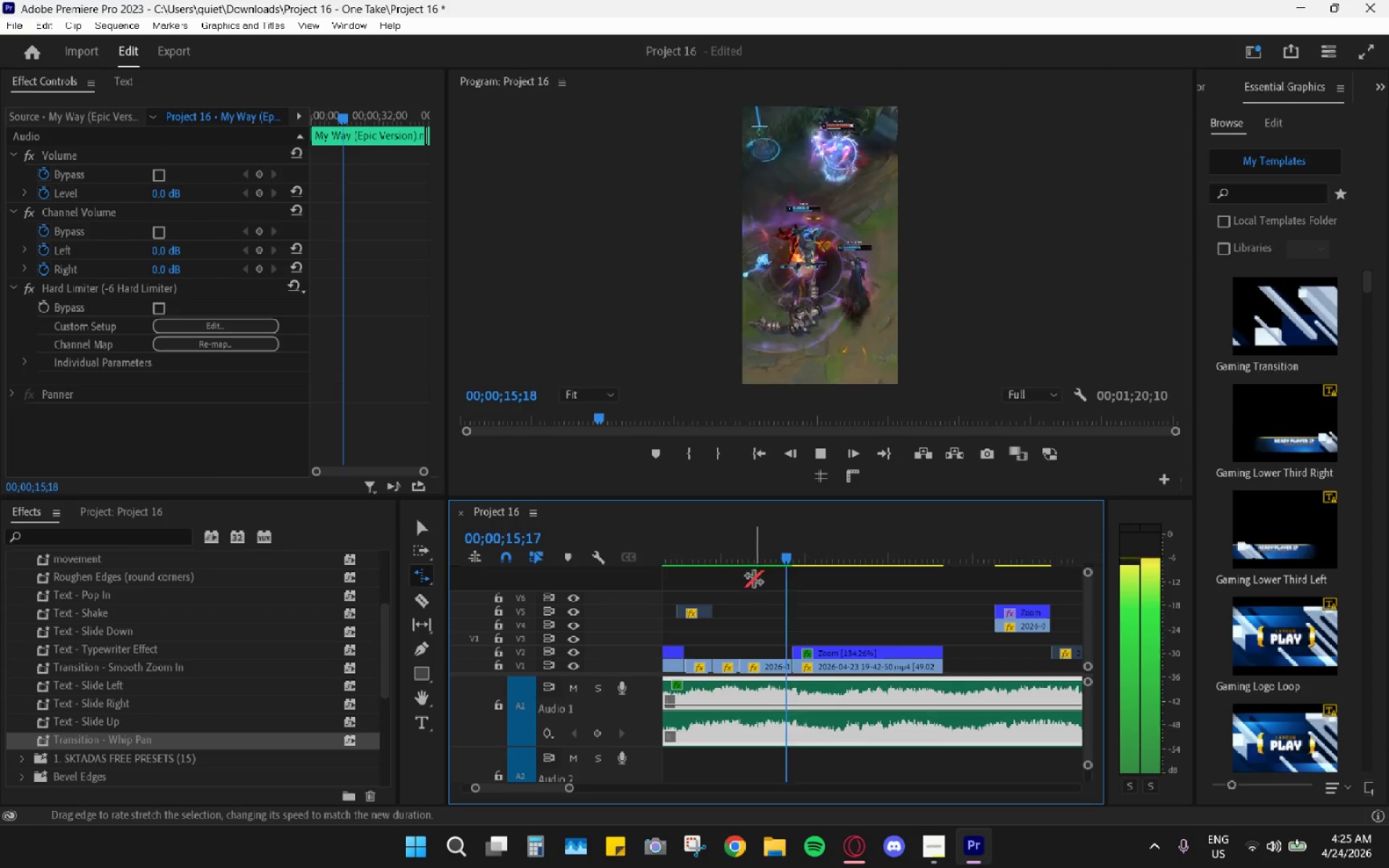 
key(Space)
 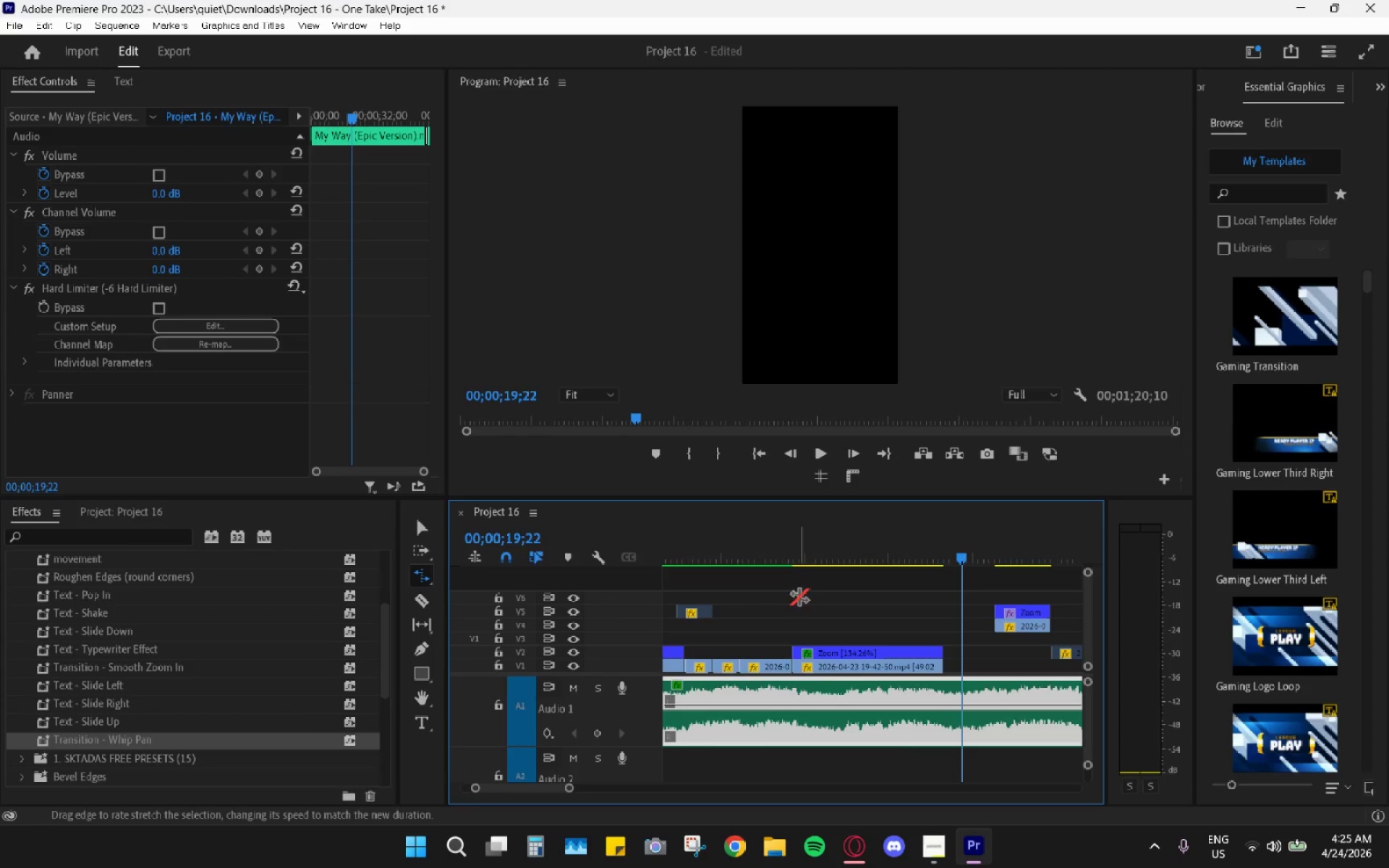 
left_click_drag(start_coordinate=[795, 564], to_coordinate=[742, 561])
 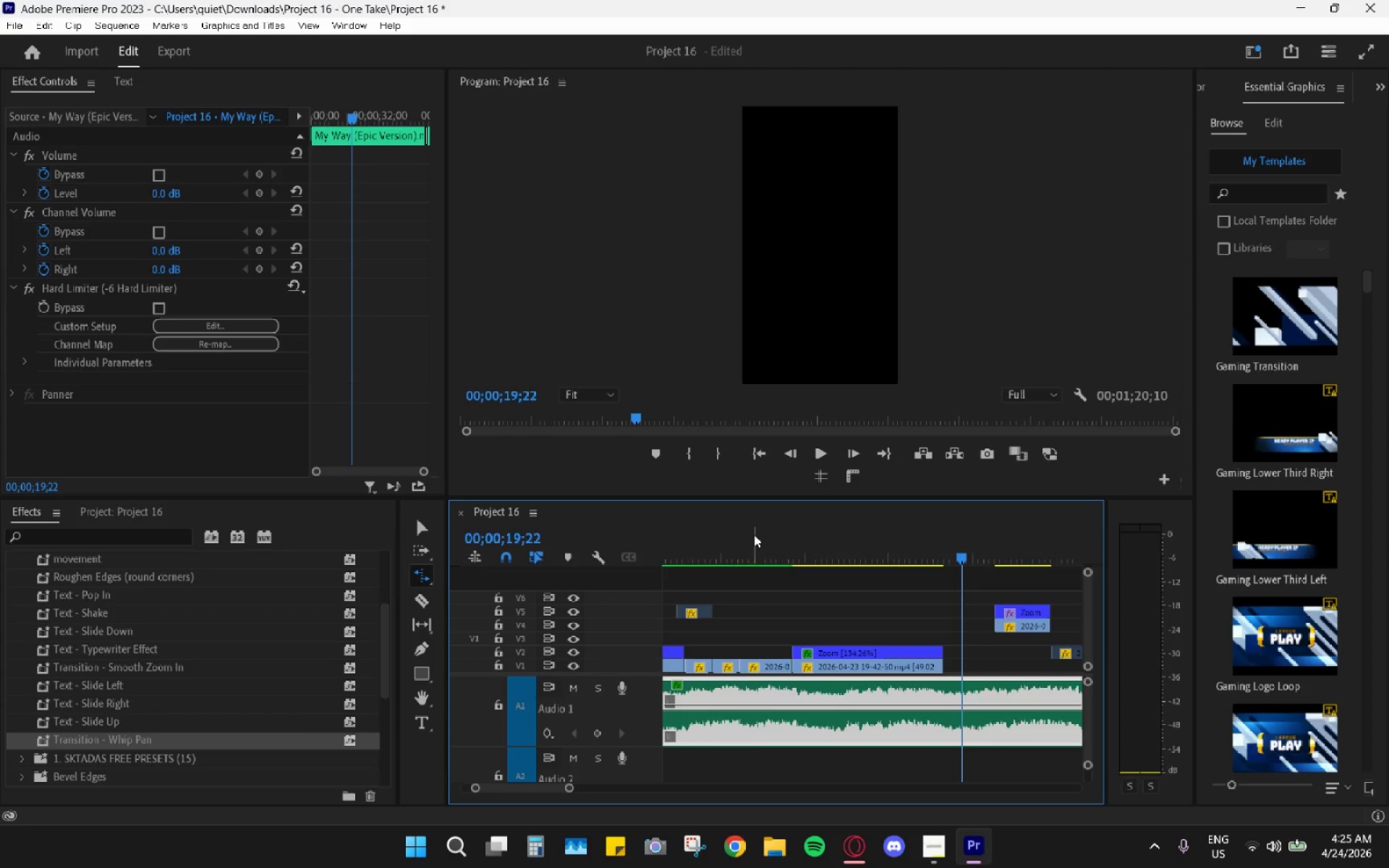 
left_click_drag(start_coordinate=[755, 527], to_coordinate=[735, 541])
 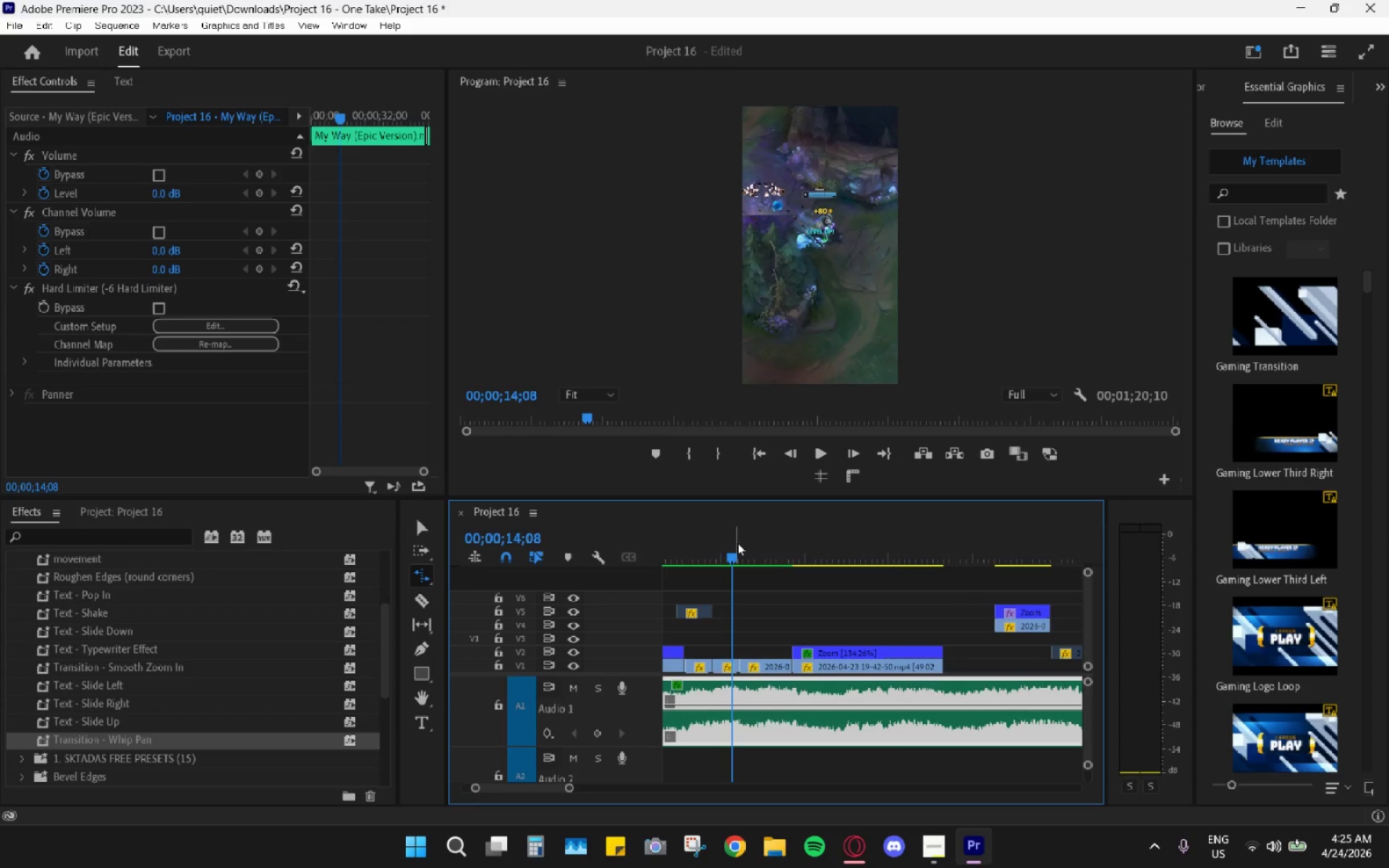 
key(Space)
 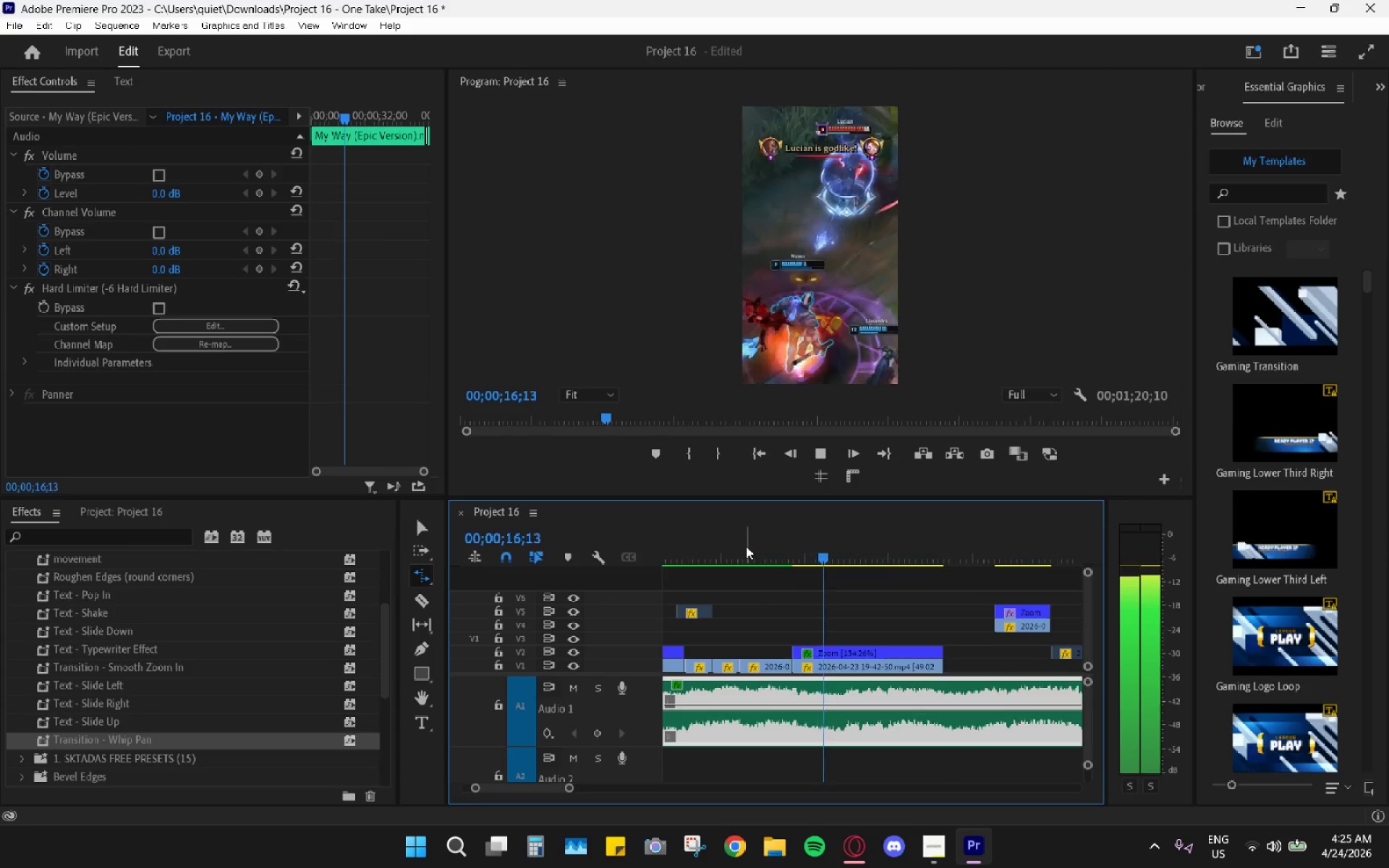 
key(Space)
 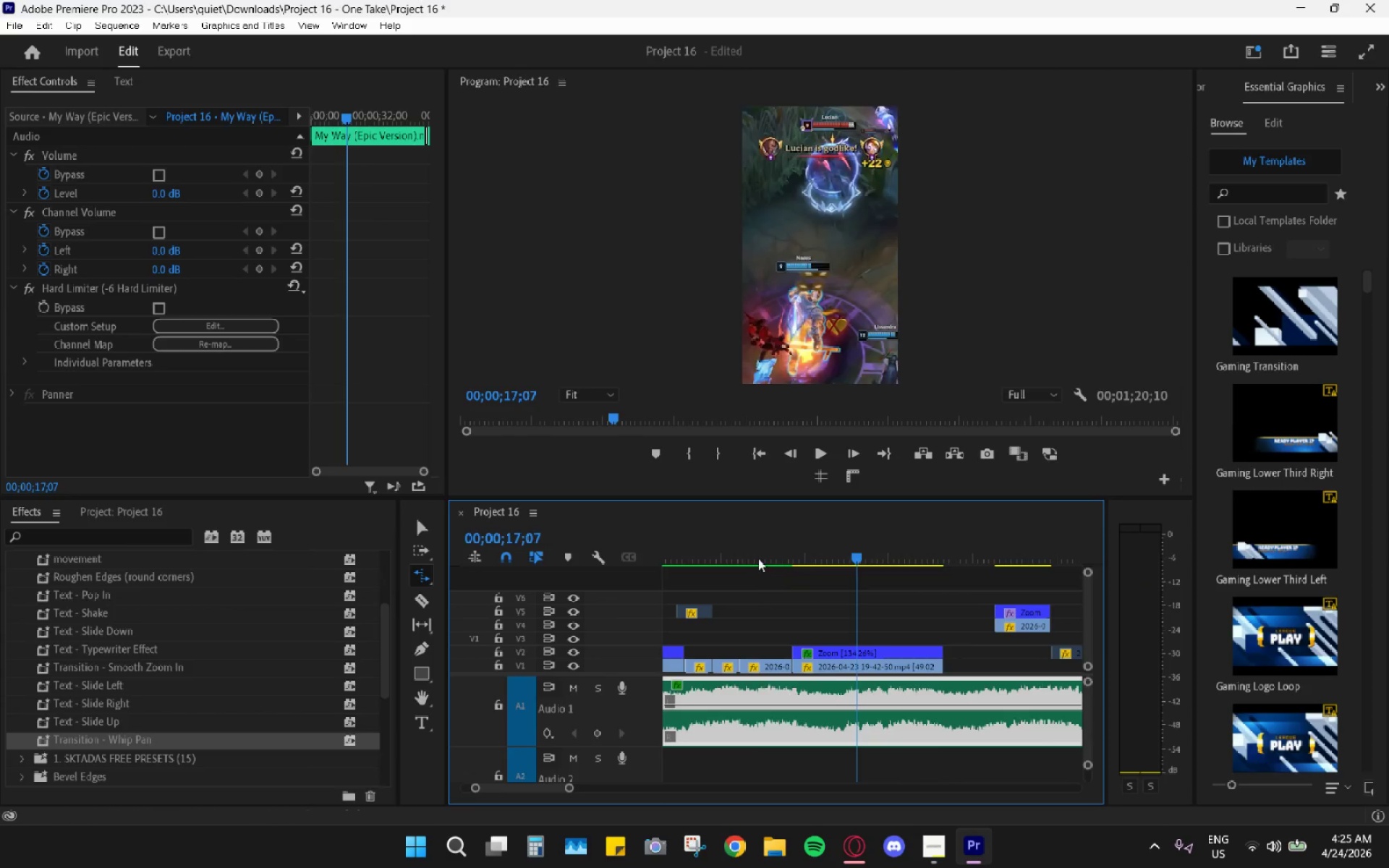 
left_click_drag(start_coordinate=[755, 556], to_coordinate=[734, 550])
 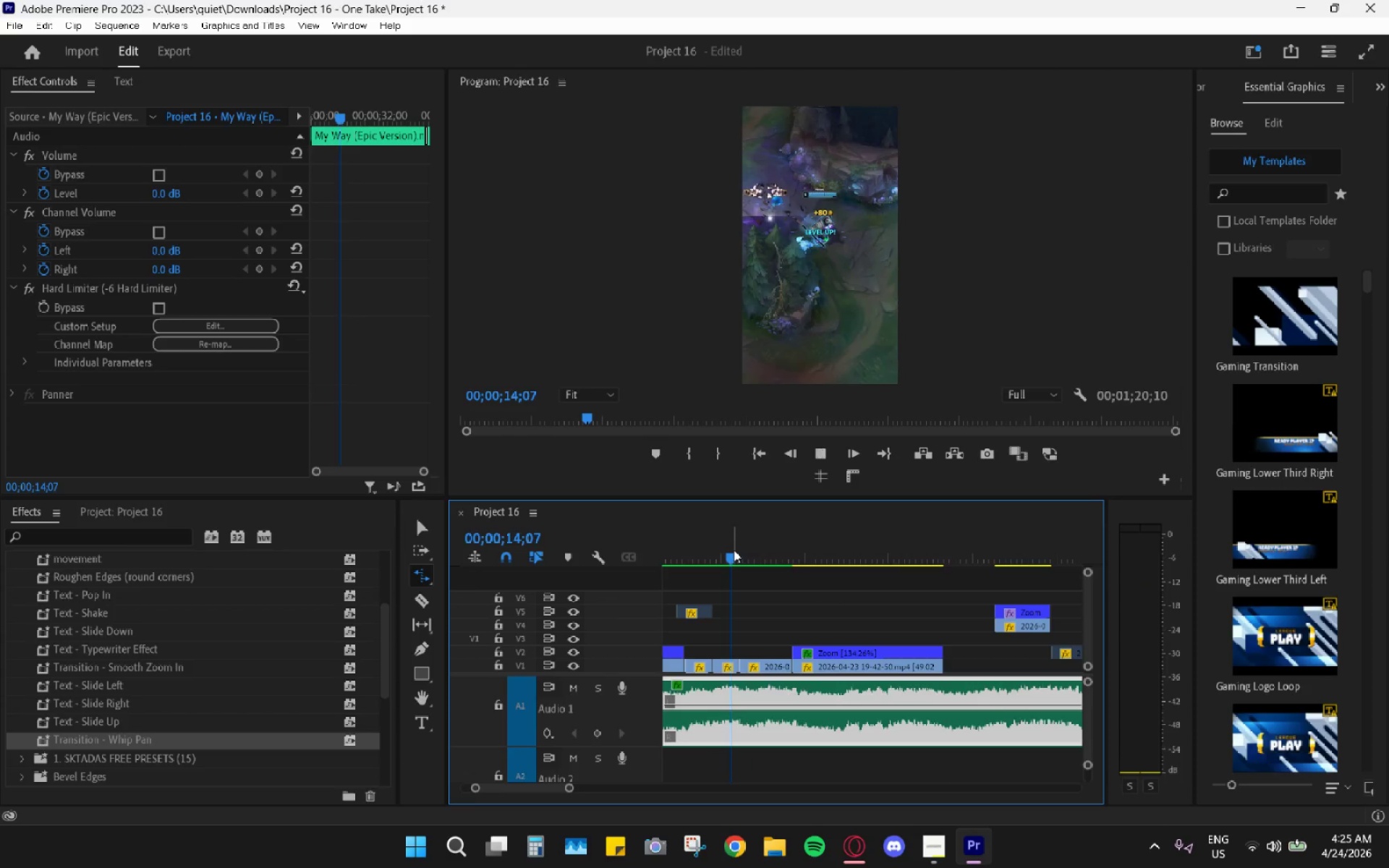 
key(Space)
 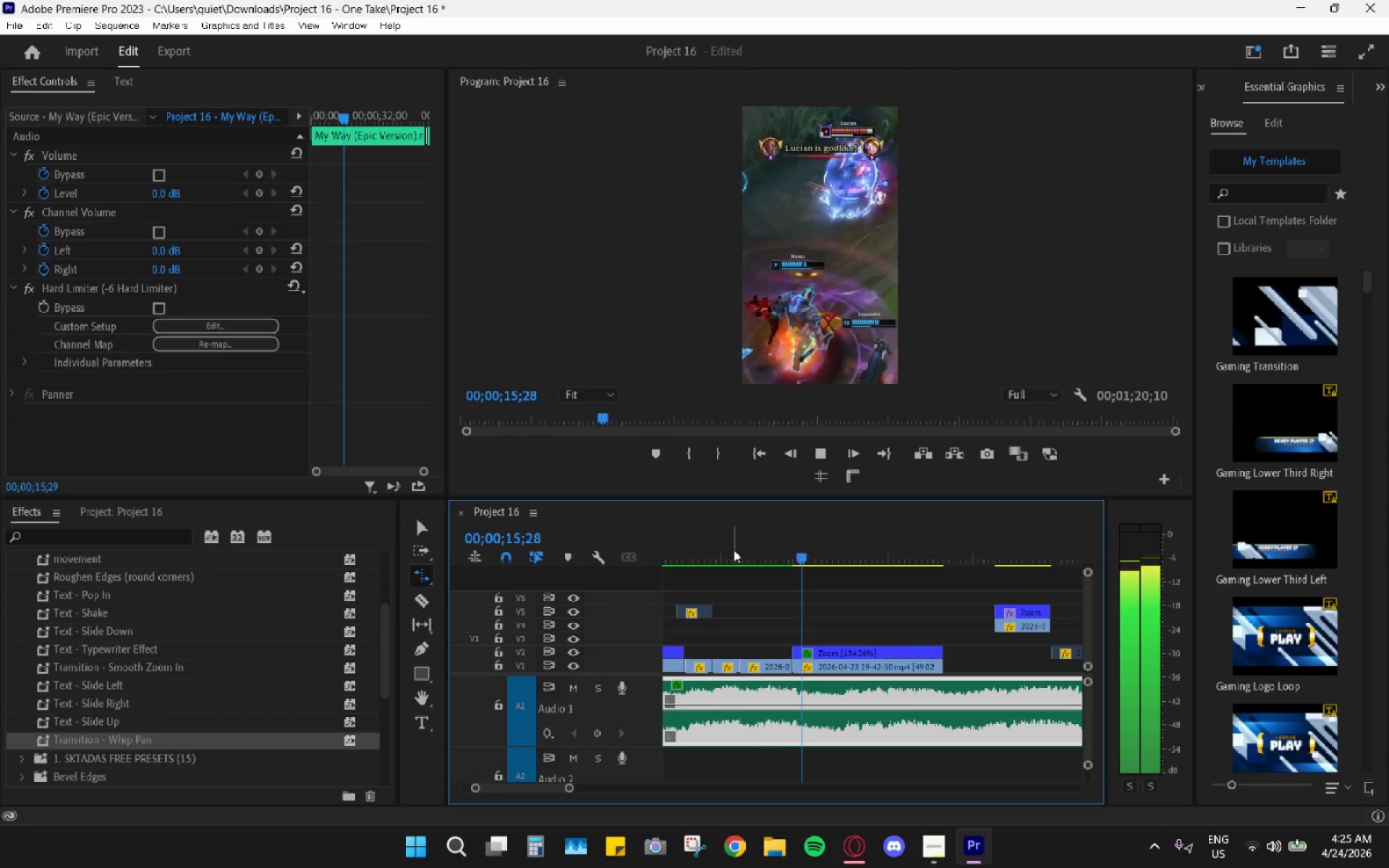 
key(Space)
 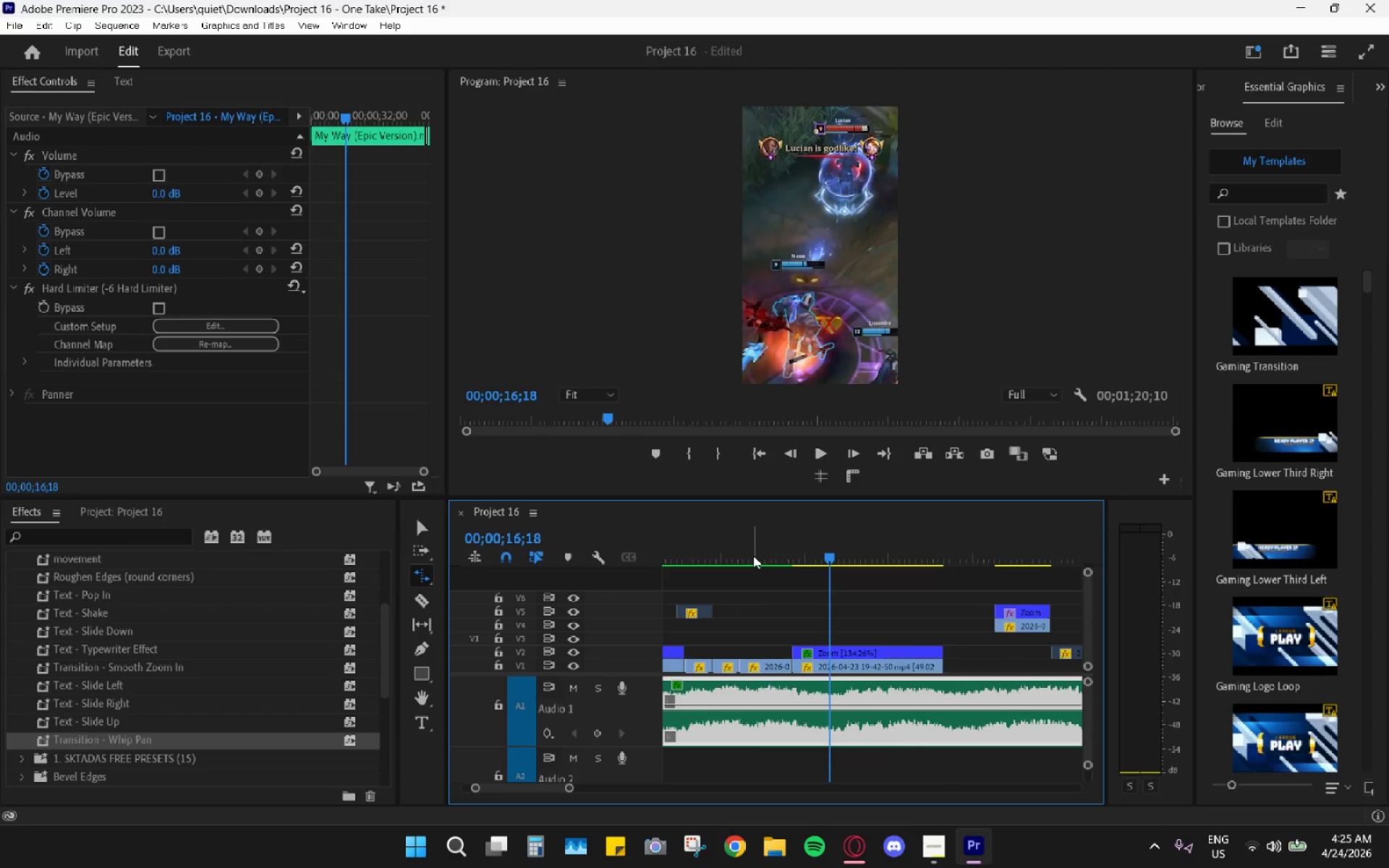 
left_click_drag(start_coordinate=[748, 553], to_coordinate=[755, 556])
 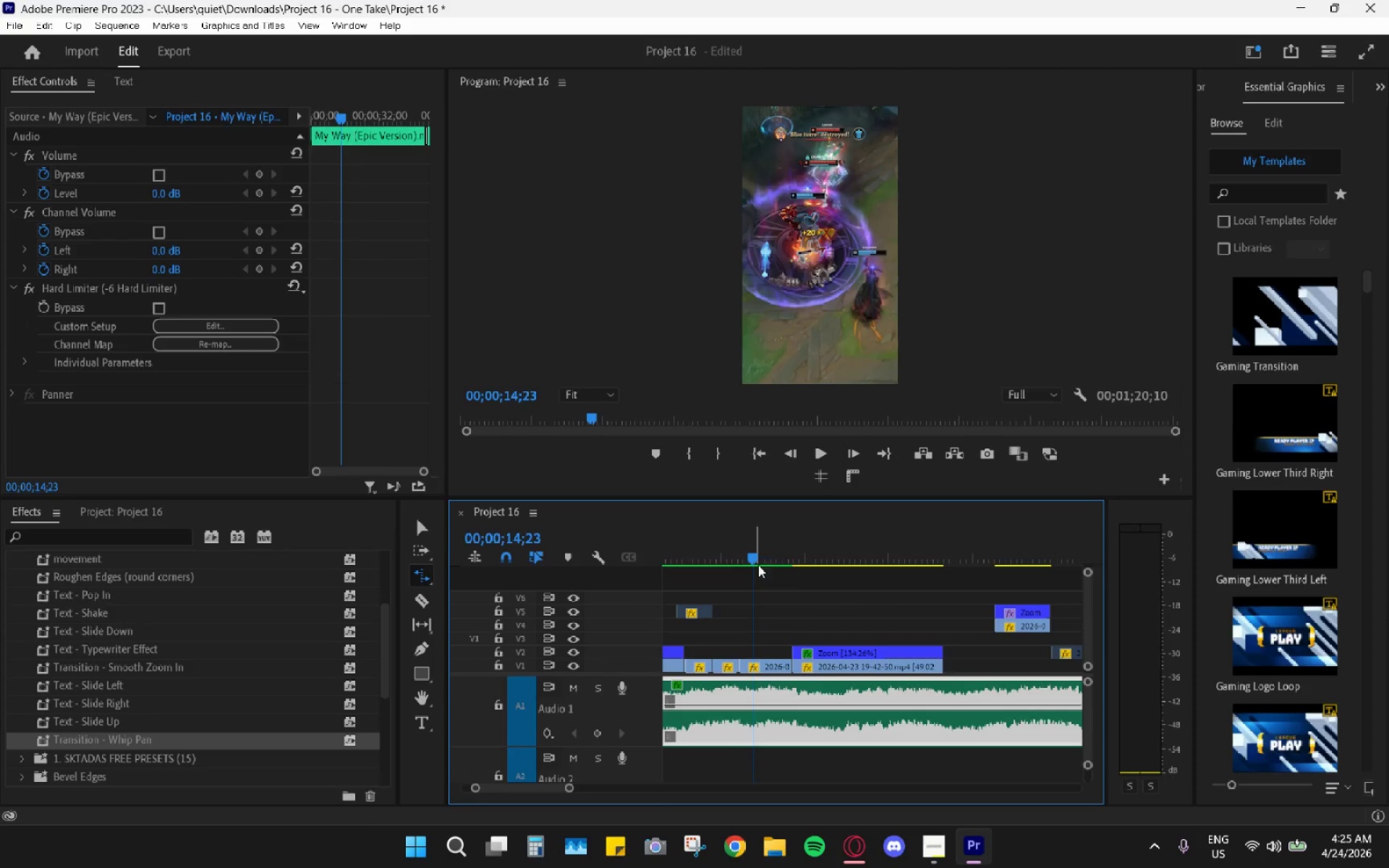 
type(cv )
 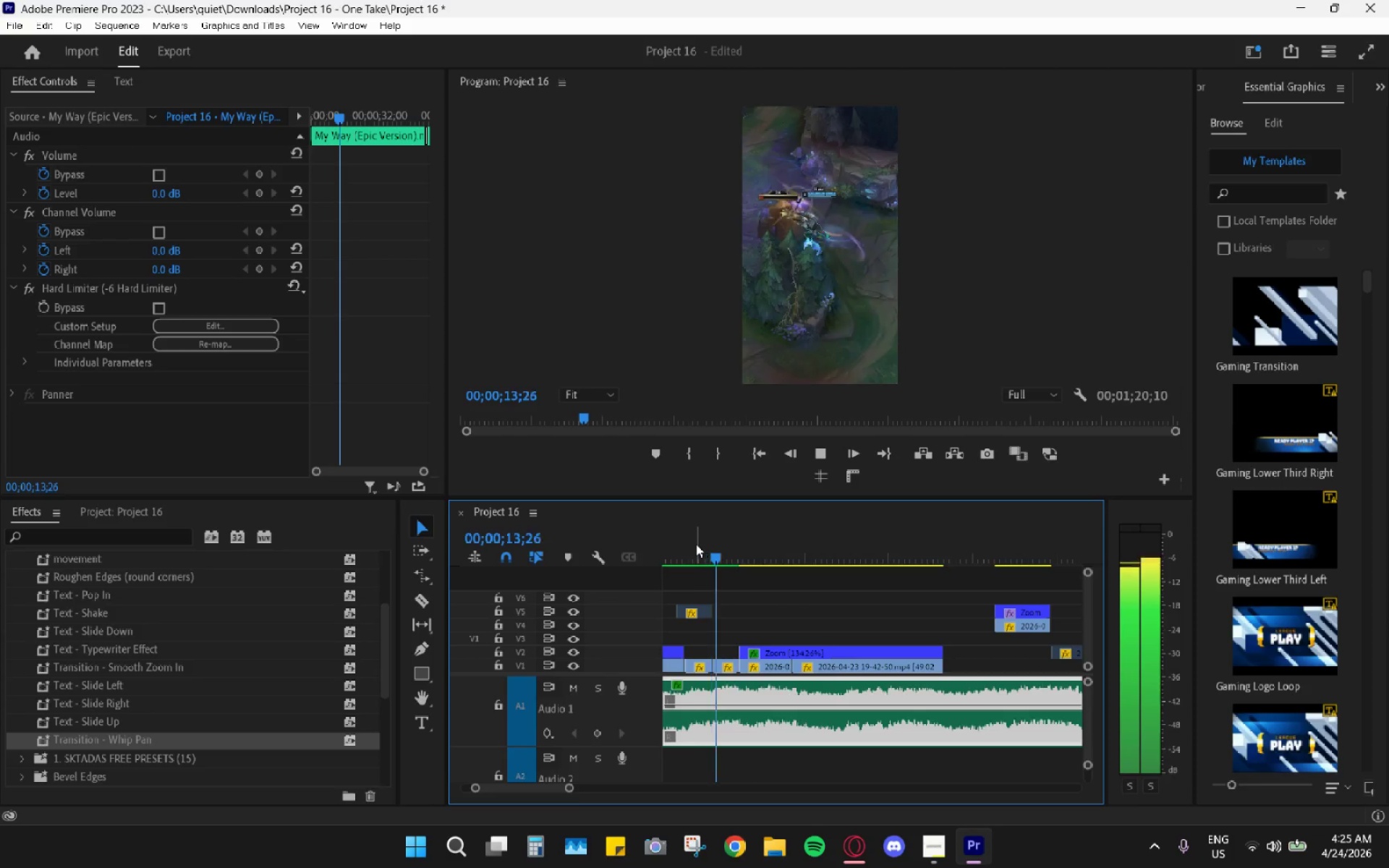 
left_click_drag(start_coordinate=[797, 651], to_coordinate=[739, 645])
 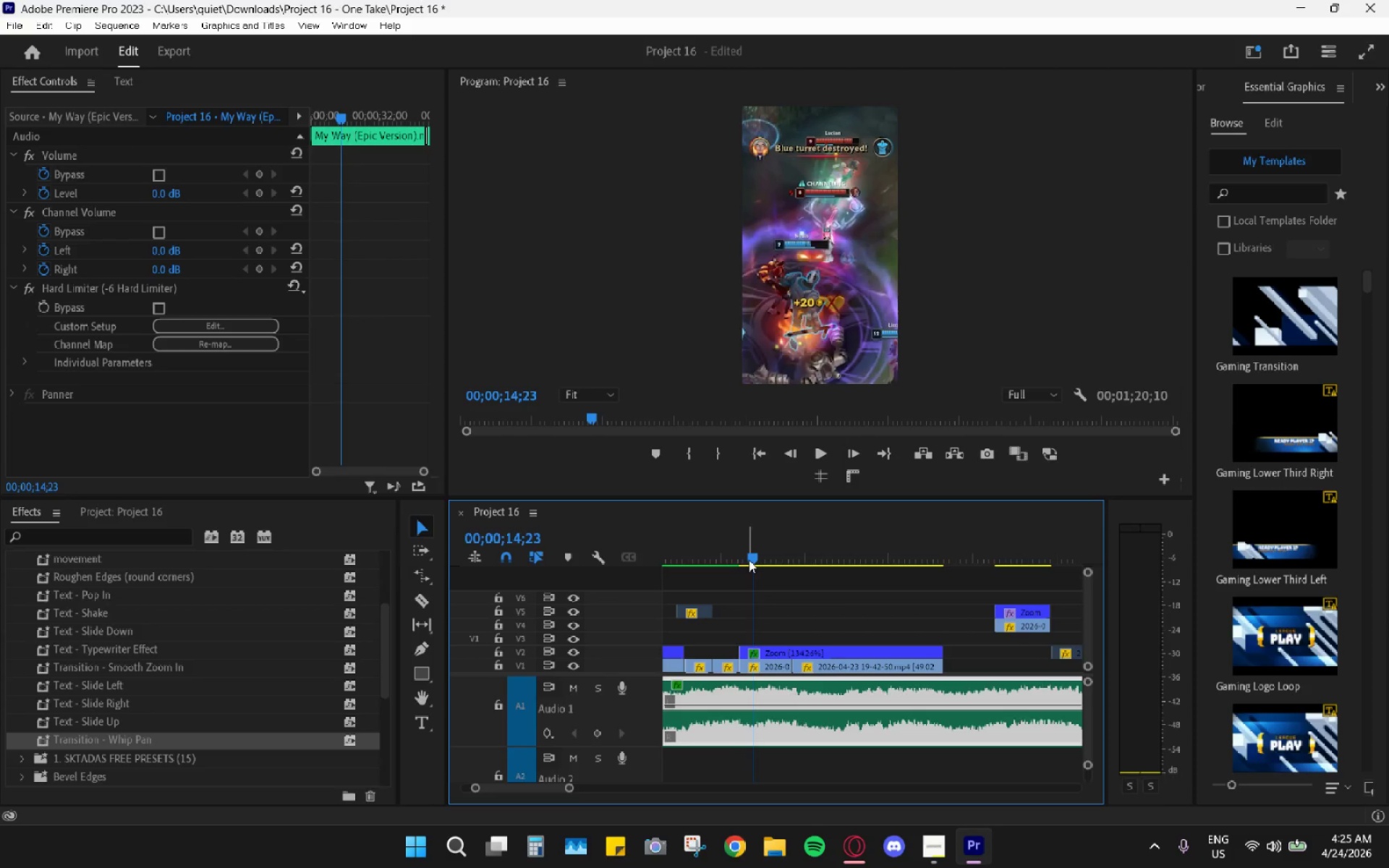 
left_click_drag(start_coordinate=[749, 560], to_coordinate=[711, 548])
 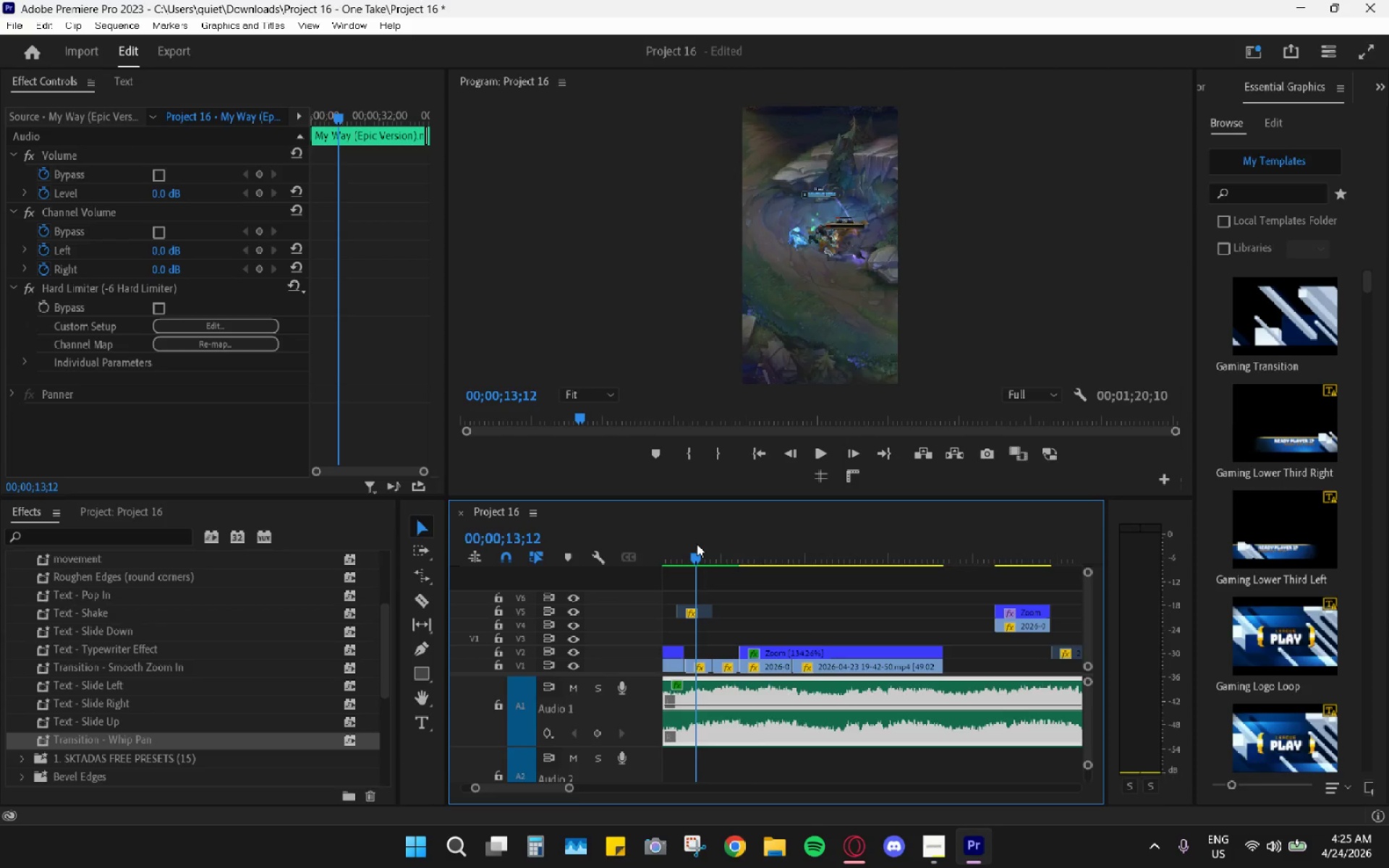 
left_click_drag(start_coordinate=[702, 545], to_coordinate=[696, 544])
 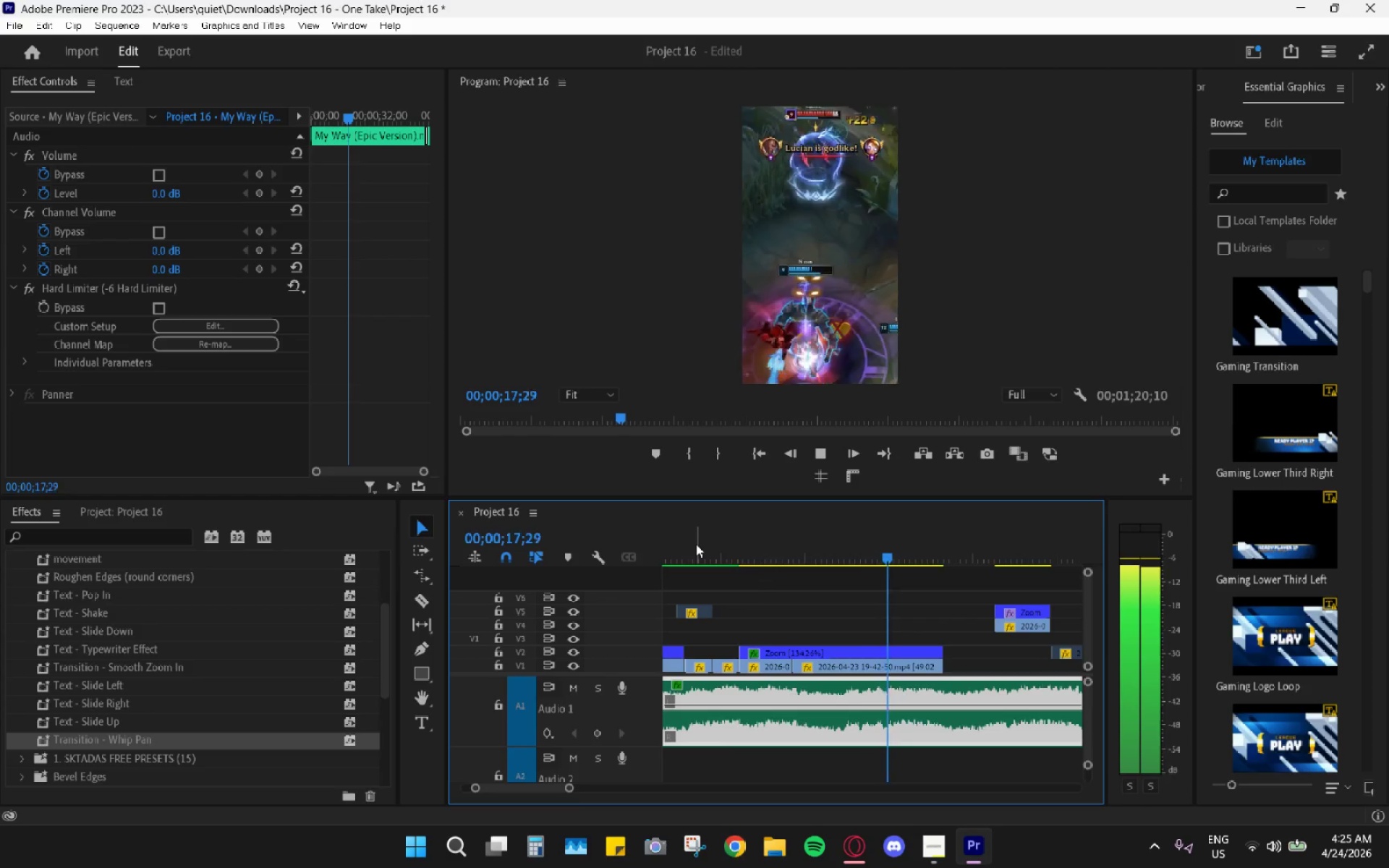 
wait(6.31)
 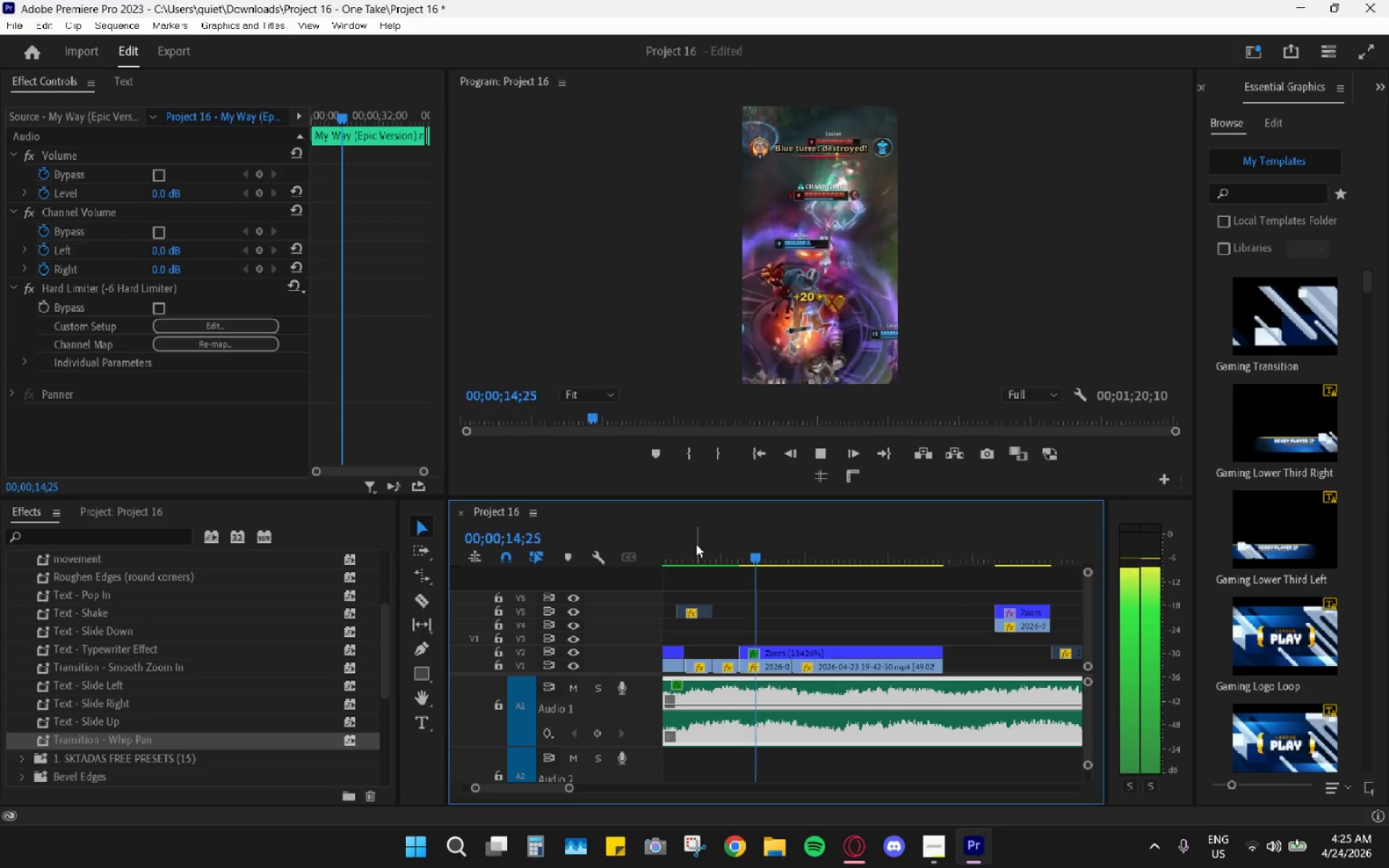 
key(Space)
 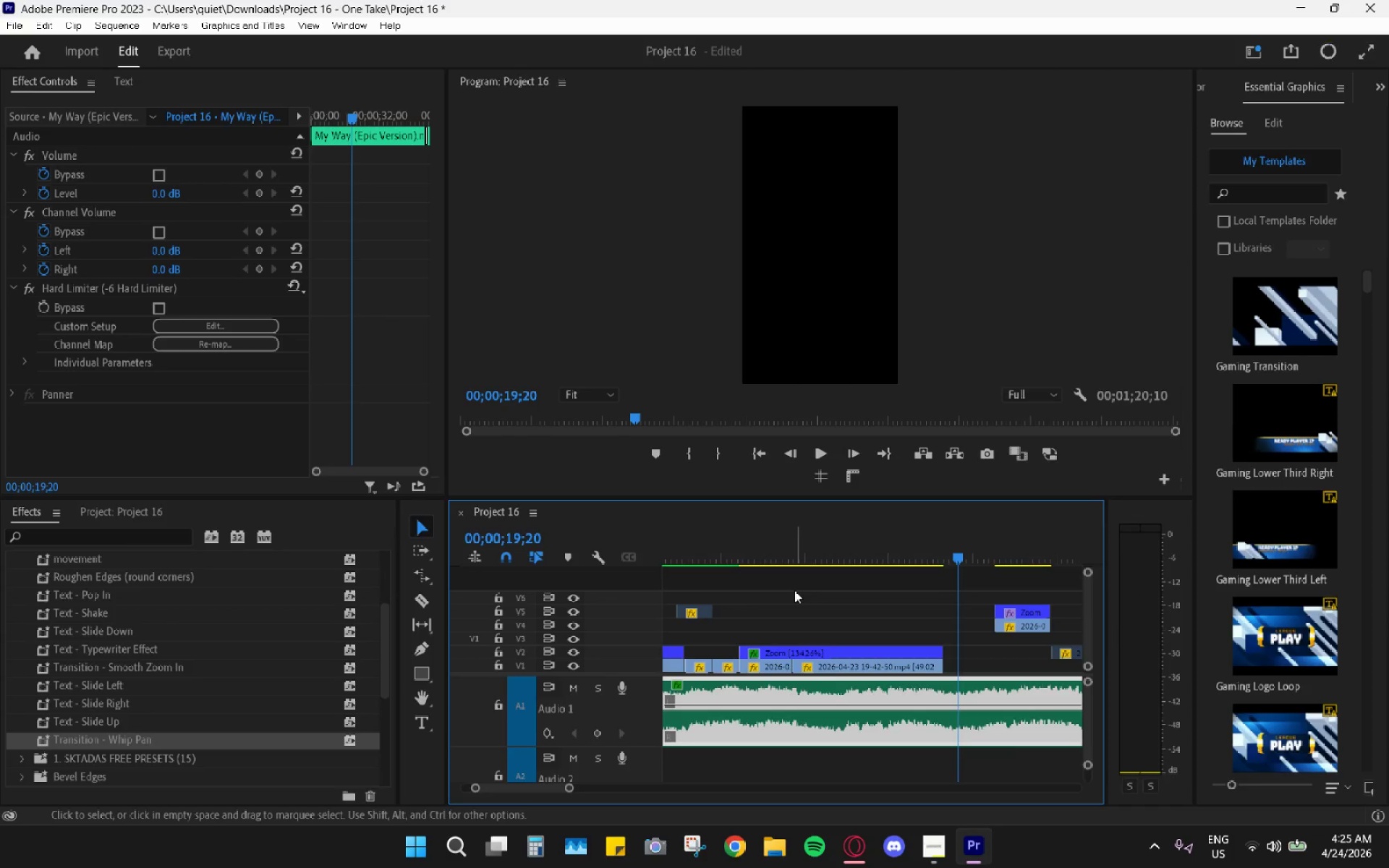 
hold_key(key=Space, duration=0.53)
 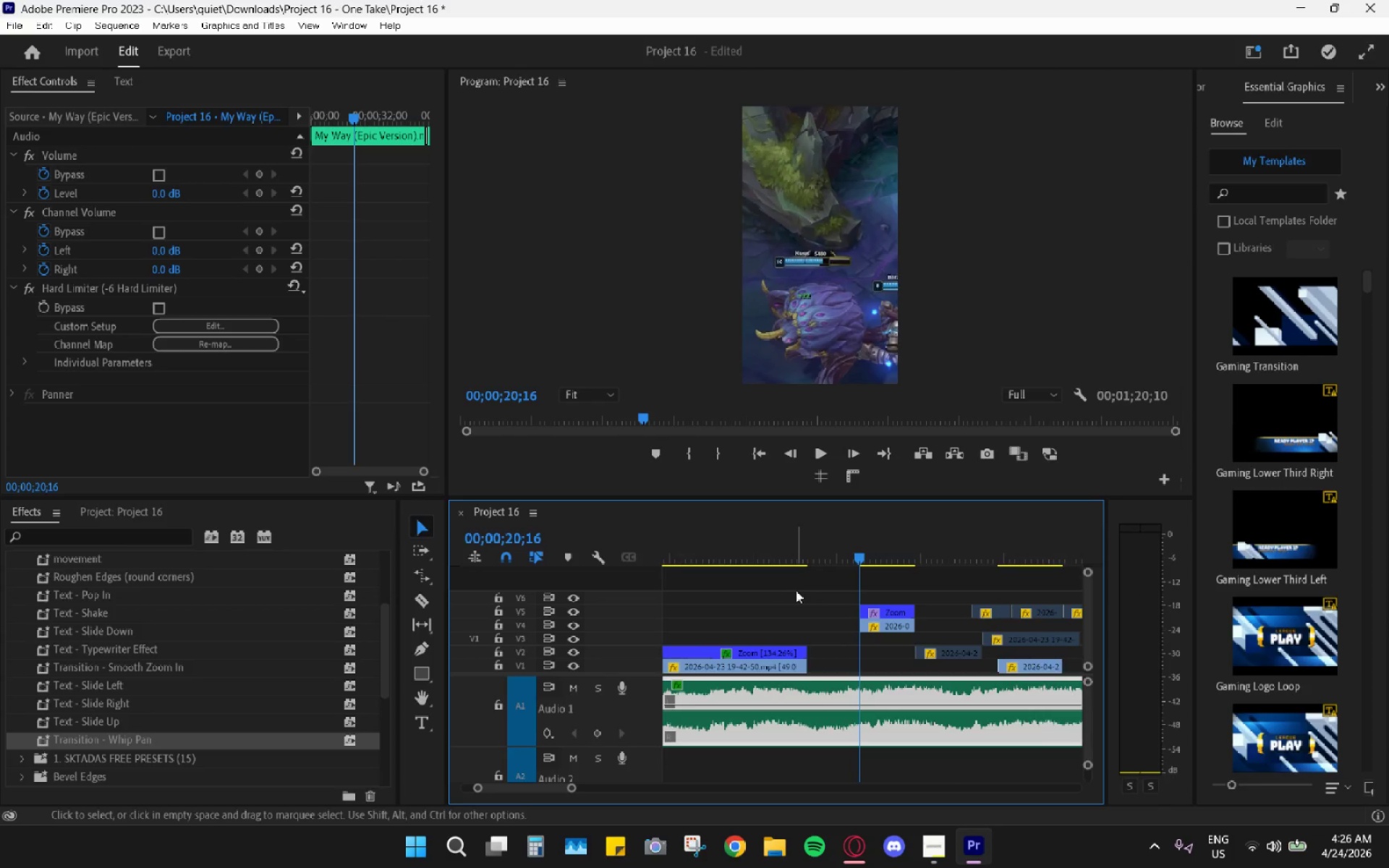 
scroll: coordinate [794, 590], scroll_direction: down, amount: 5.0
 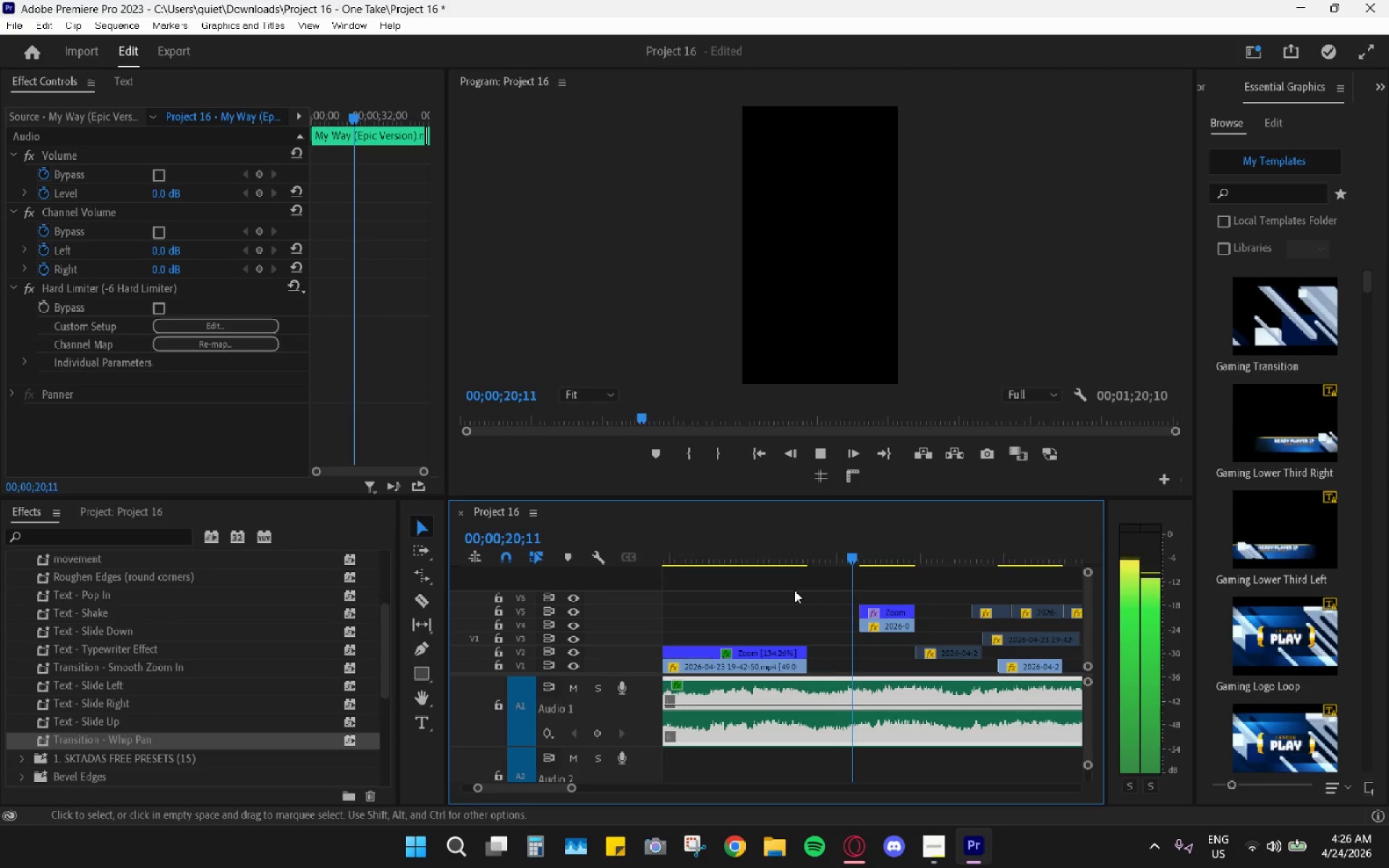 
key(Space)
 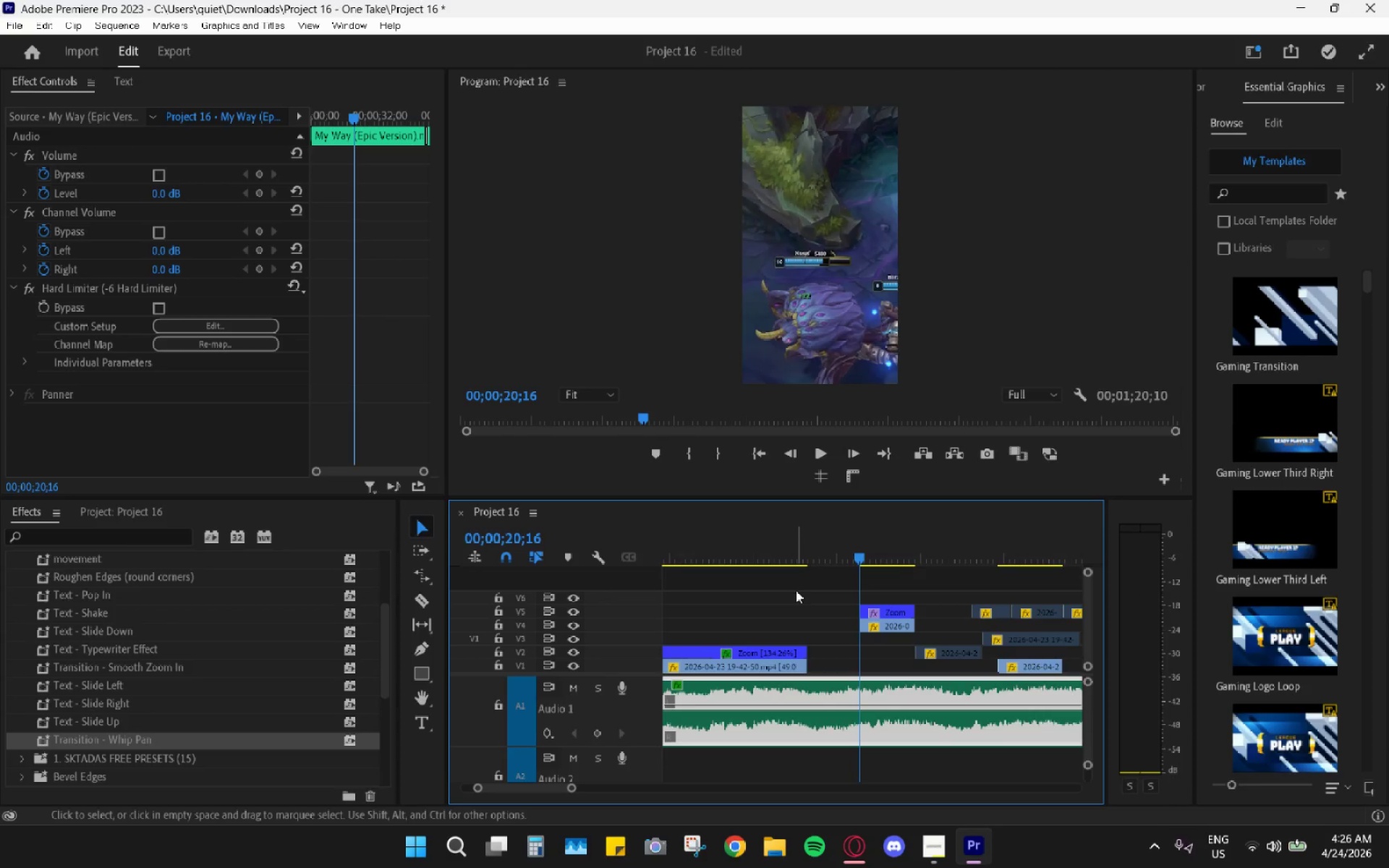 
key(Space)
 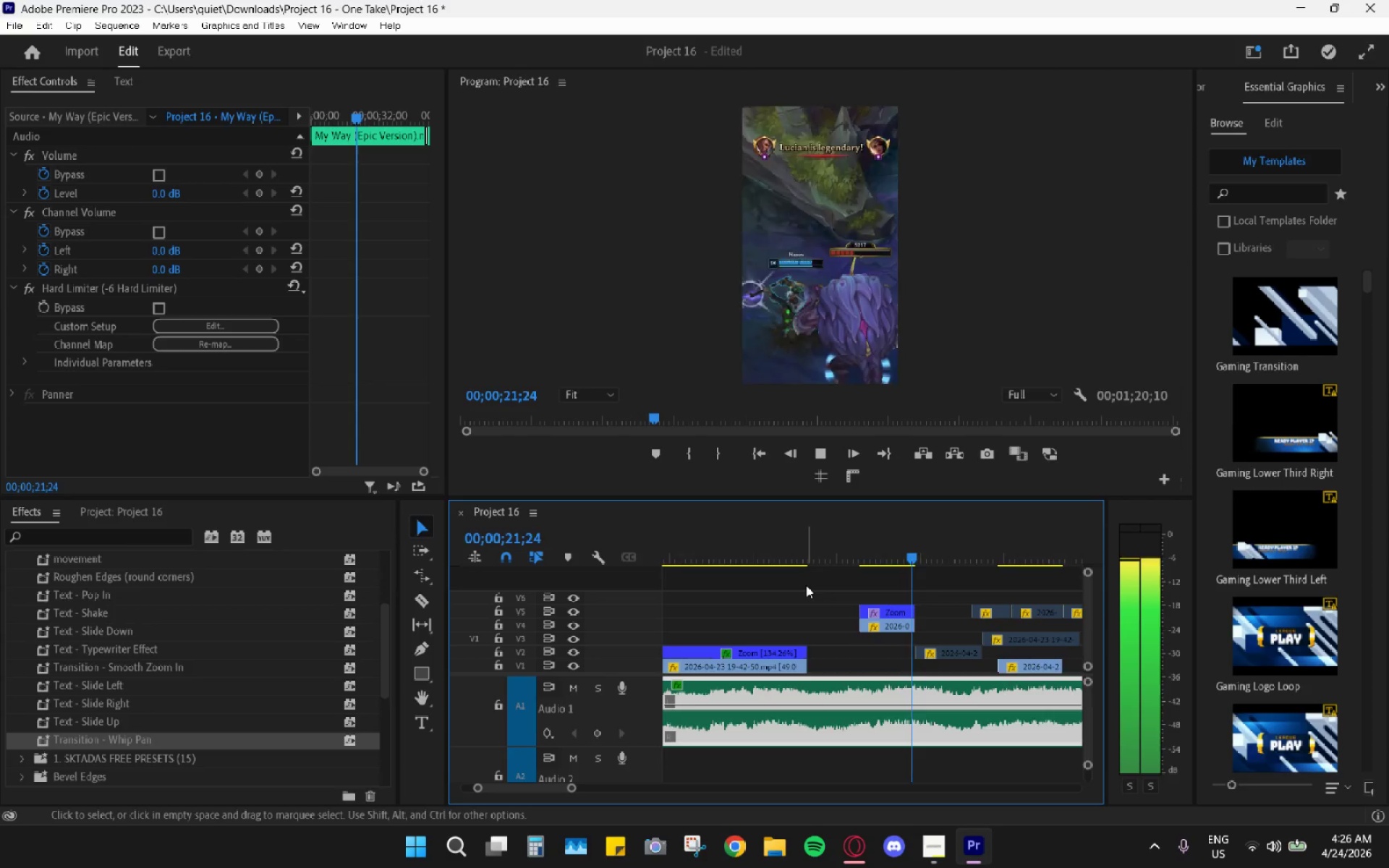 
key(Space)
 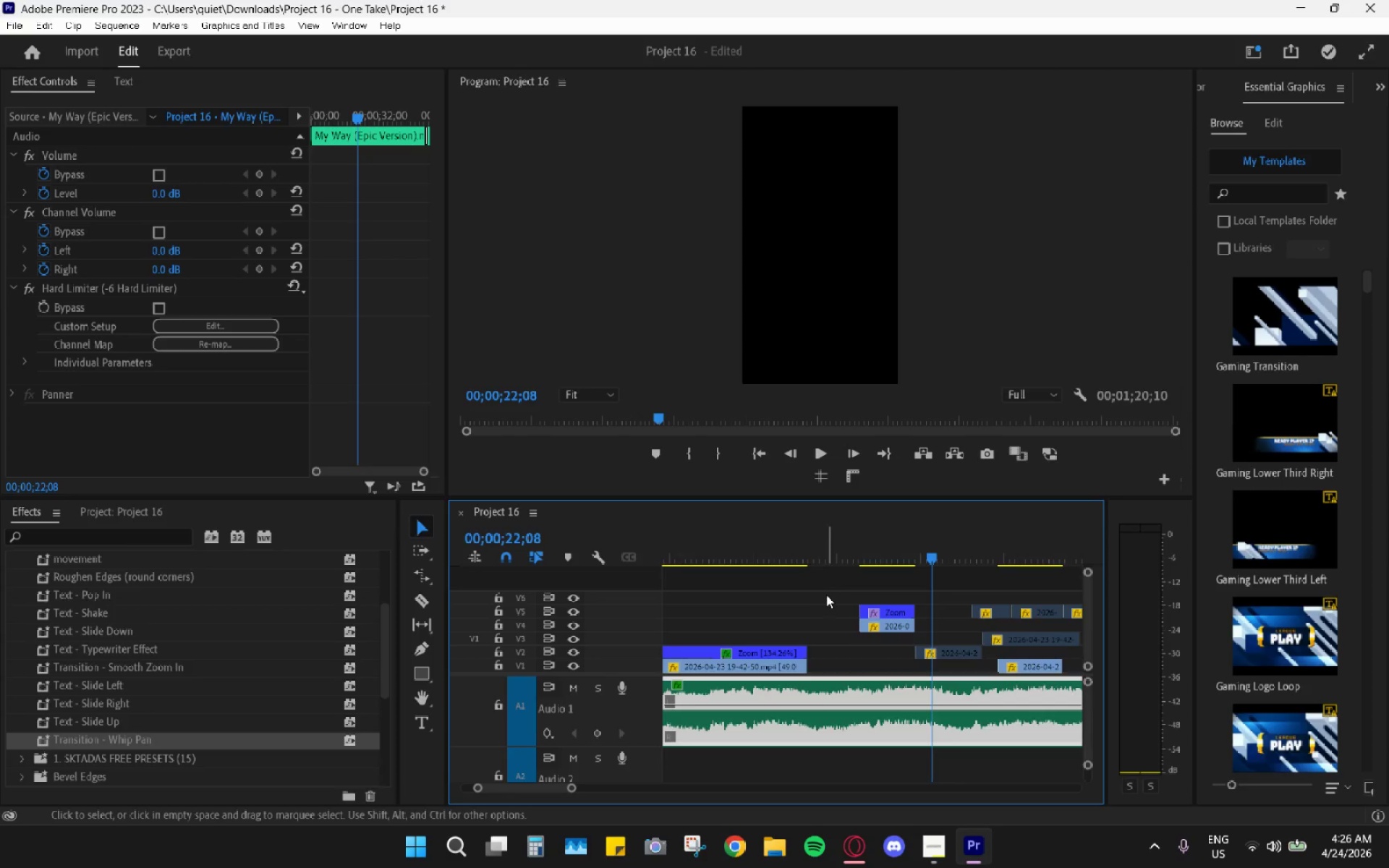 
hold_key(key=AltLeft, duration=0.52)
scroll: coordinate [826, 595], scroll_direction: down, amount: 4.0
 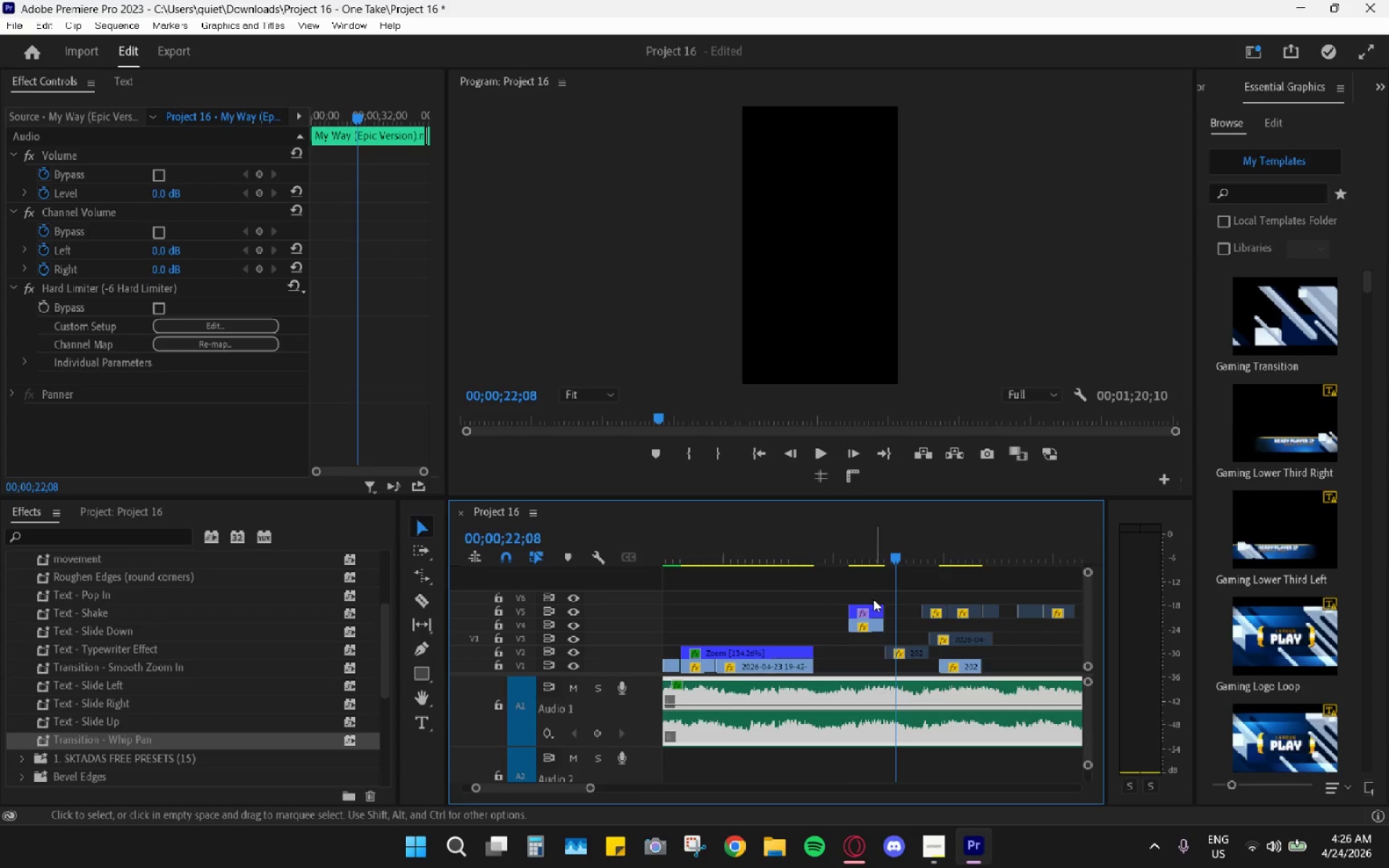 
hold_key(key=AltLeft, duration=0.39)
scroll: coordinate [859, 610], scroll_direction: down, amount: 4.0
 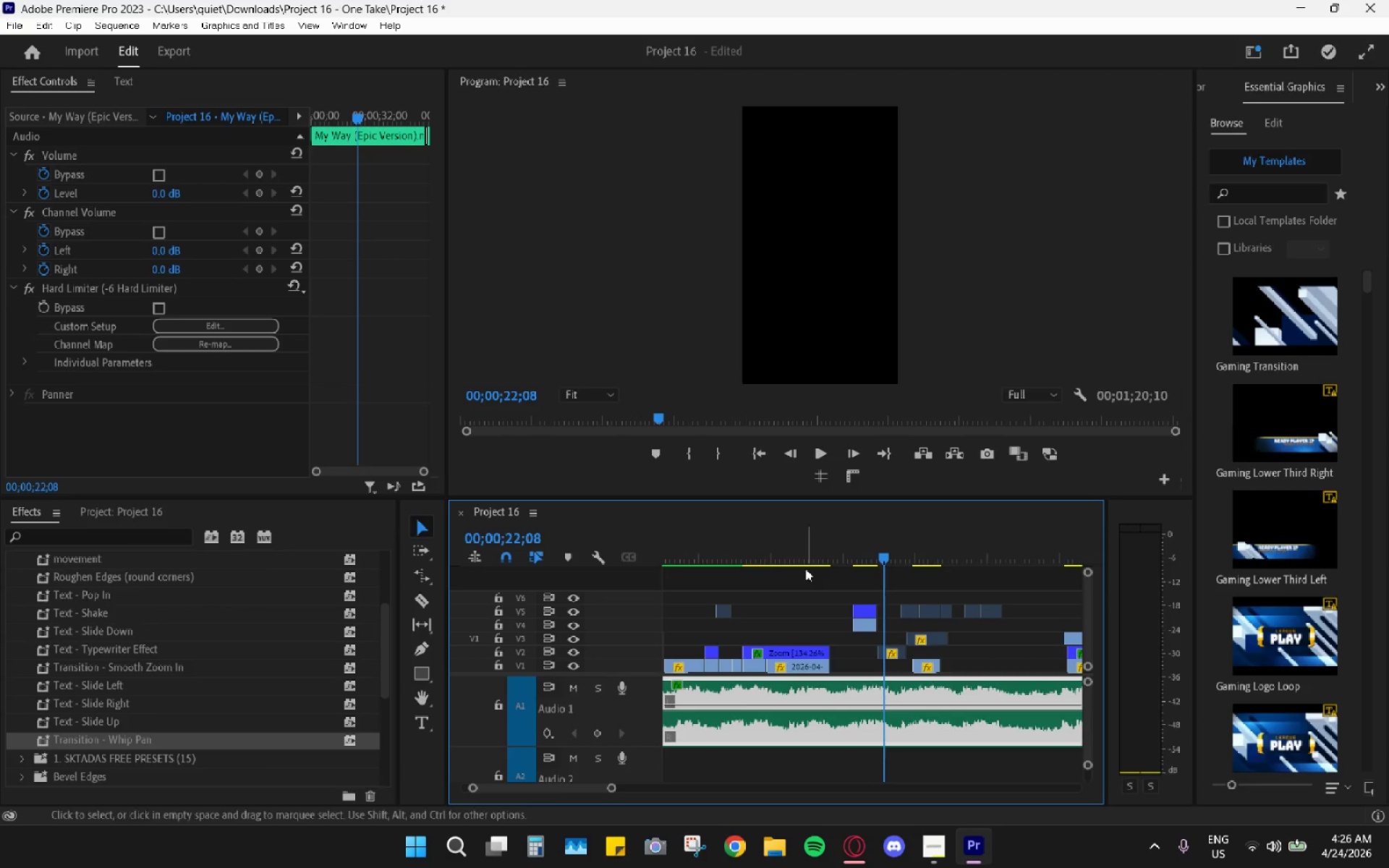 
left_click_drag(start_coordinate=[789, 558], to_coordinate=[616, 550])
 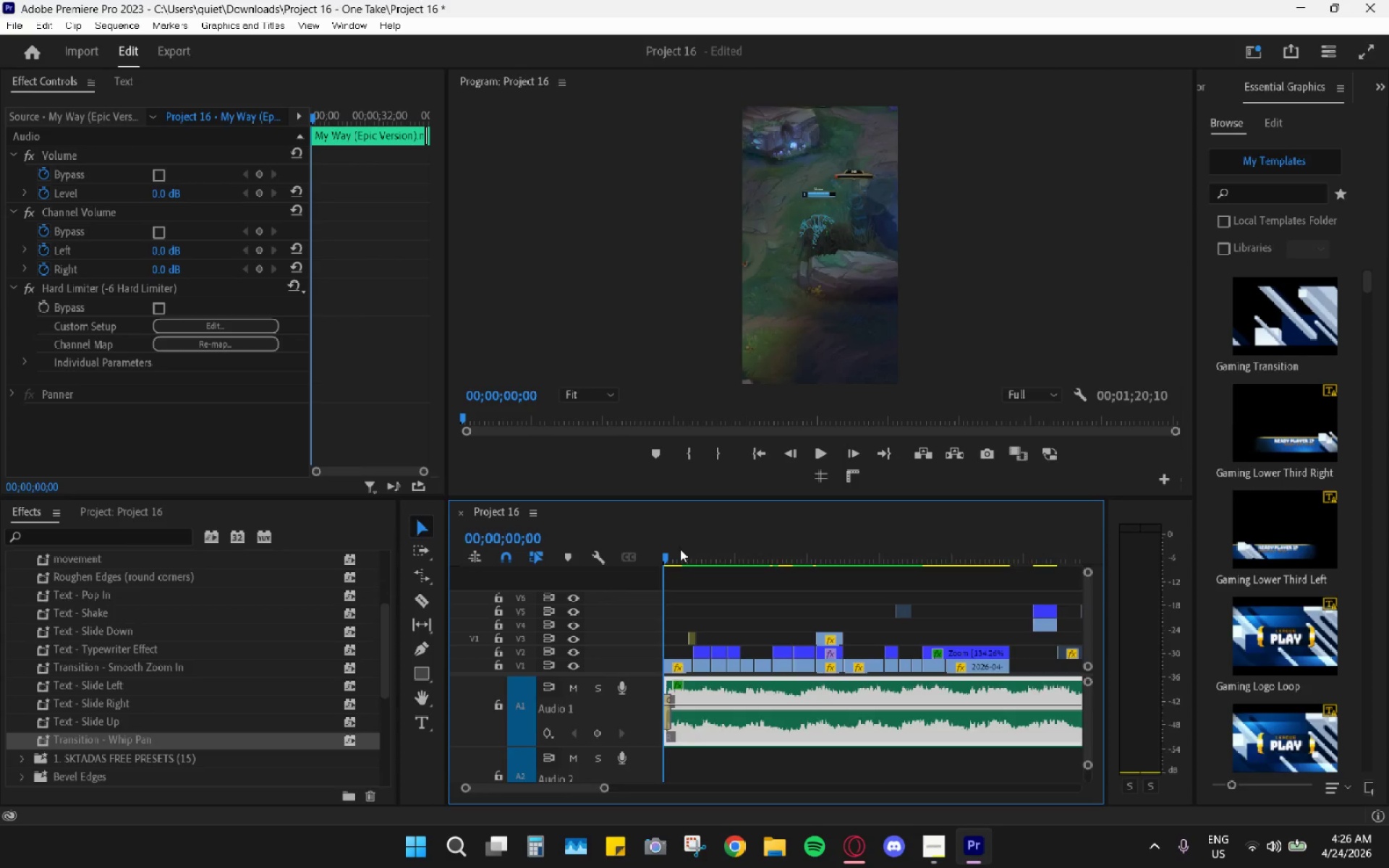 
key(Space)
 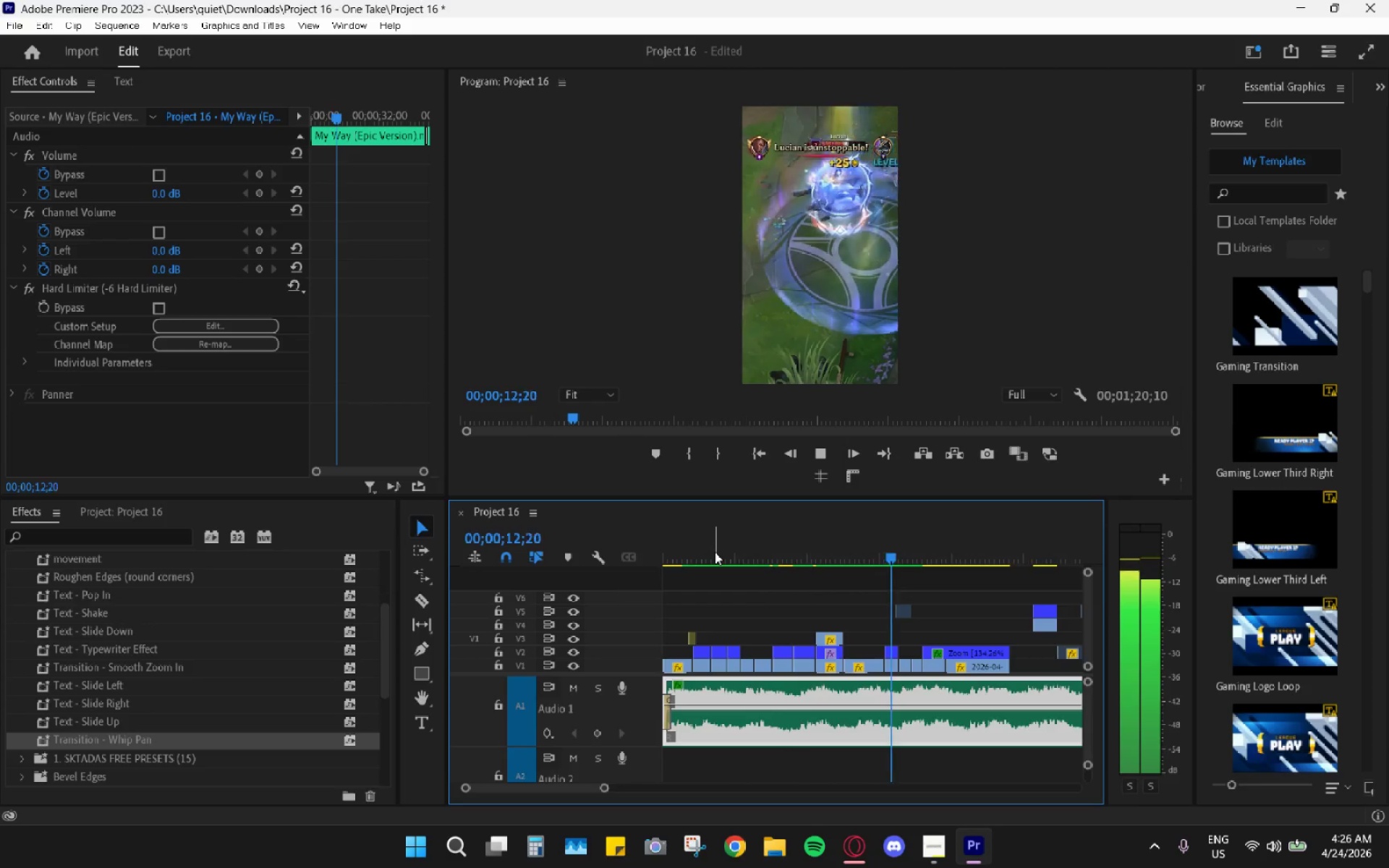 
wait(17.75)
 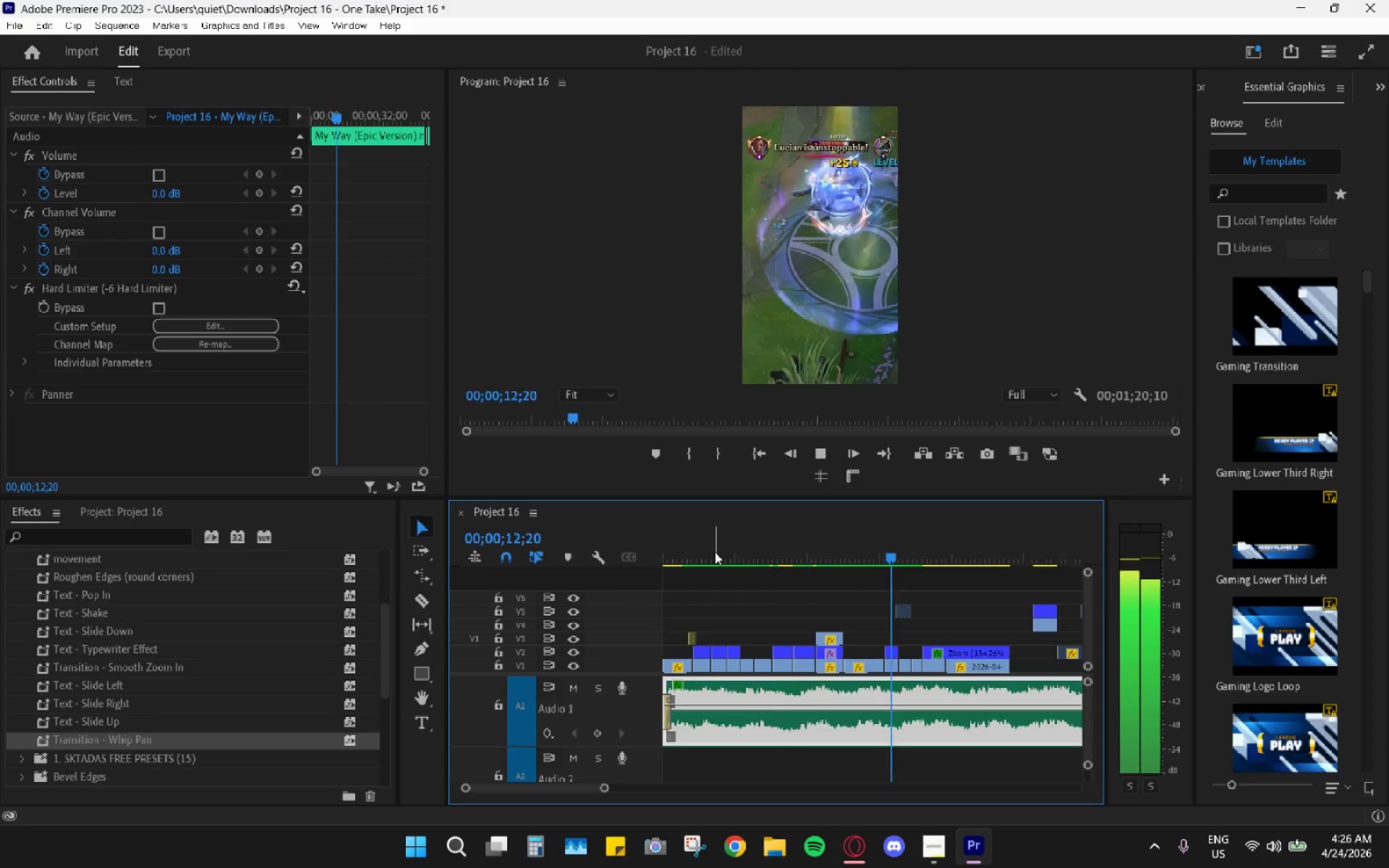 
key(Space)
 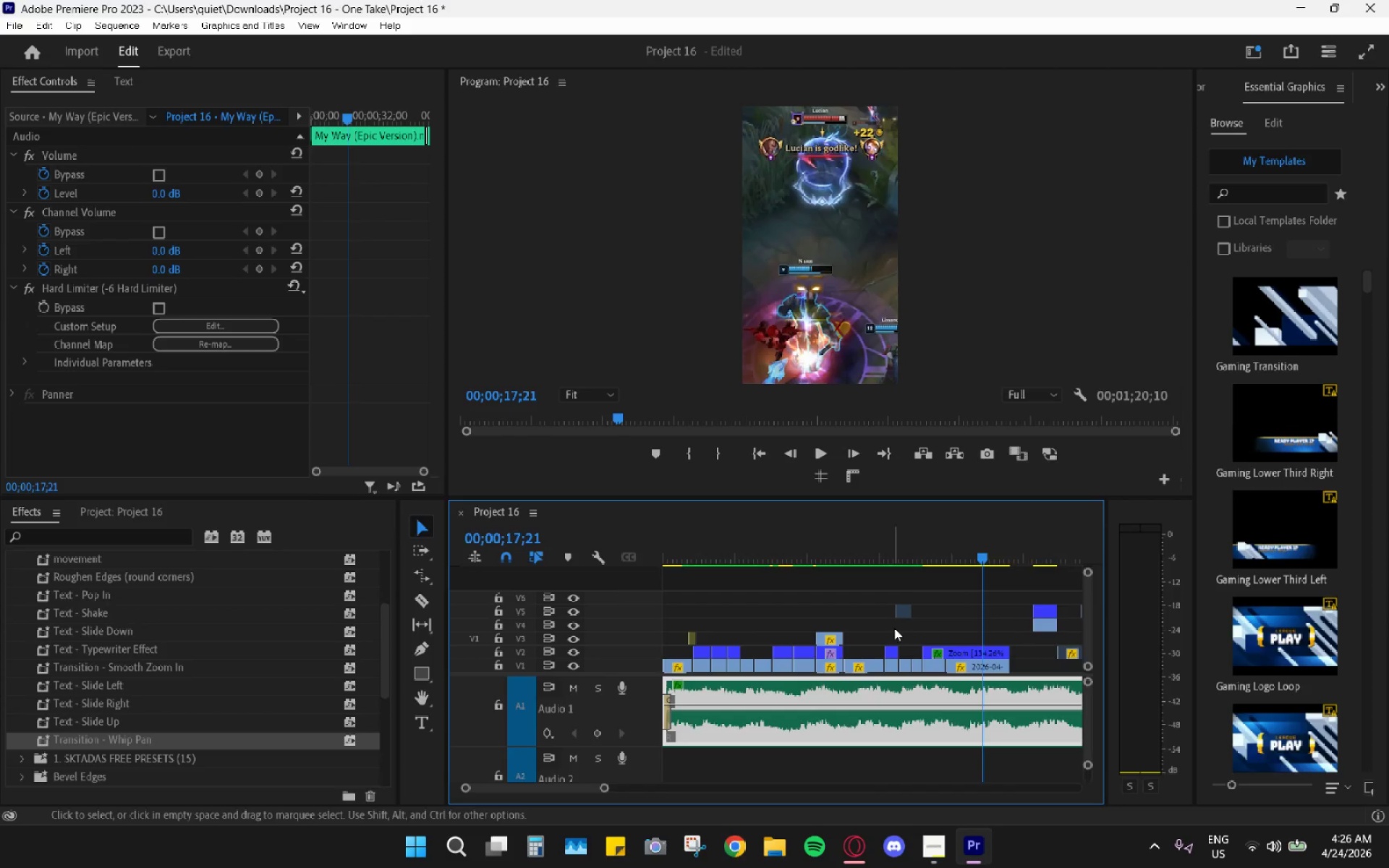 
hold_key(key=AltLeft, duration=0.55)
scroll: coordinate [925, 615], scroll_direction: down, amount: 5.0
 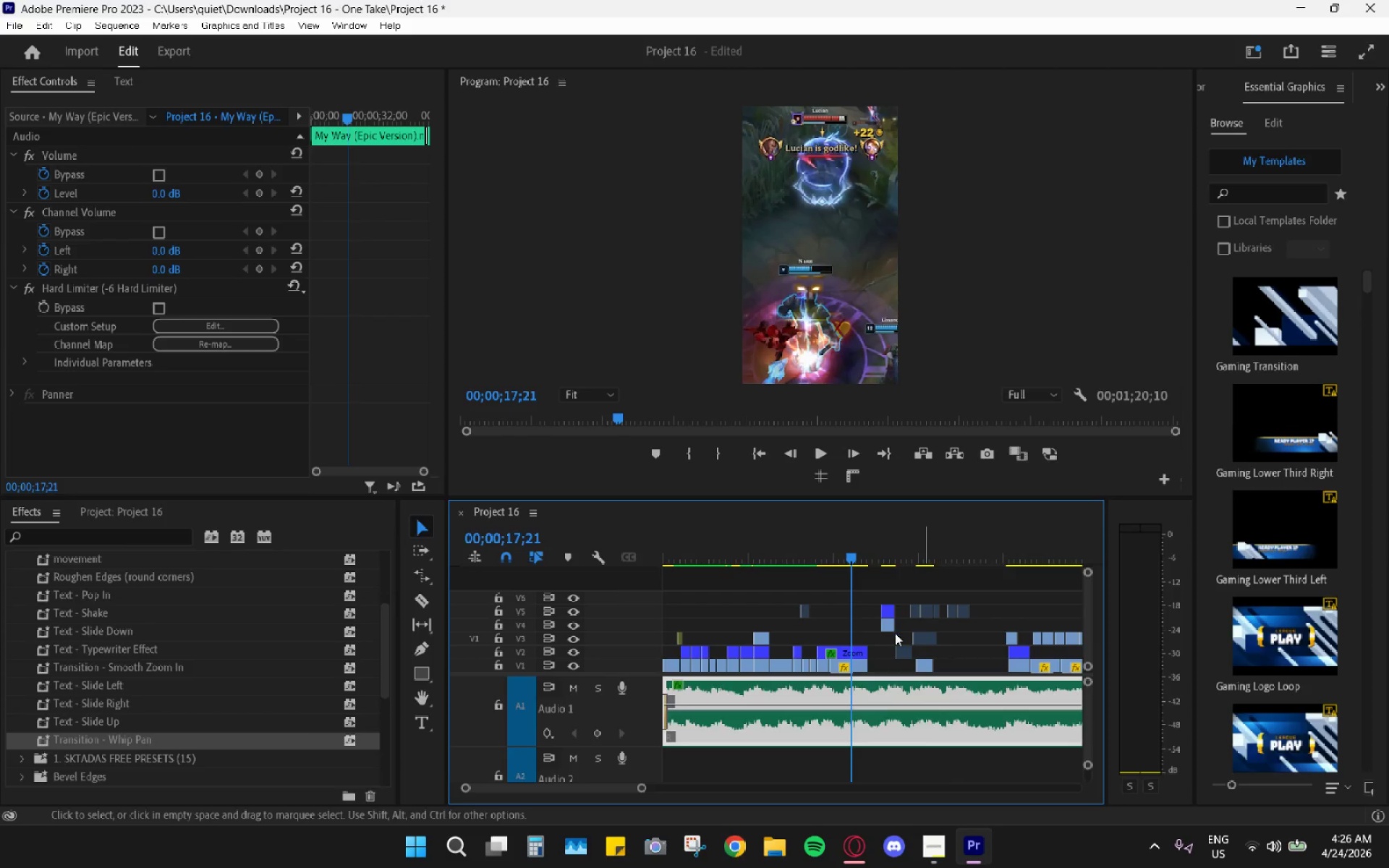 
hold_key(key=AltLeft, duration=0.78)
scroll: coordinate [885, 642], scroll_direction: up, amount: 9.0
 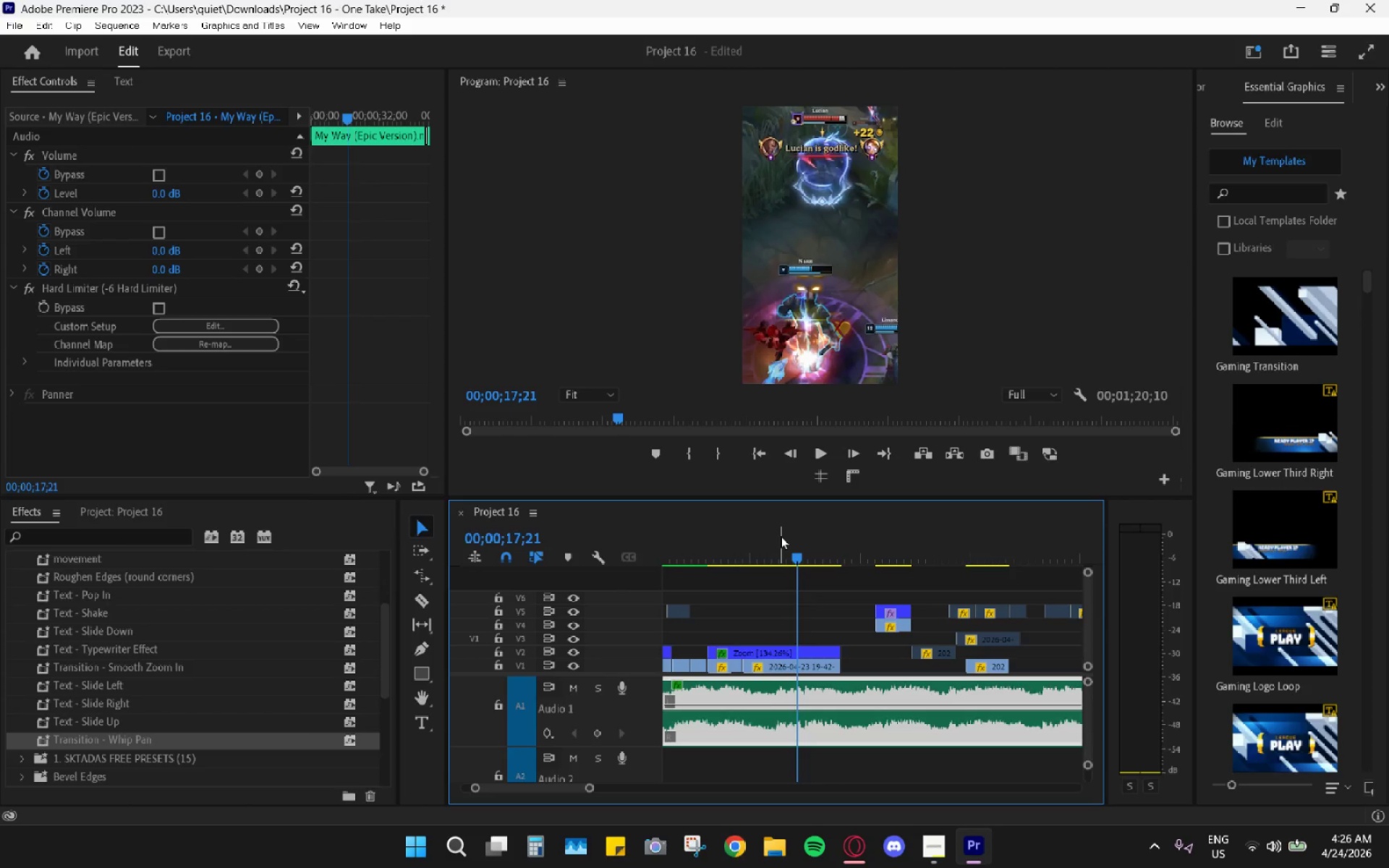 
key(Space)
 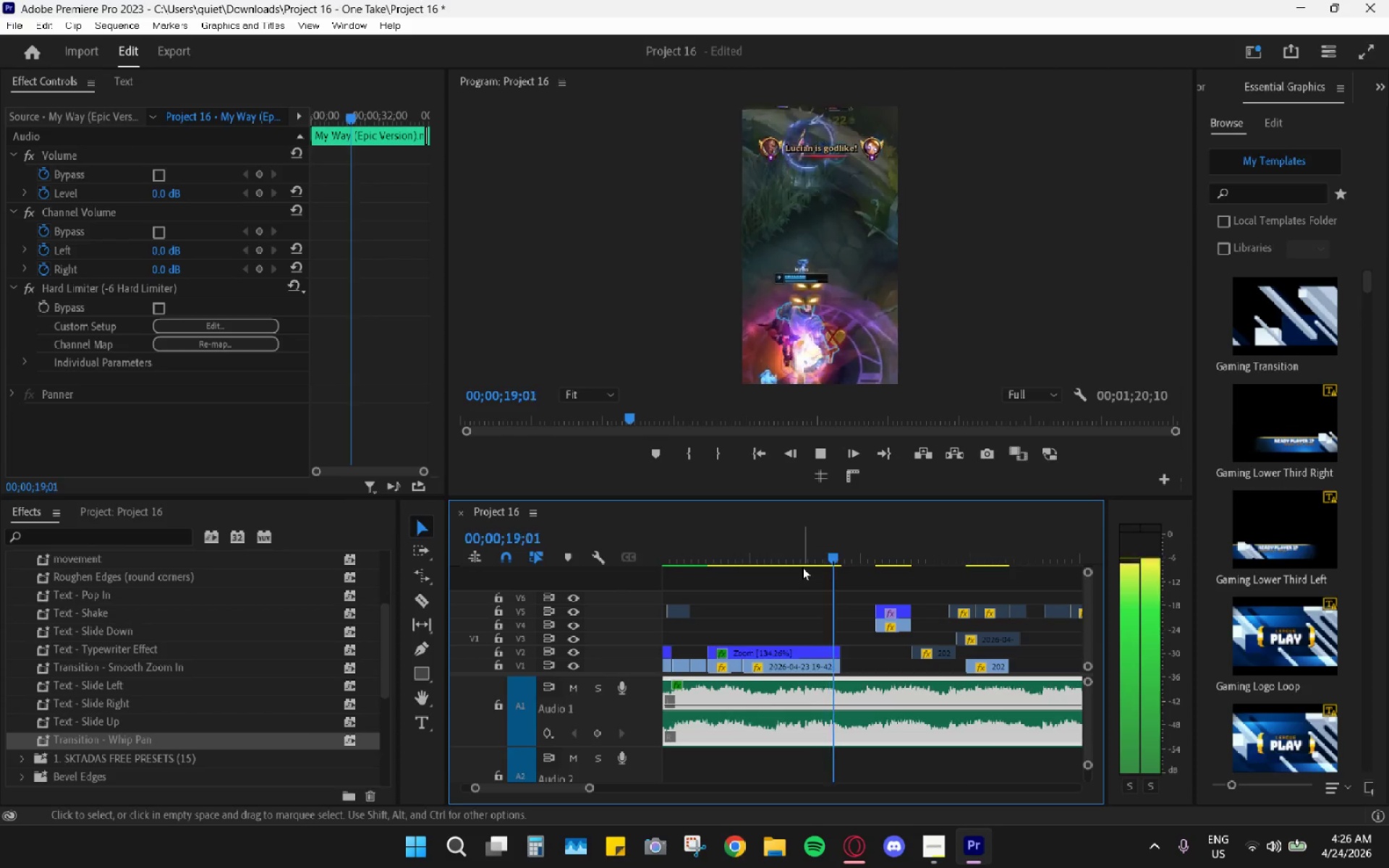 
key(Space)
 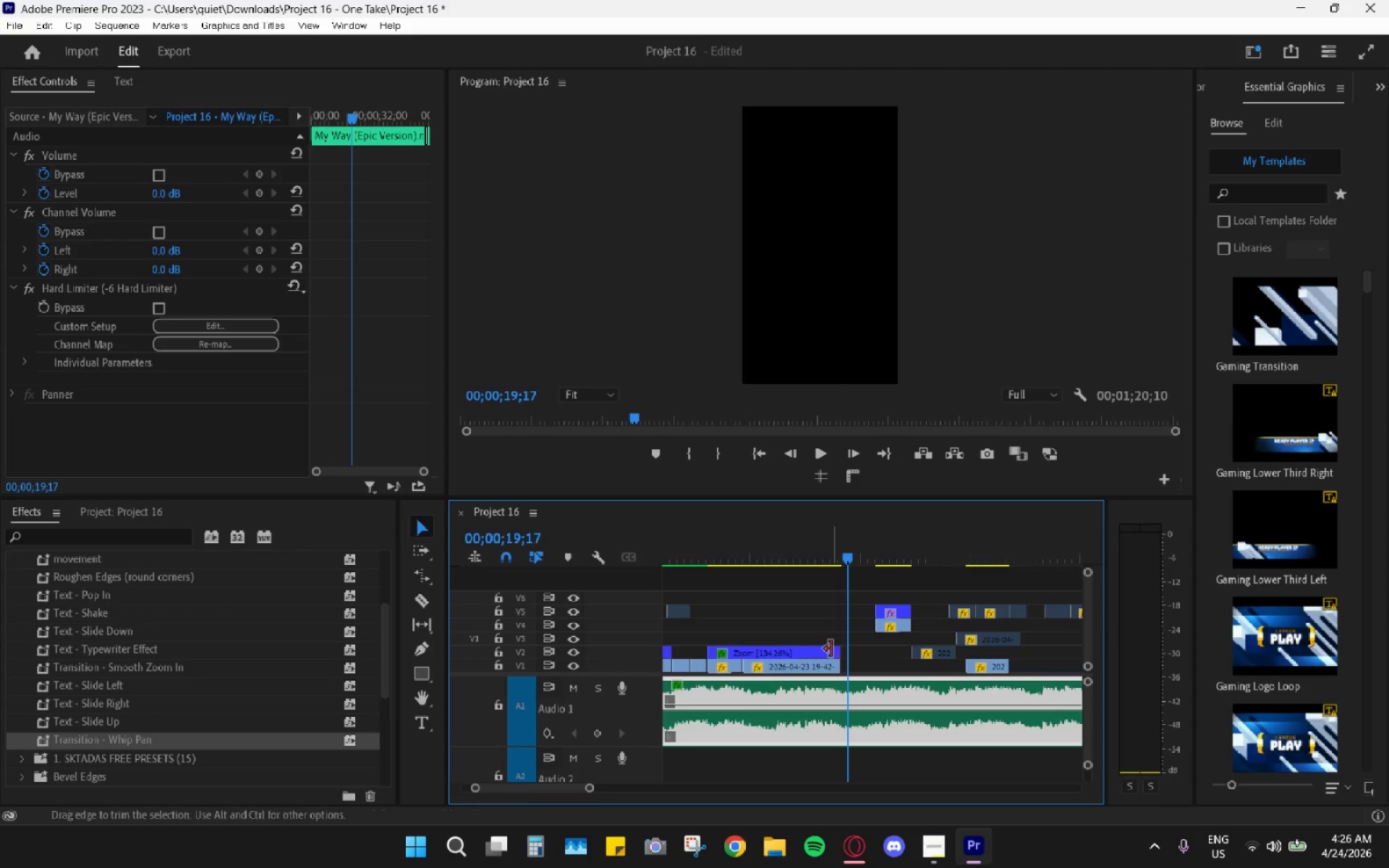 
left_click_drag(start_coordinate=[836, 651], to_coordinate=[878, 653])
 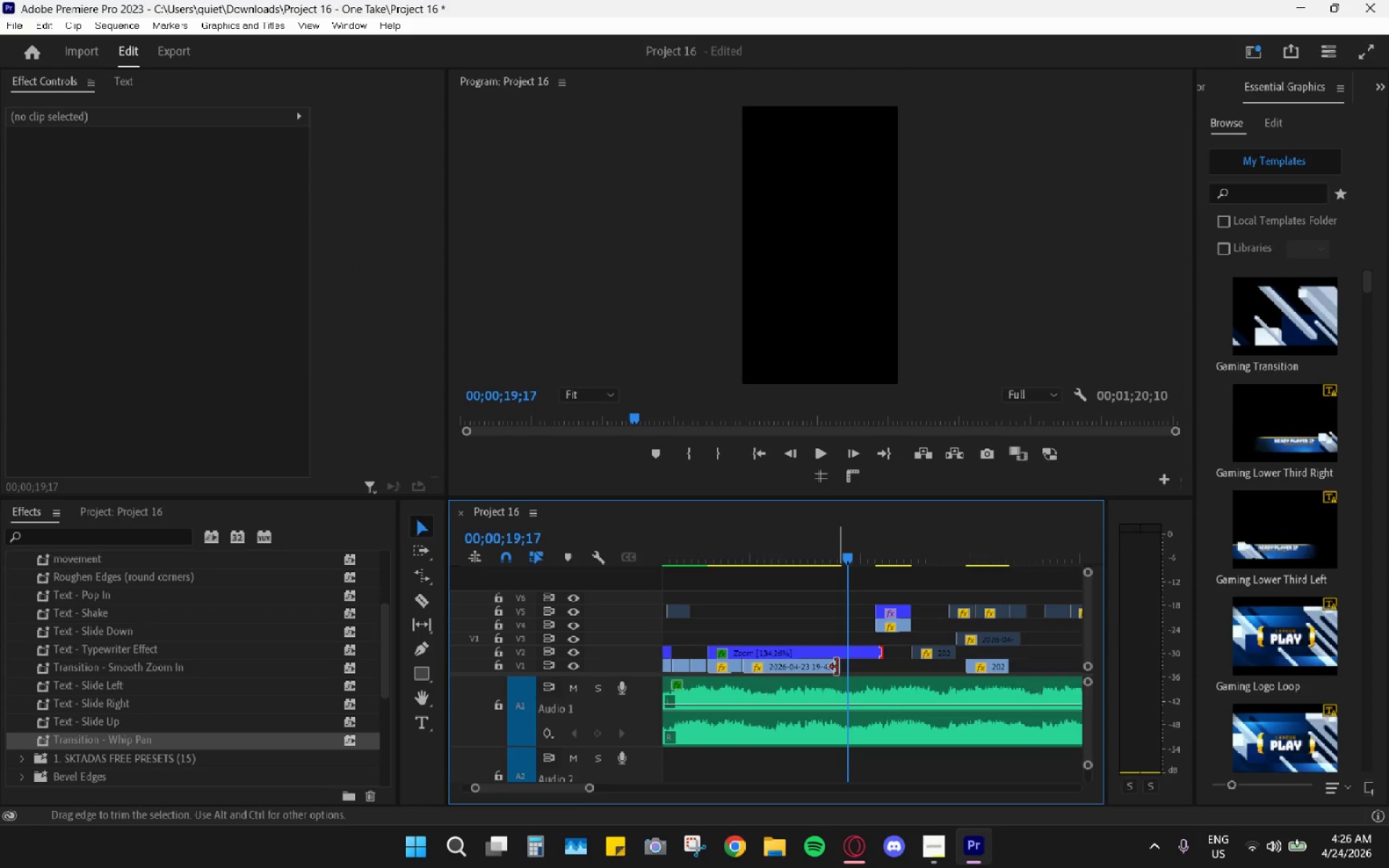 
left_click_drag(start_coordinate=[837, 667], to_coordinate=[878, 665])
 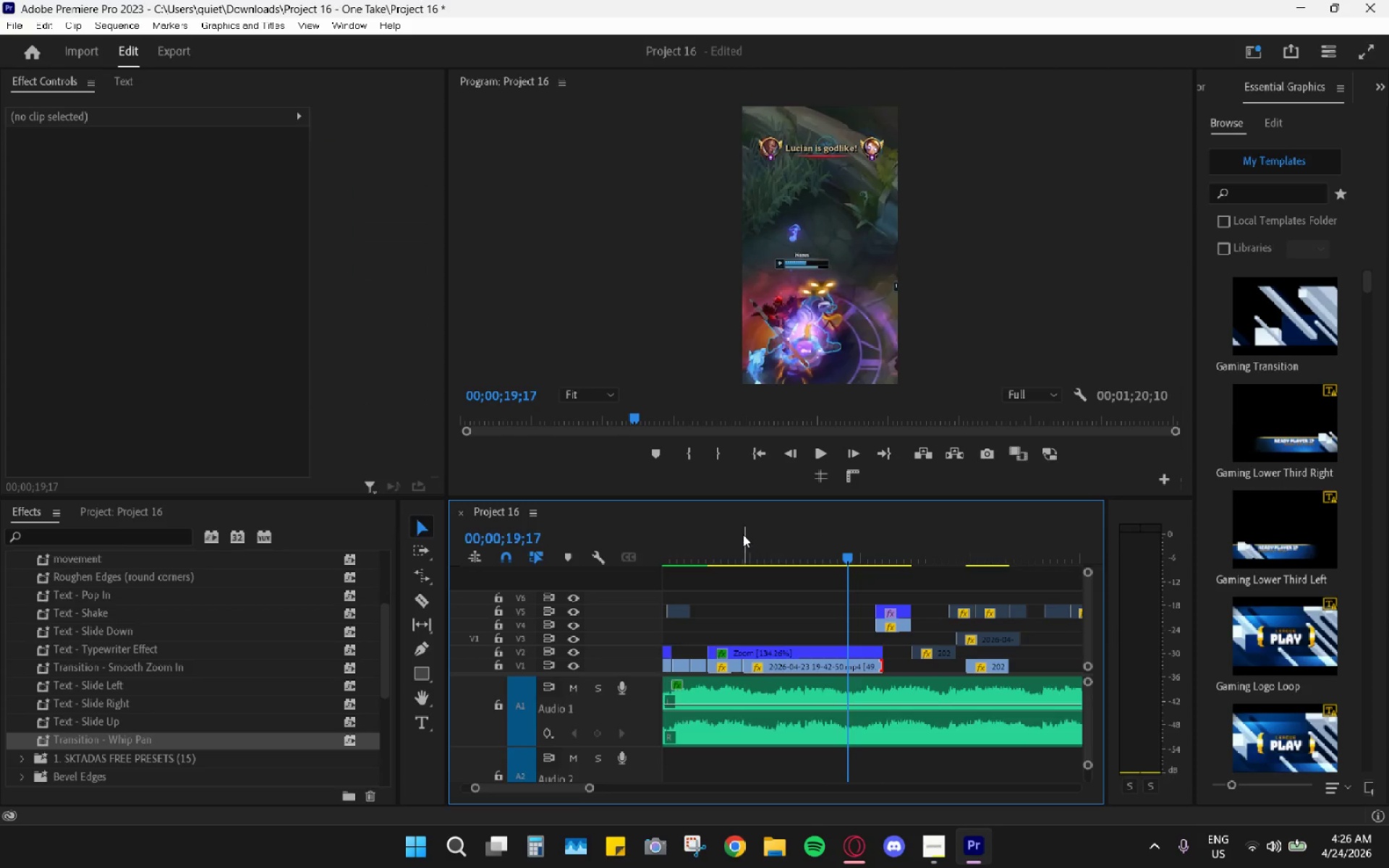 
left_click_drag(start_coordinate=[743, 535], to_coordinate=[711, 522])
 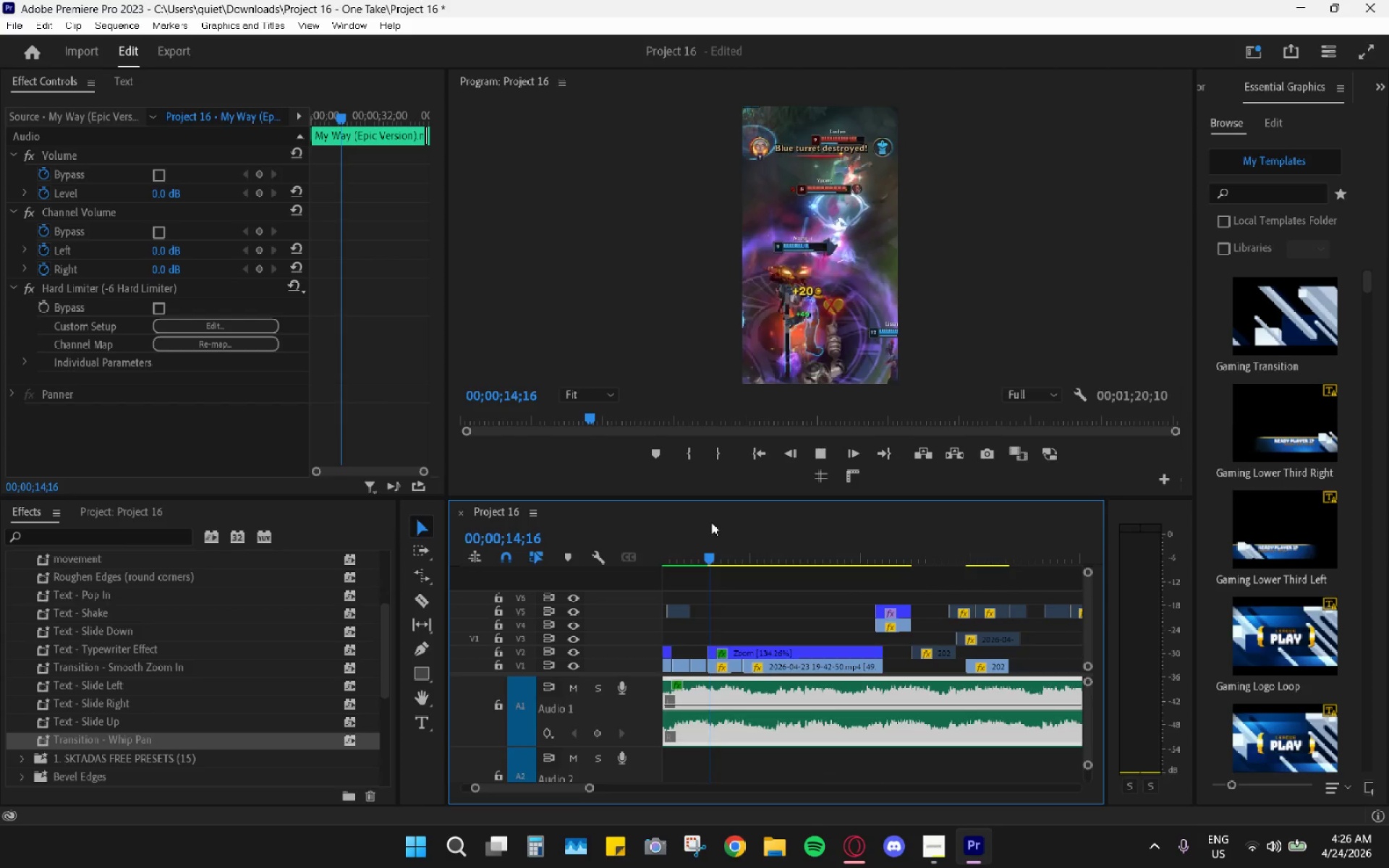 
key(Space)
 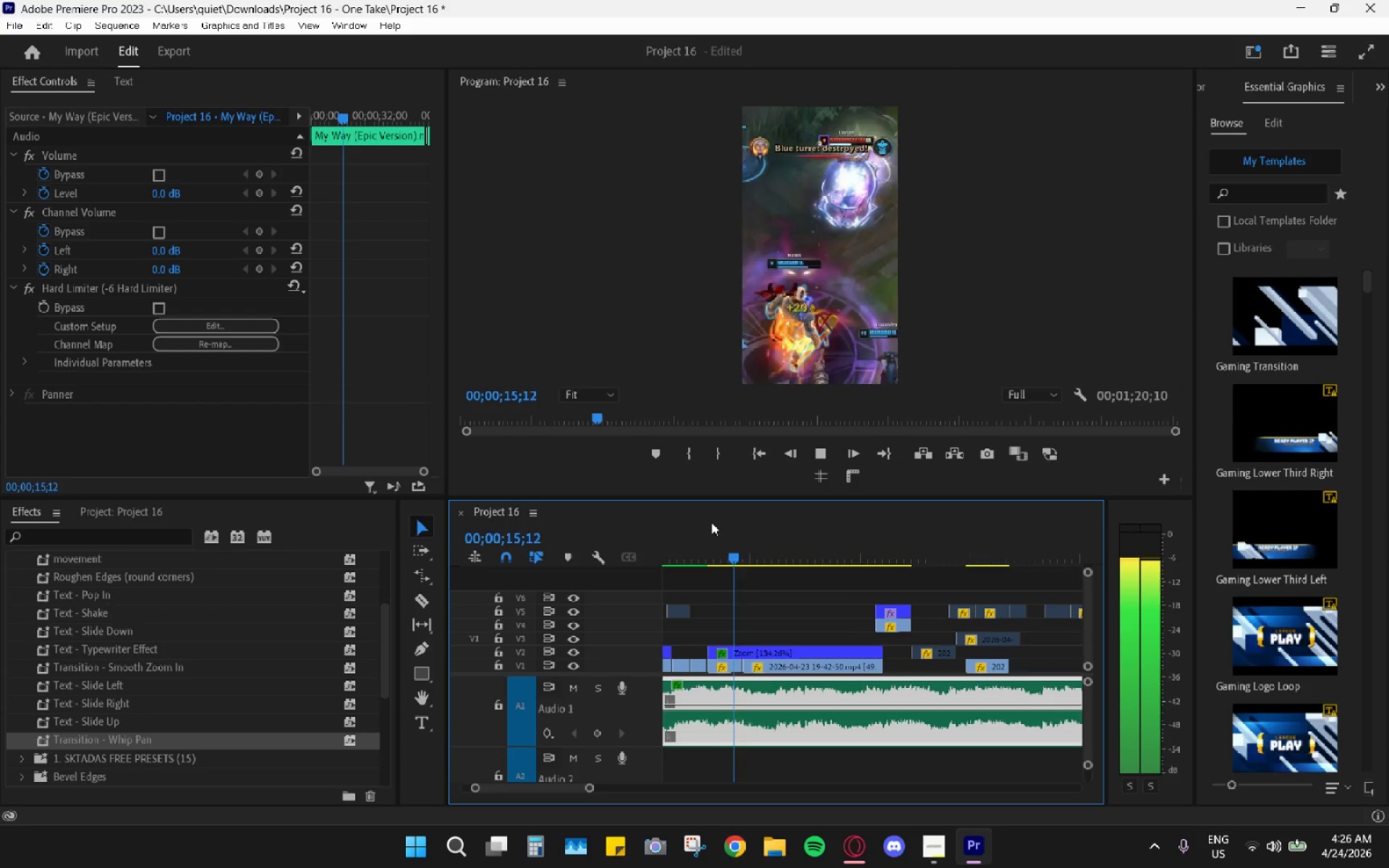 
key(Space)
 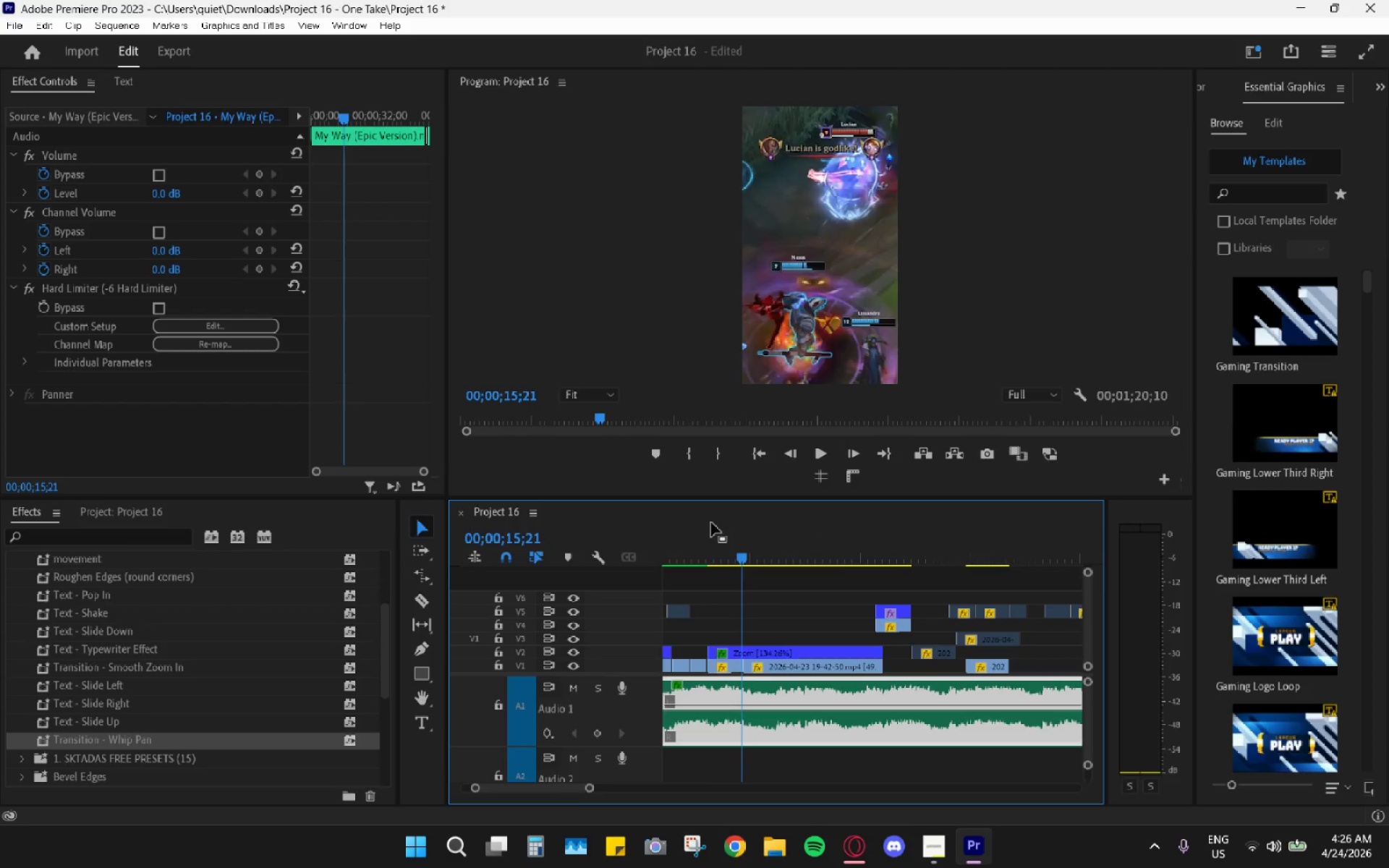 
left_click([711, 522])
 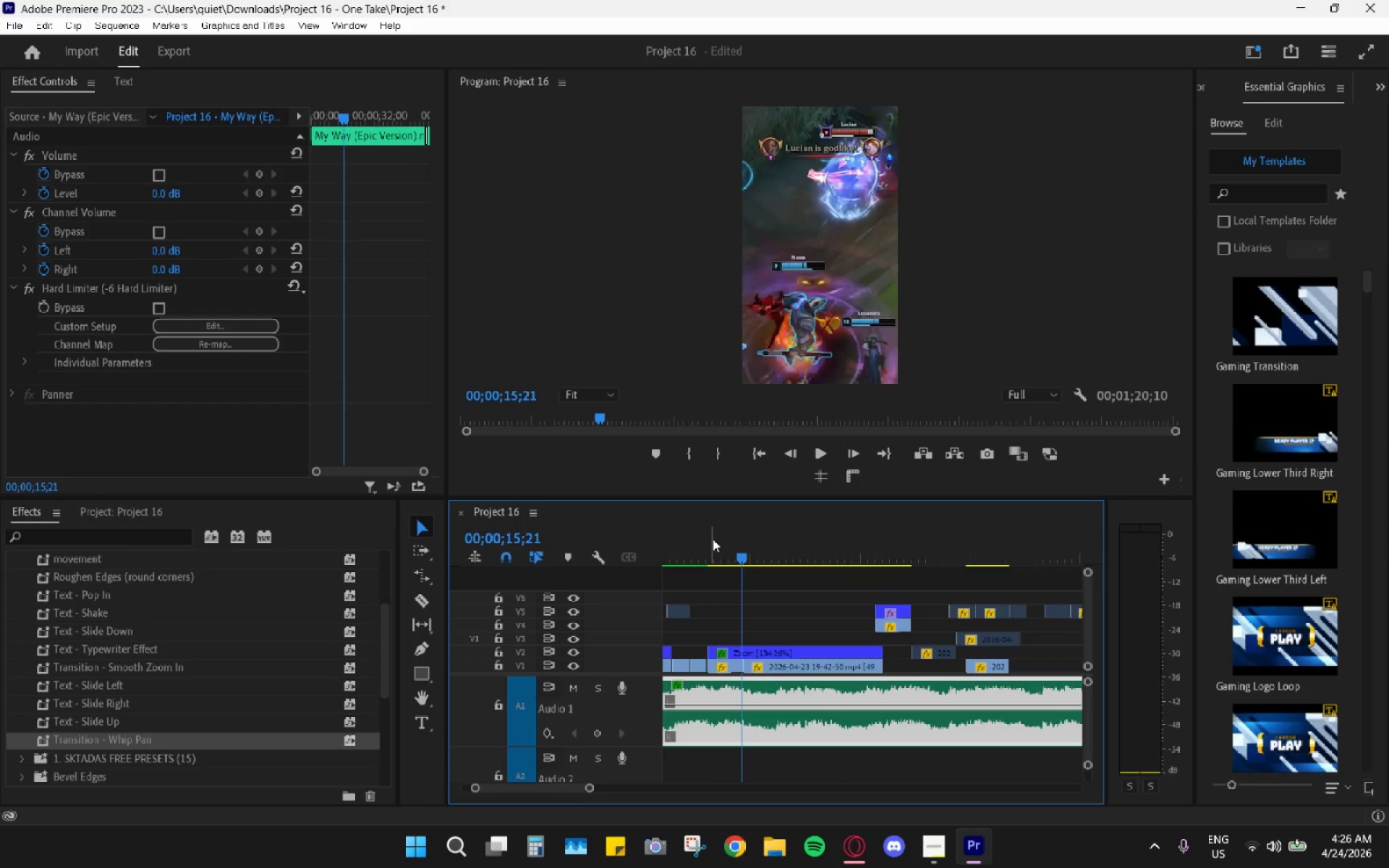 
left_click([713, 539])
 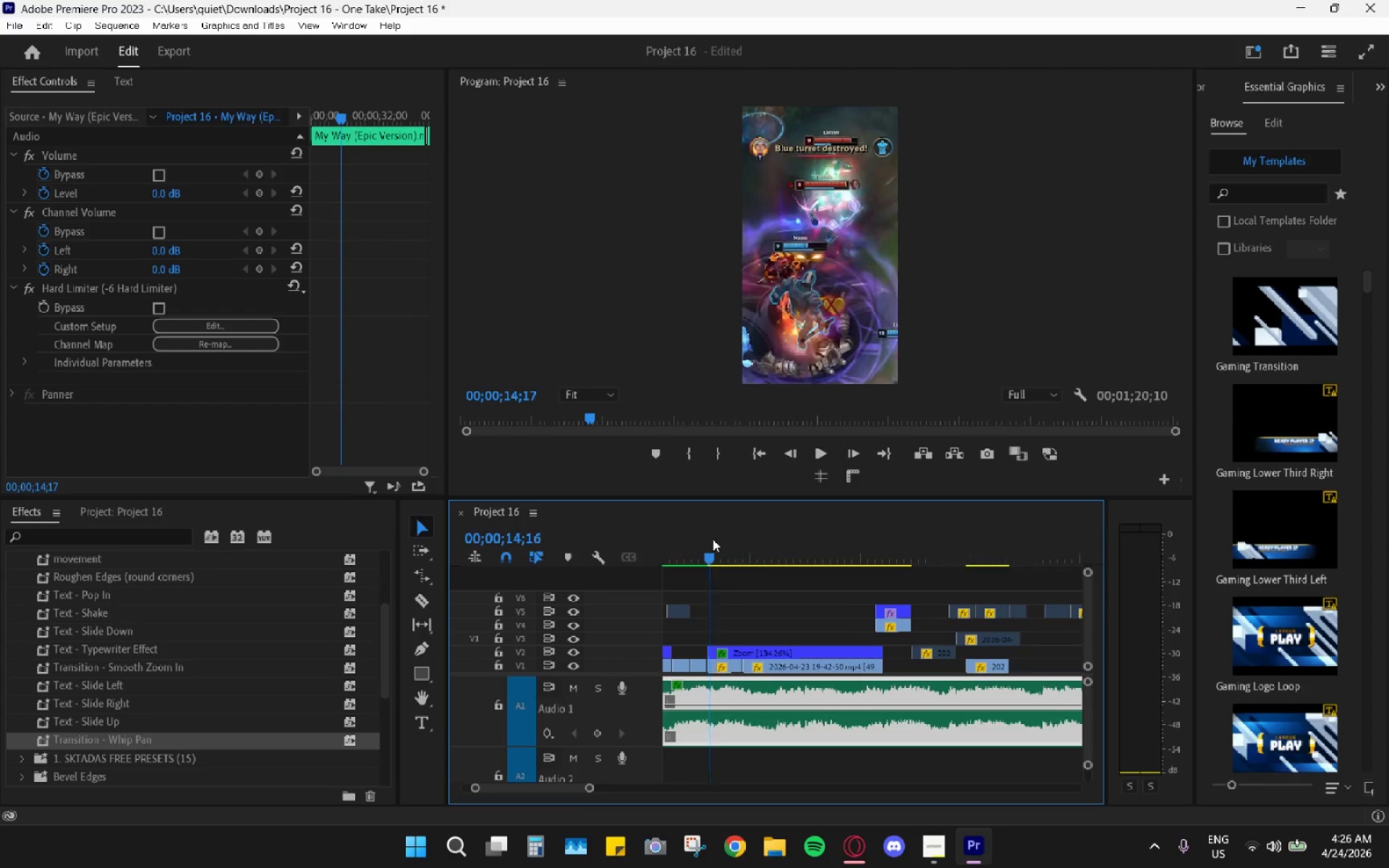 
key(Space)
 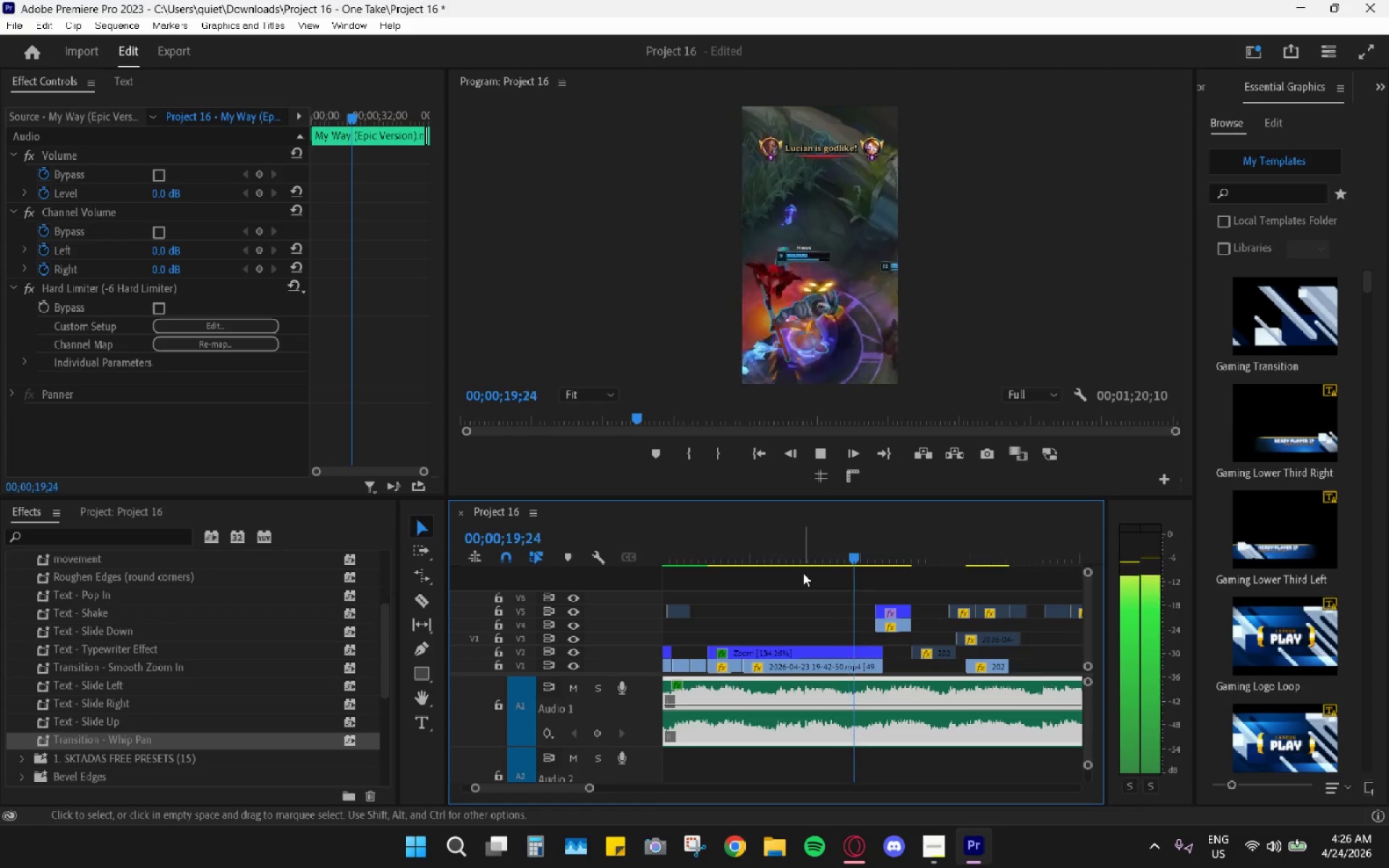 
wait(7.08)
 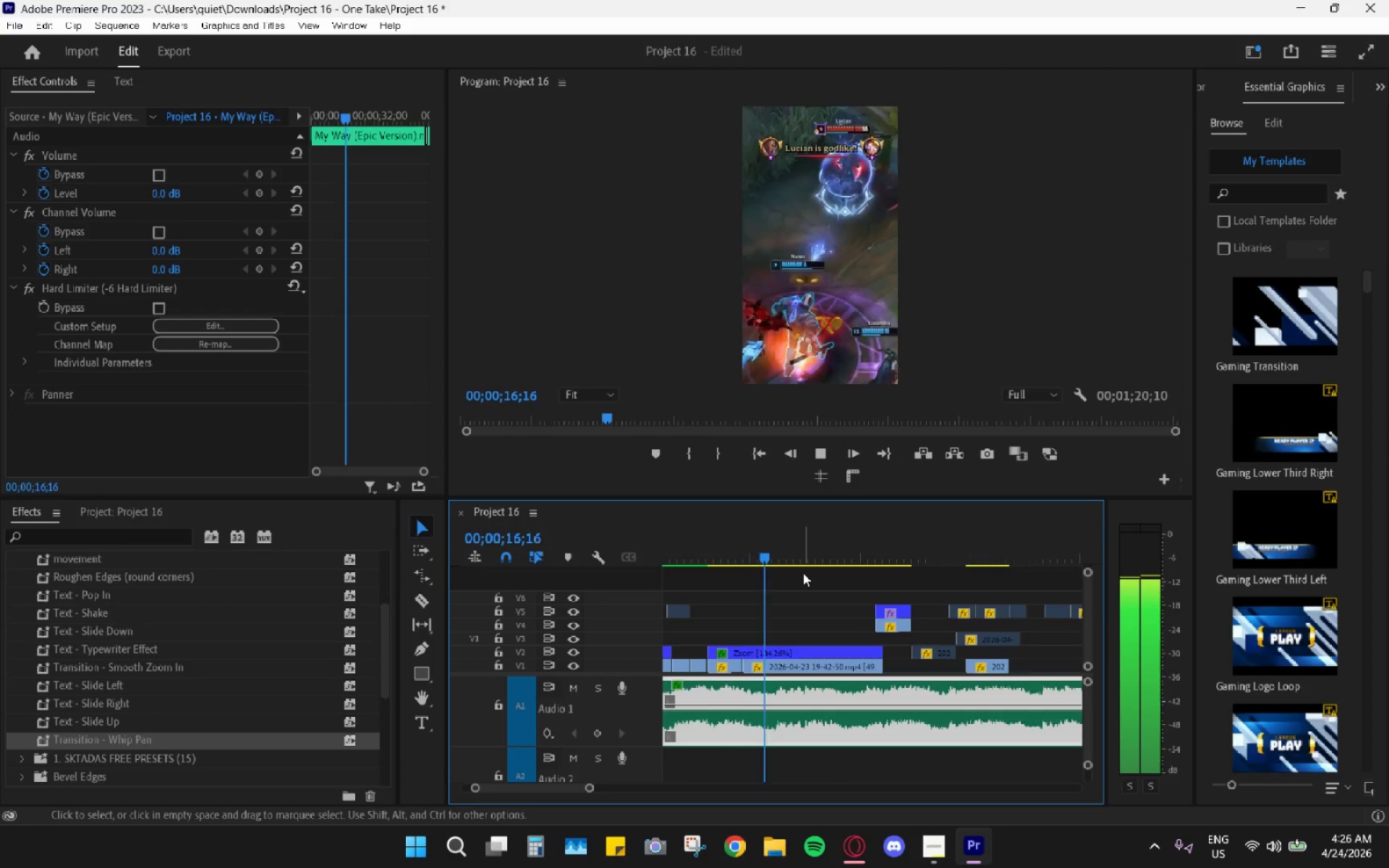 
key(Space)
 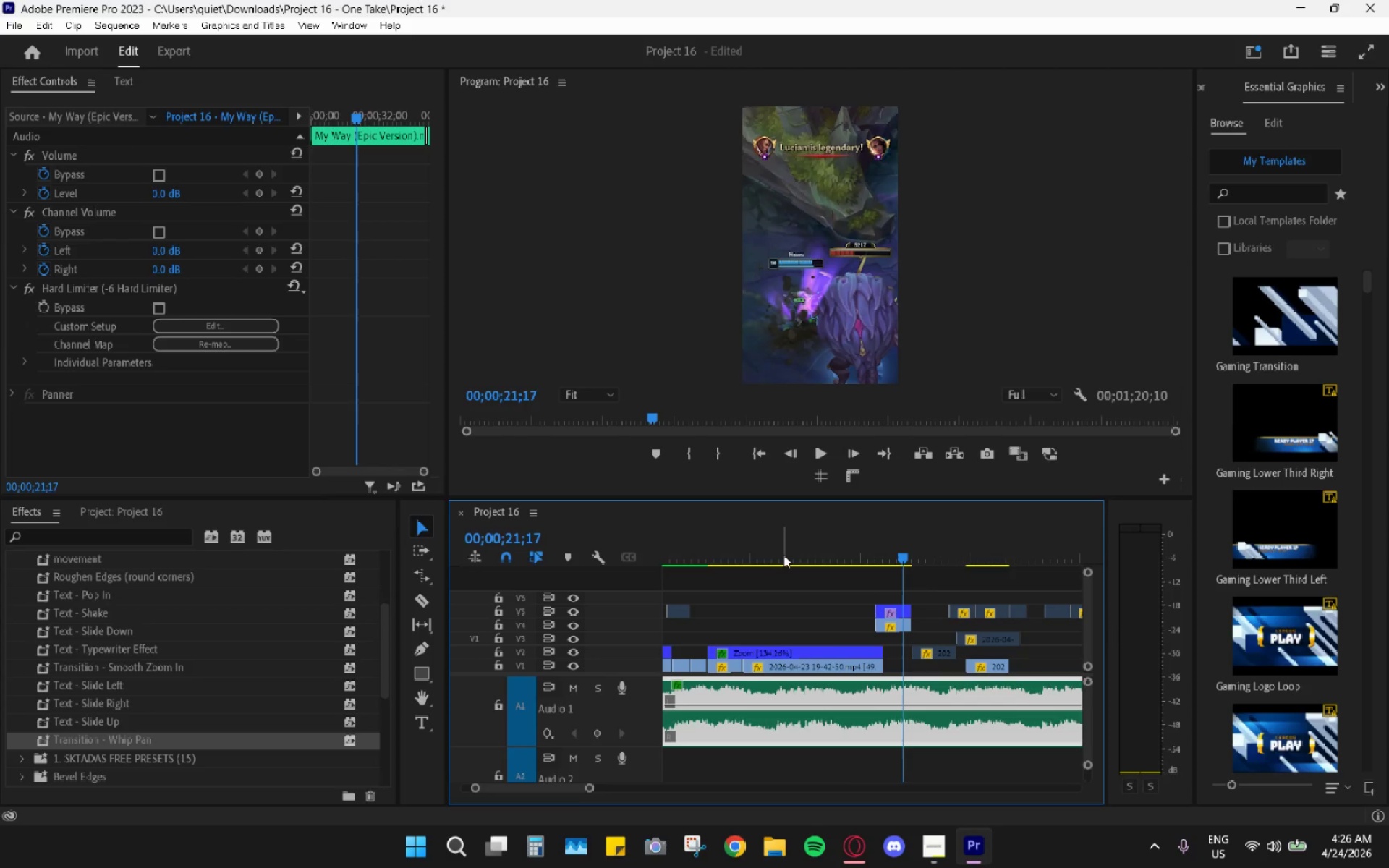 
left_click_drag(start_coordinate=[781, 548], to_coordinate=[745, 535])
 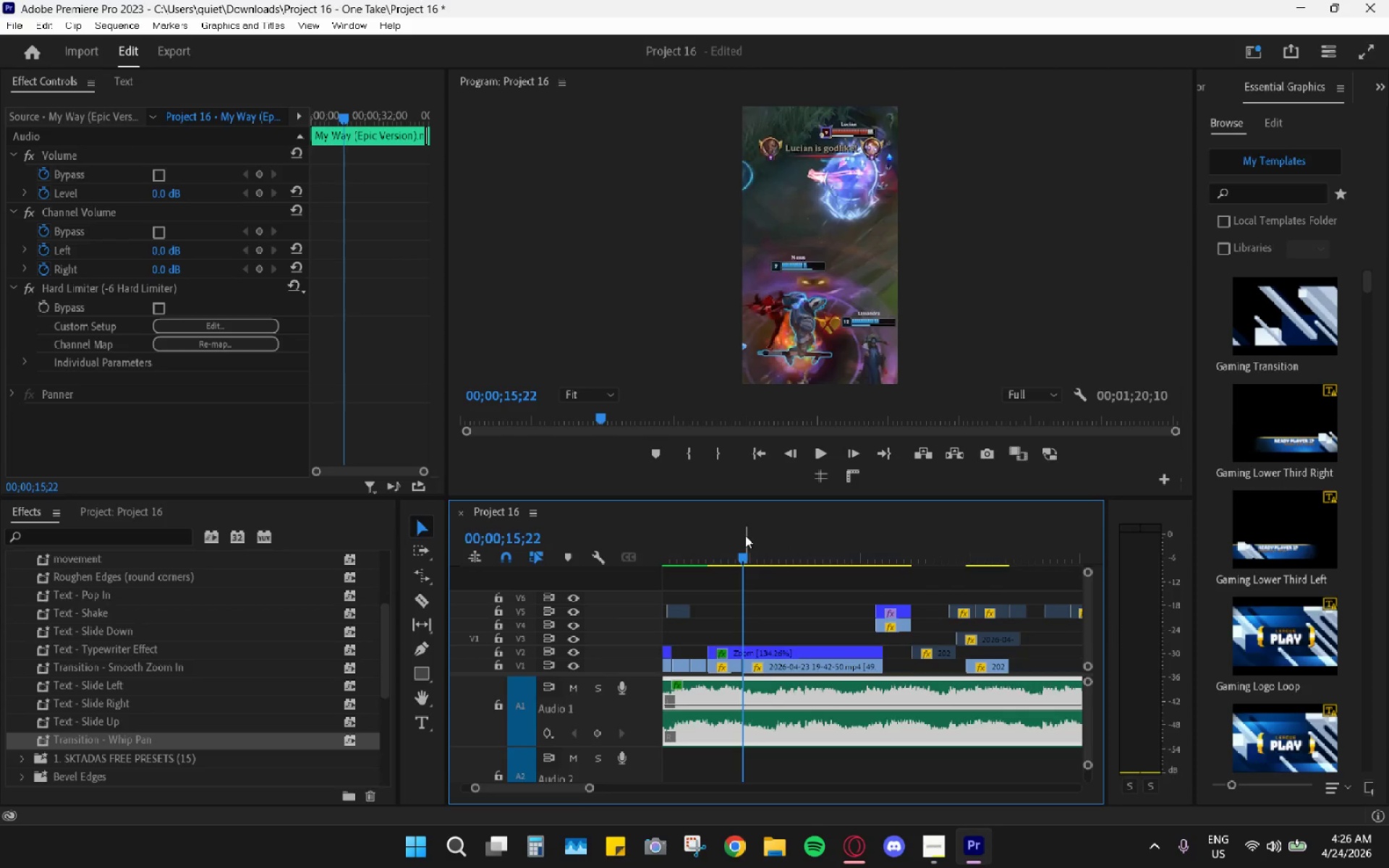 
key(Space)
 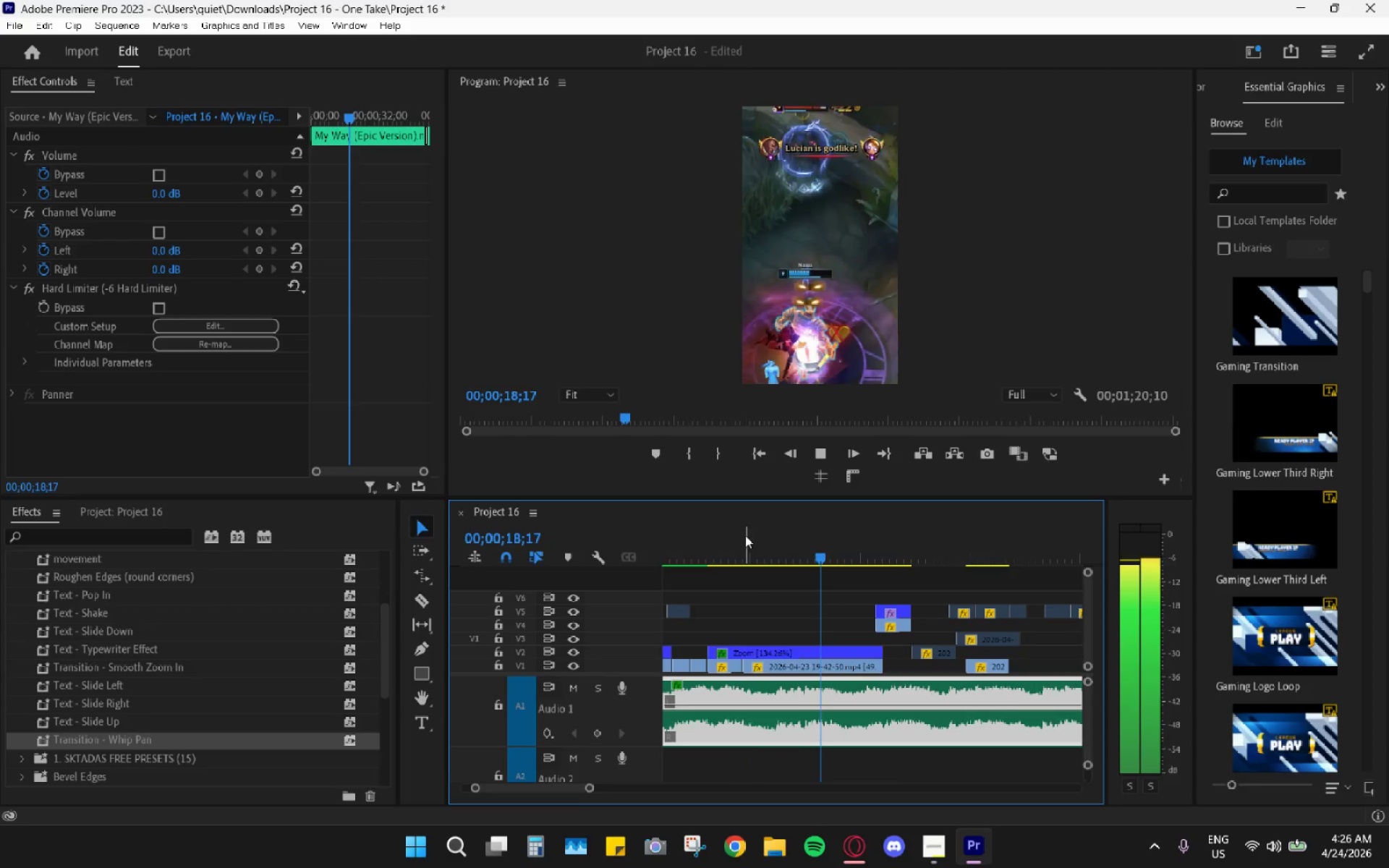 
key(Space)
 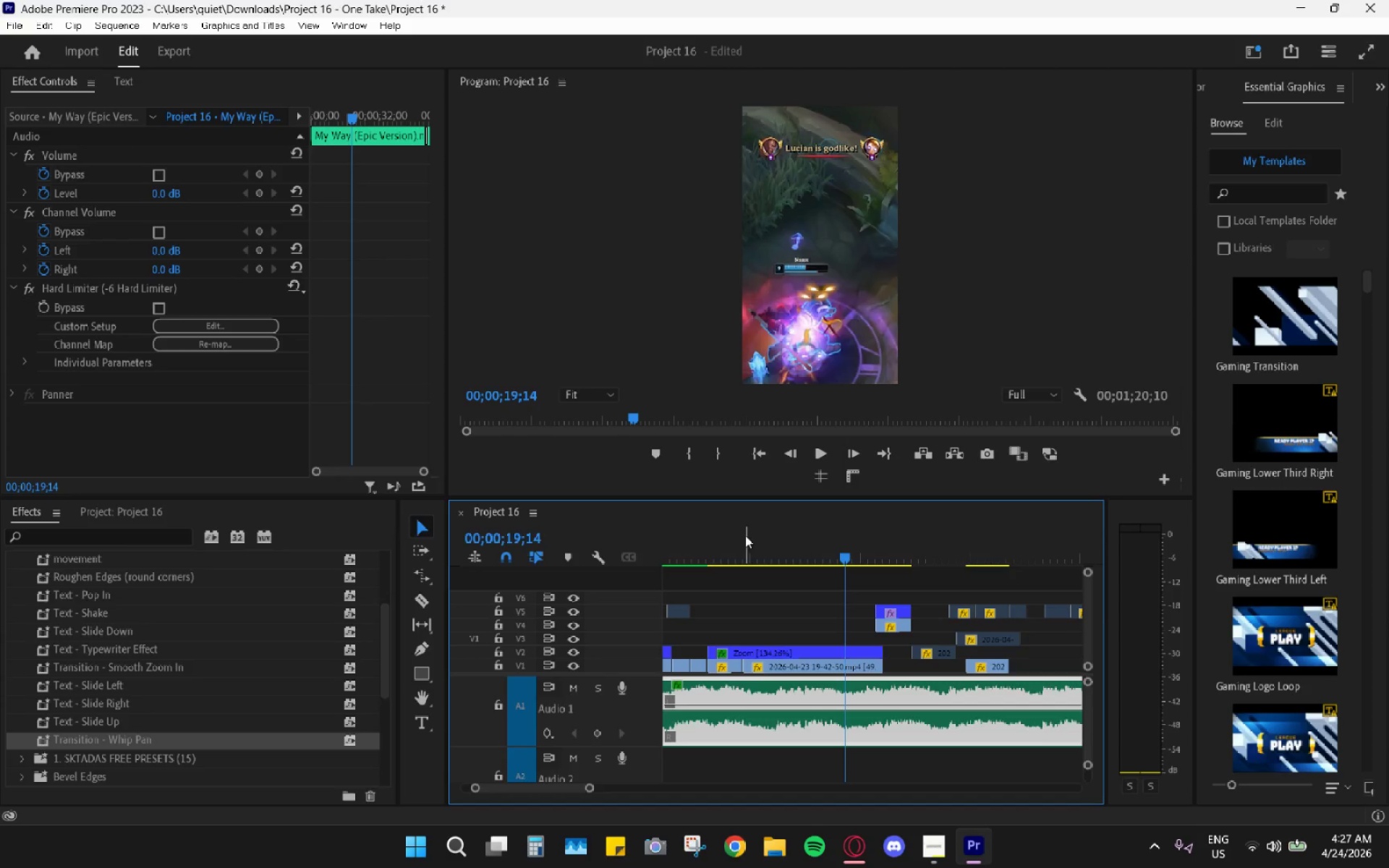 
wait(22.64)
 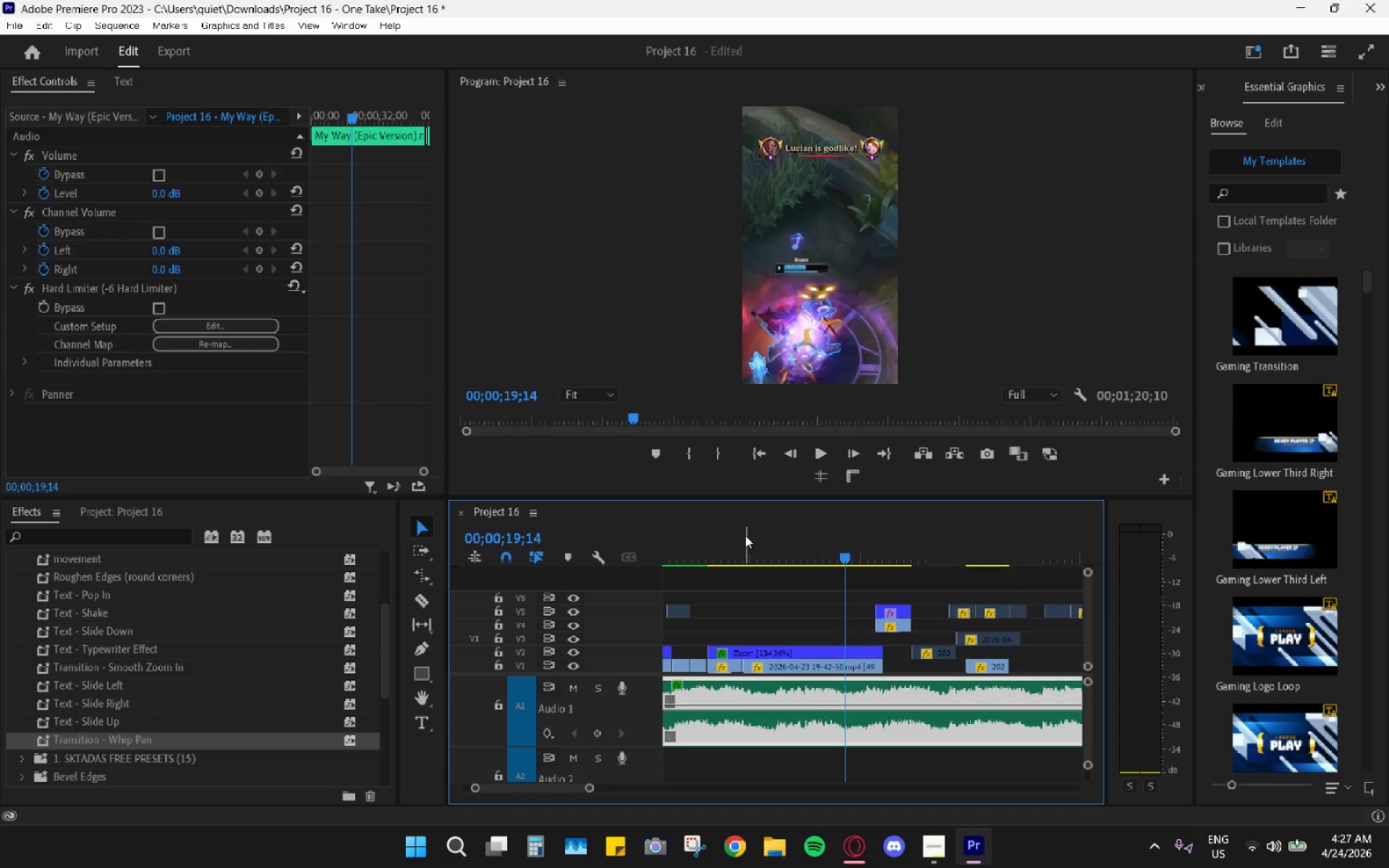 
left_click([692, 556])
 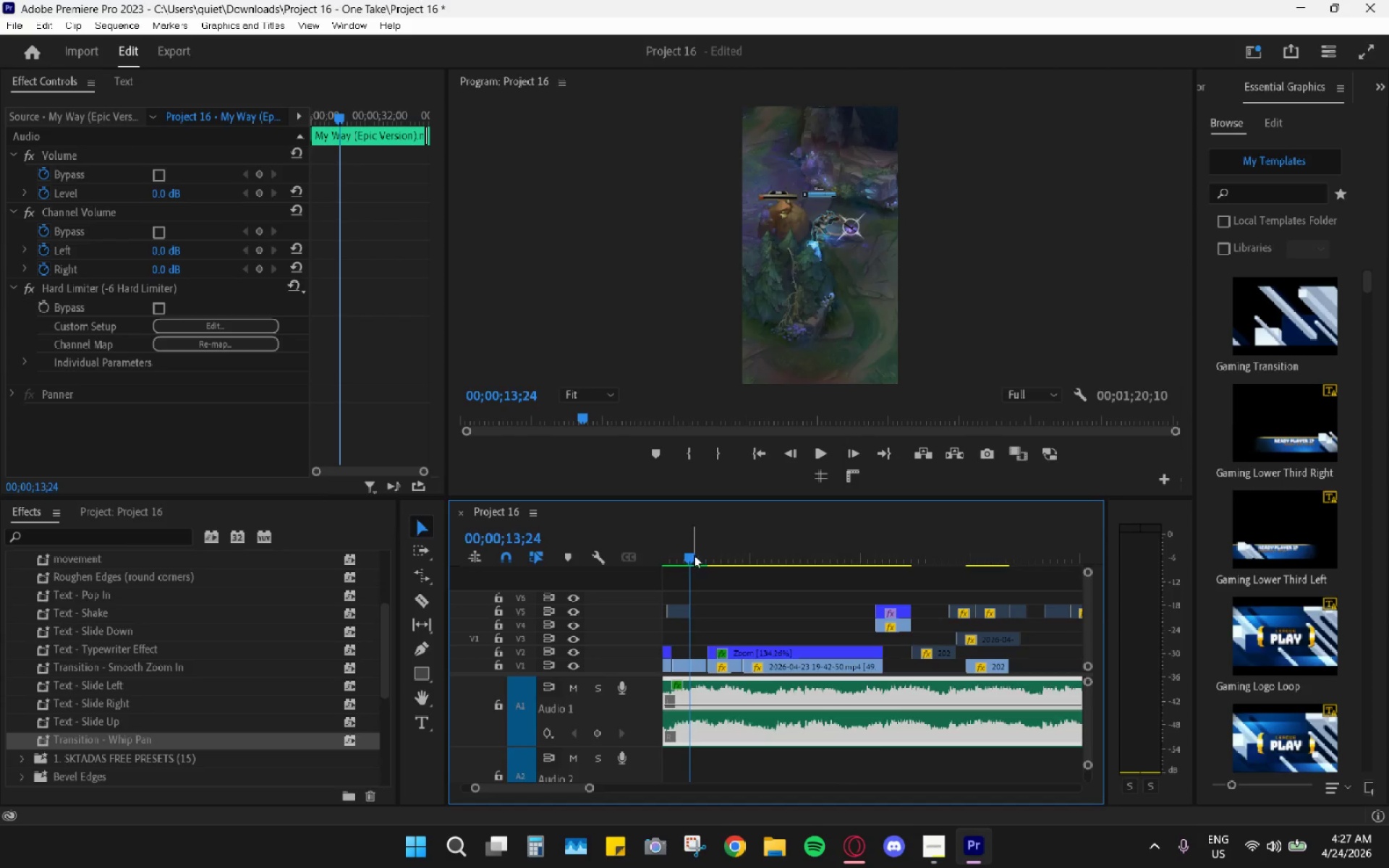 
left_click_drag(start_coordinate=[694, 555], to_coordinate=[687, 553])
 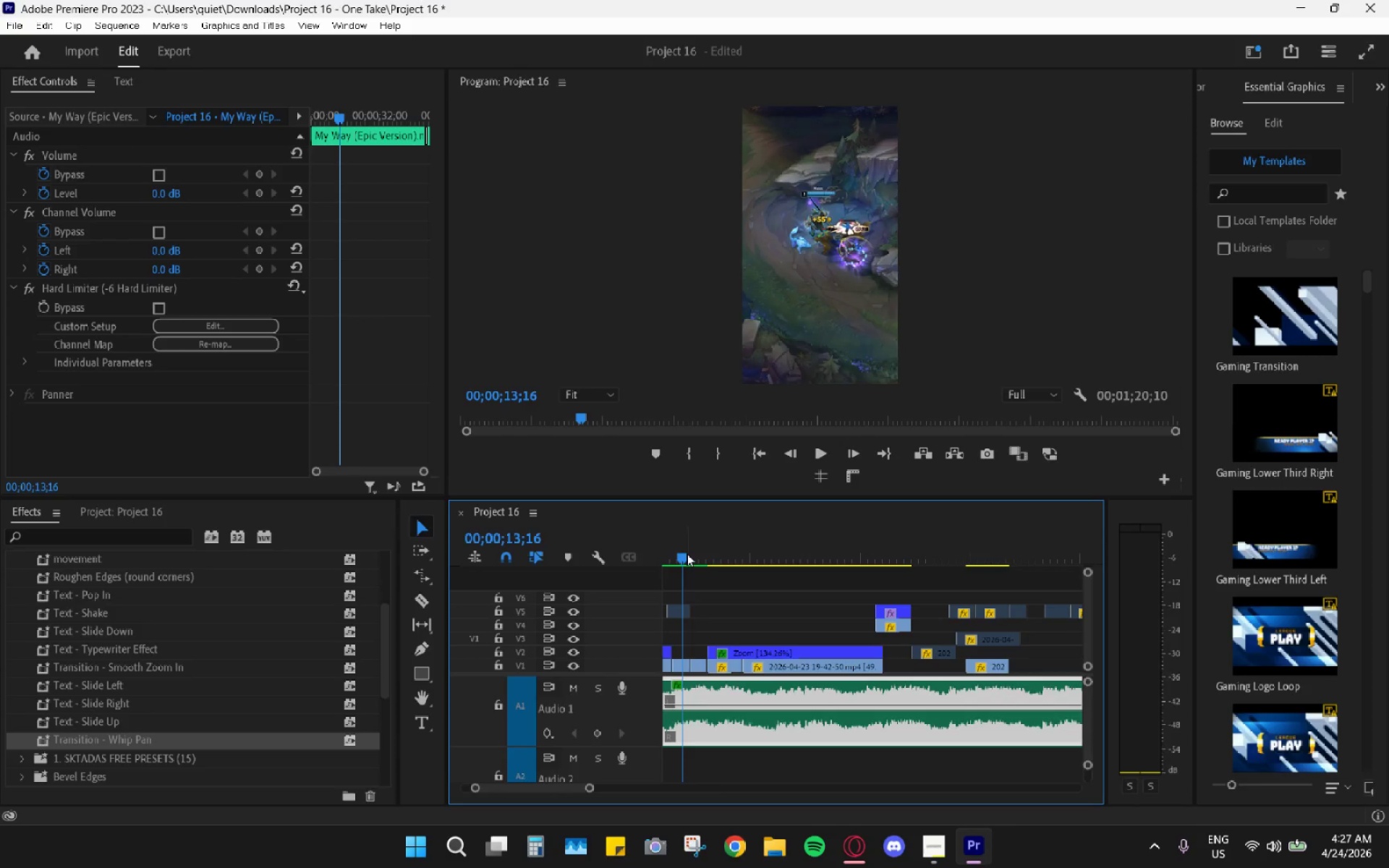 
key(Space)
 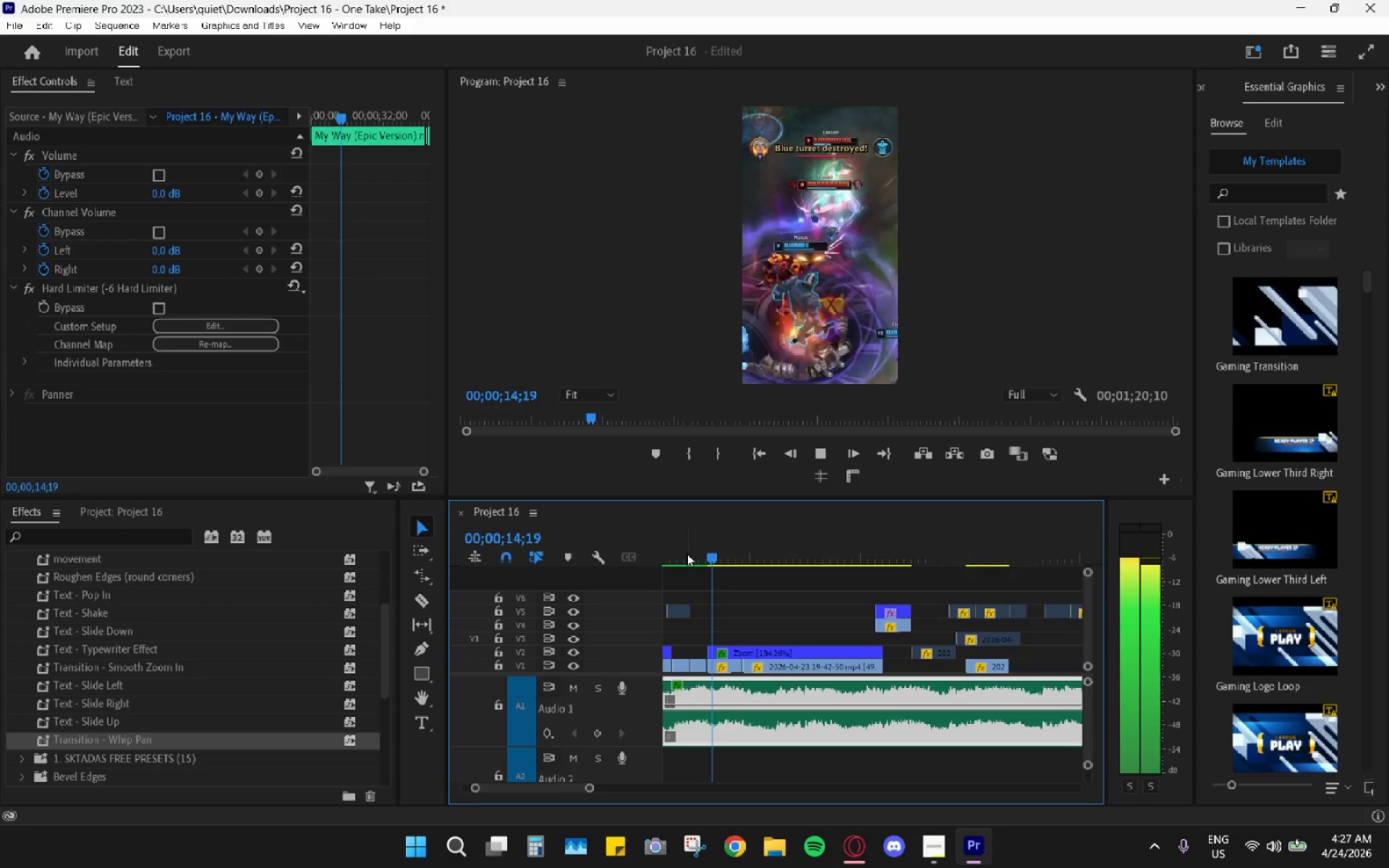 
key(Space)
 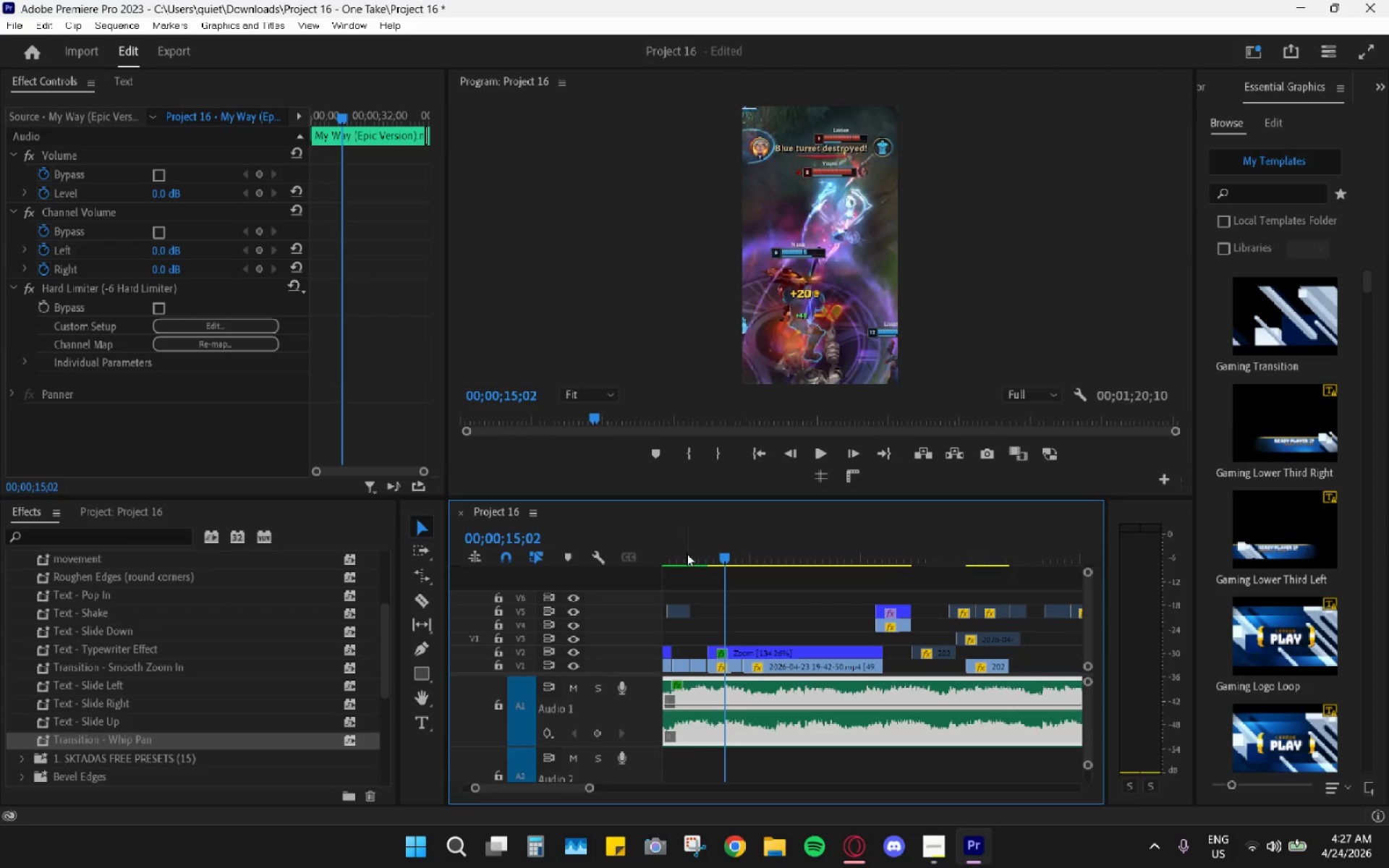 
left_click_drag(start_coordinate=[701, 551], to_coordinate=[685, 548])
 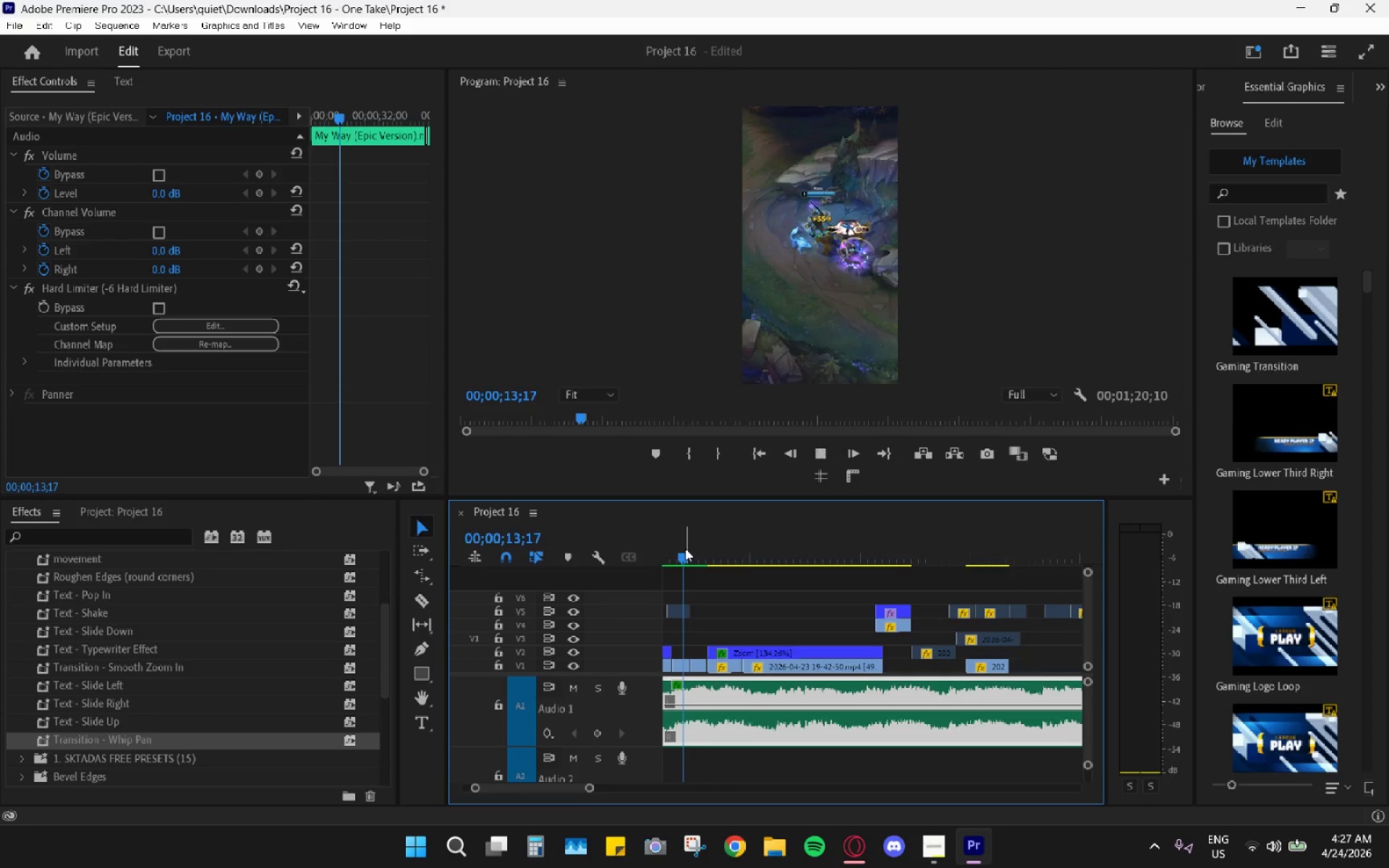 
key(Space)
 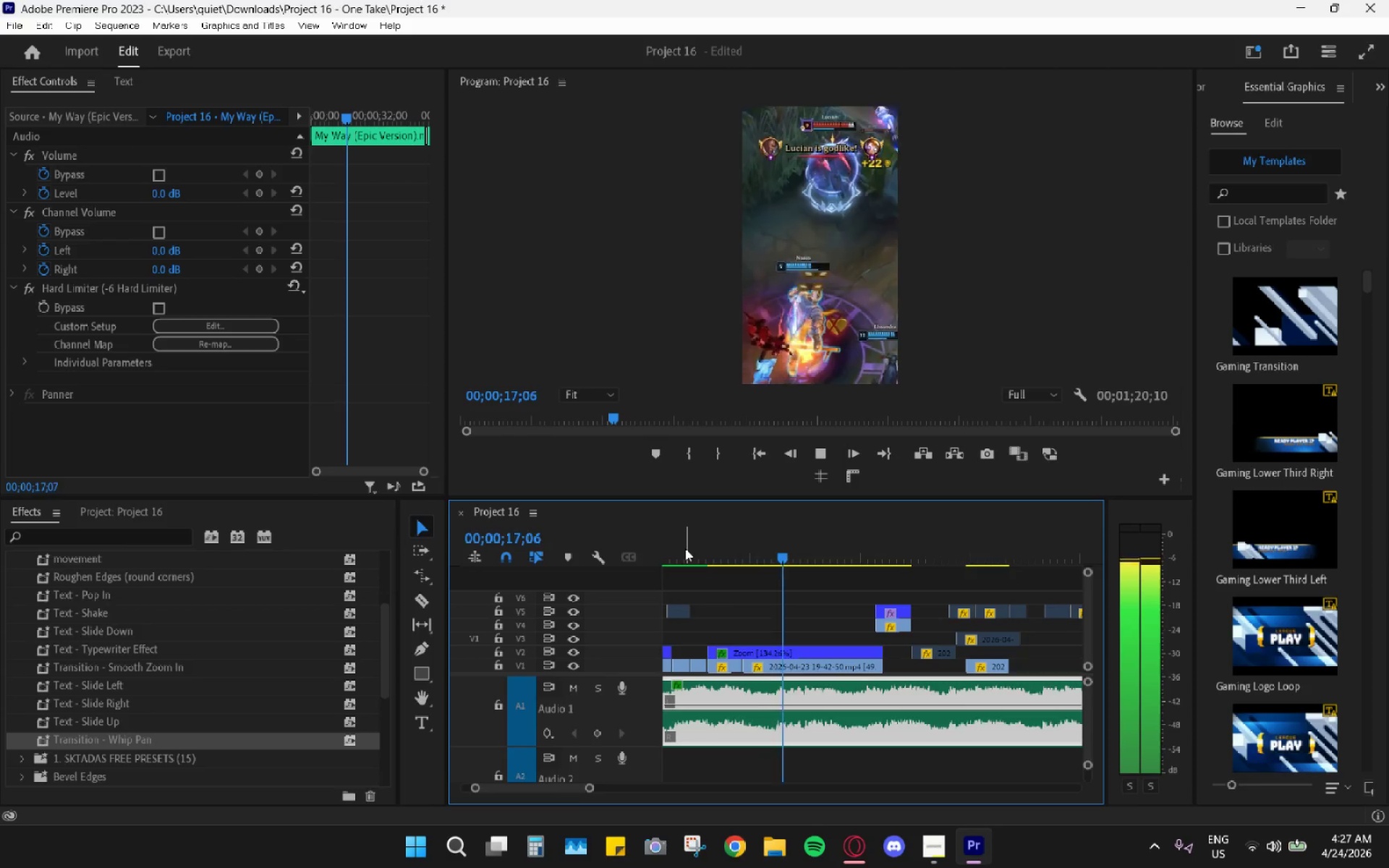 
wait(8.73)
 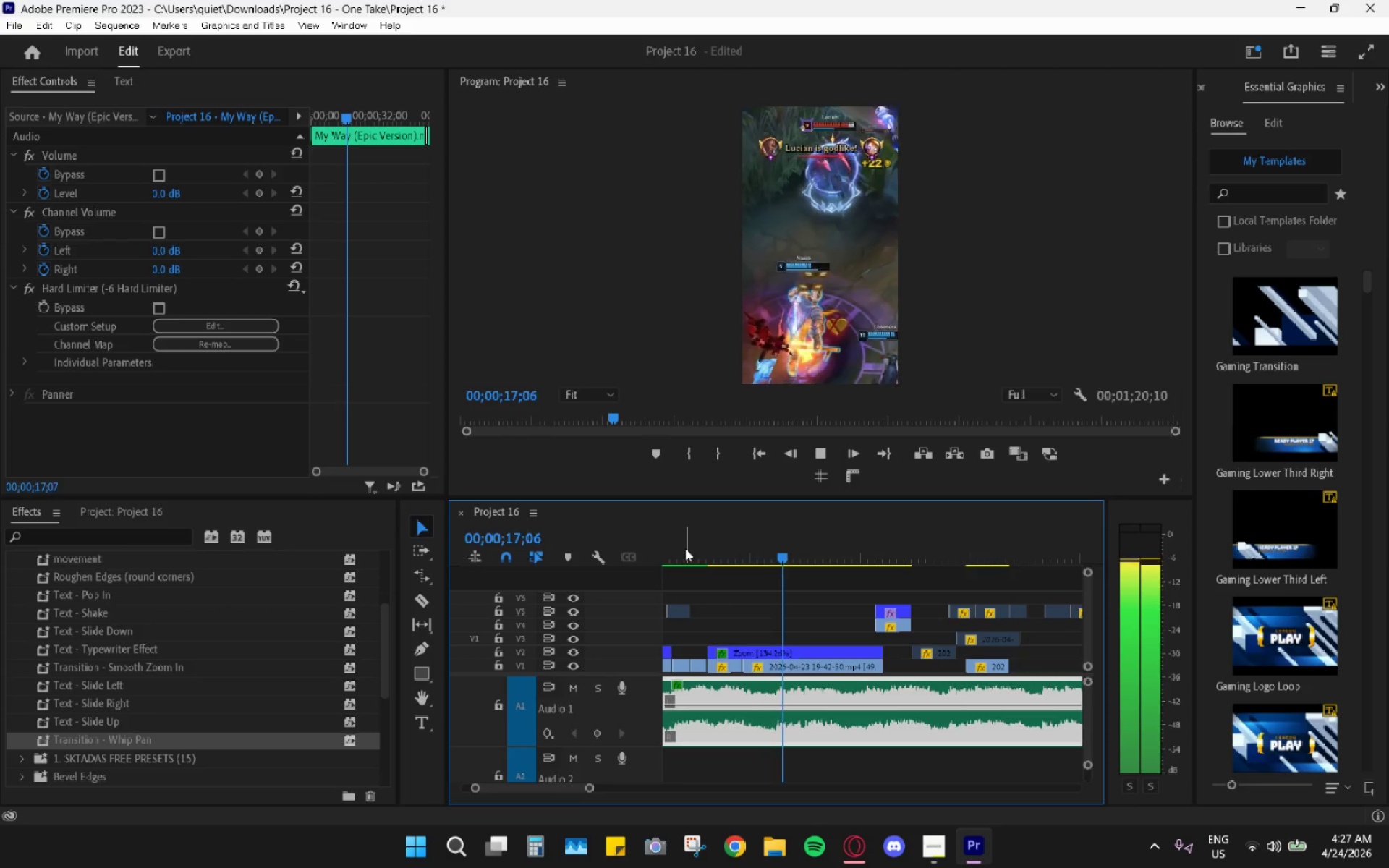 
key(Space)
 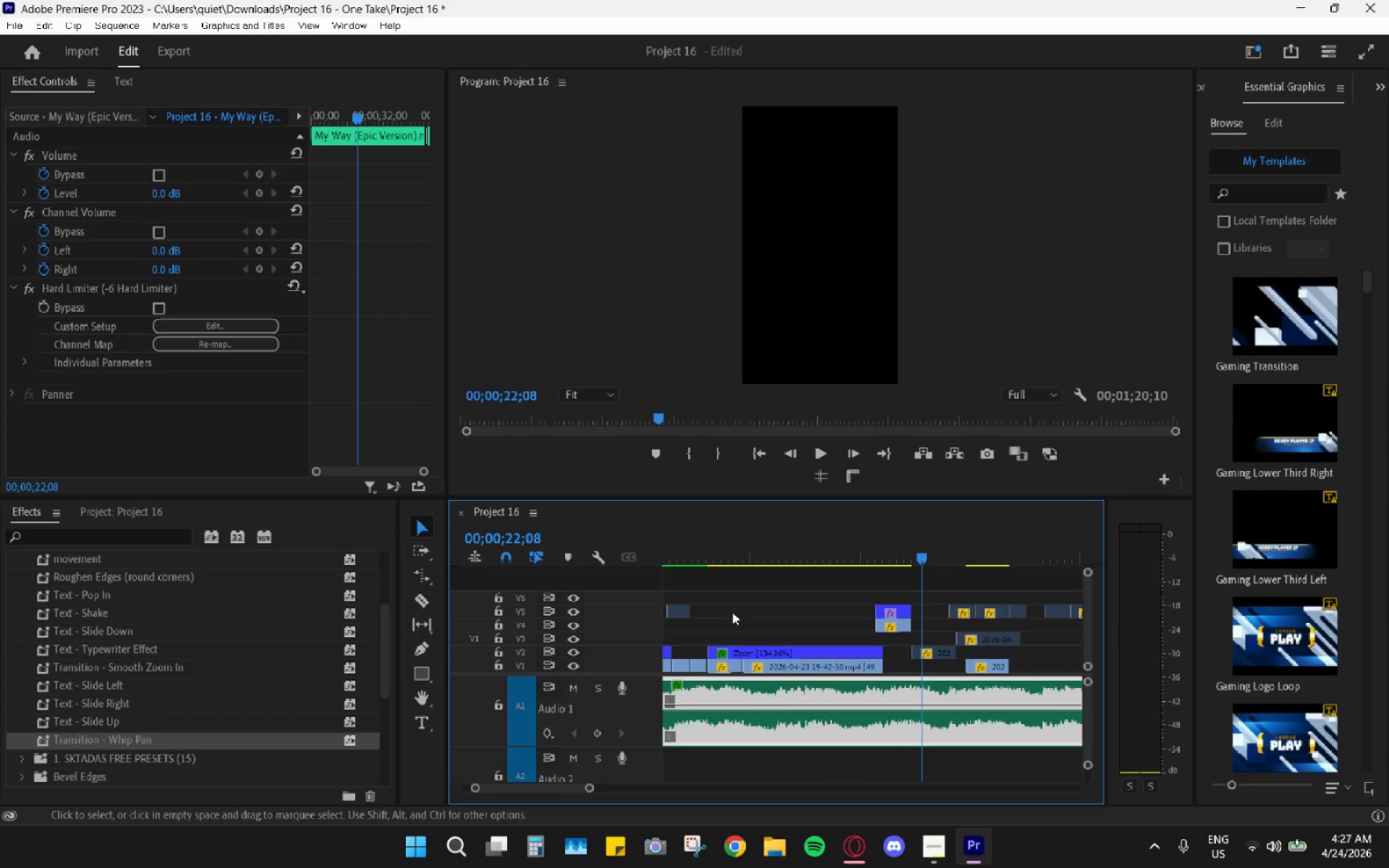 
hold_key(key=AltLeft, duration=0.47)
scroll: coordinate [757, 616], scroll_direction: down, amount: 5.0
 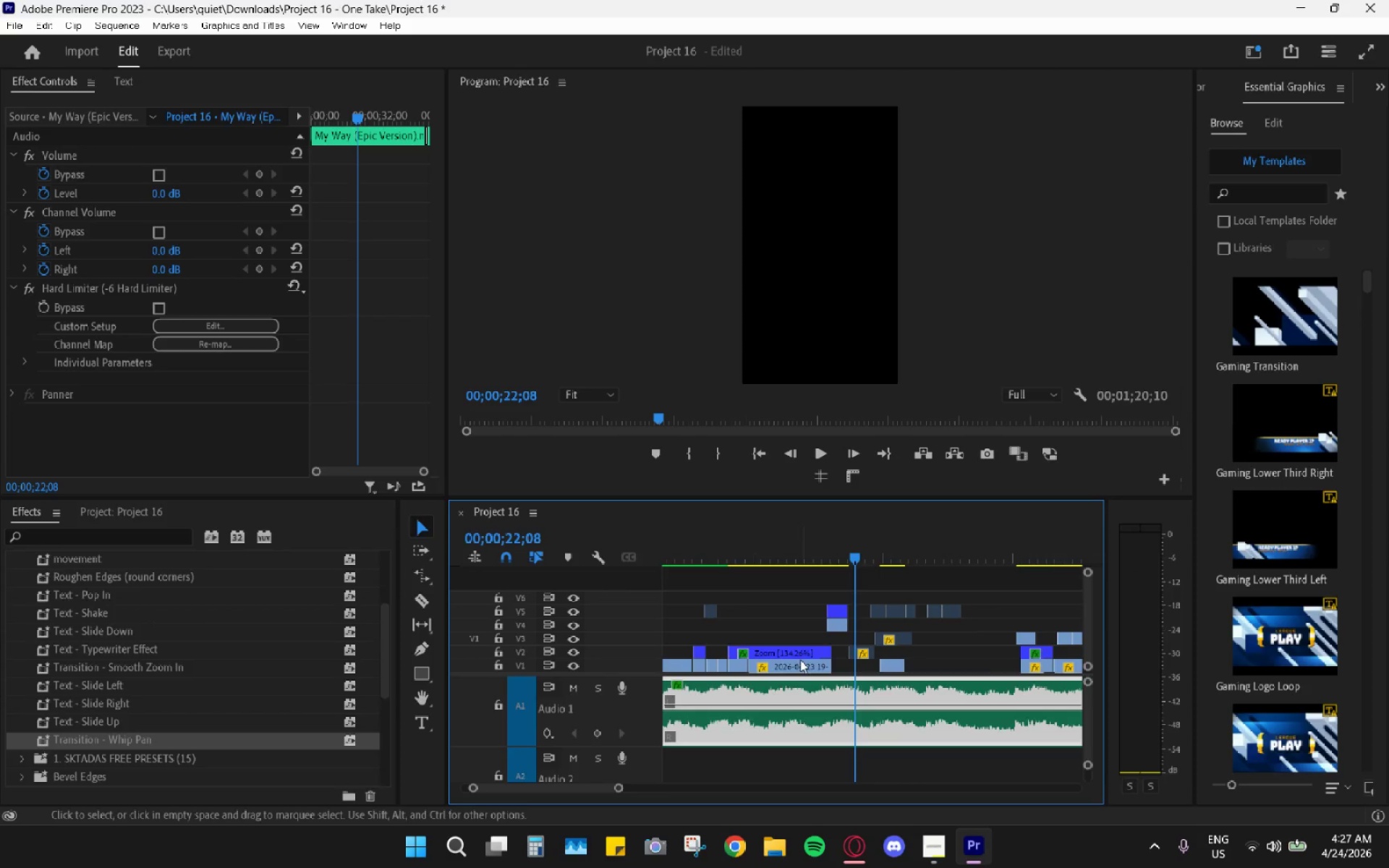 
key(R)
 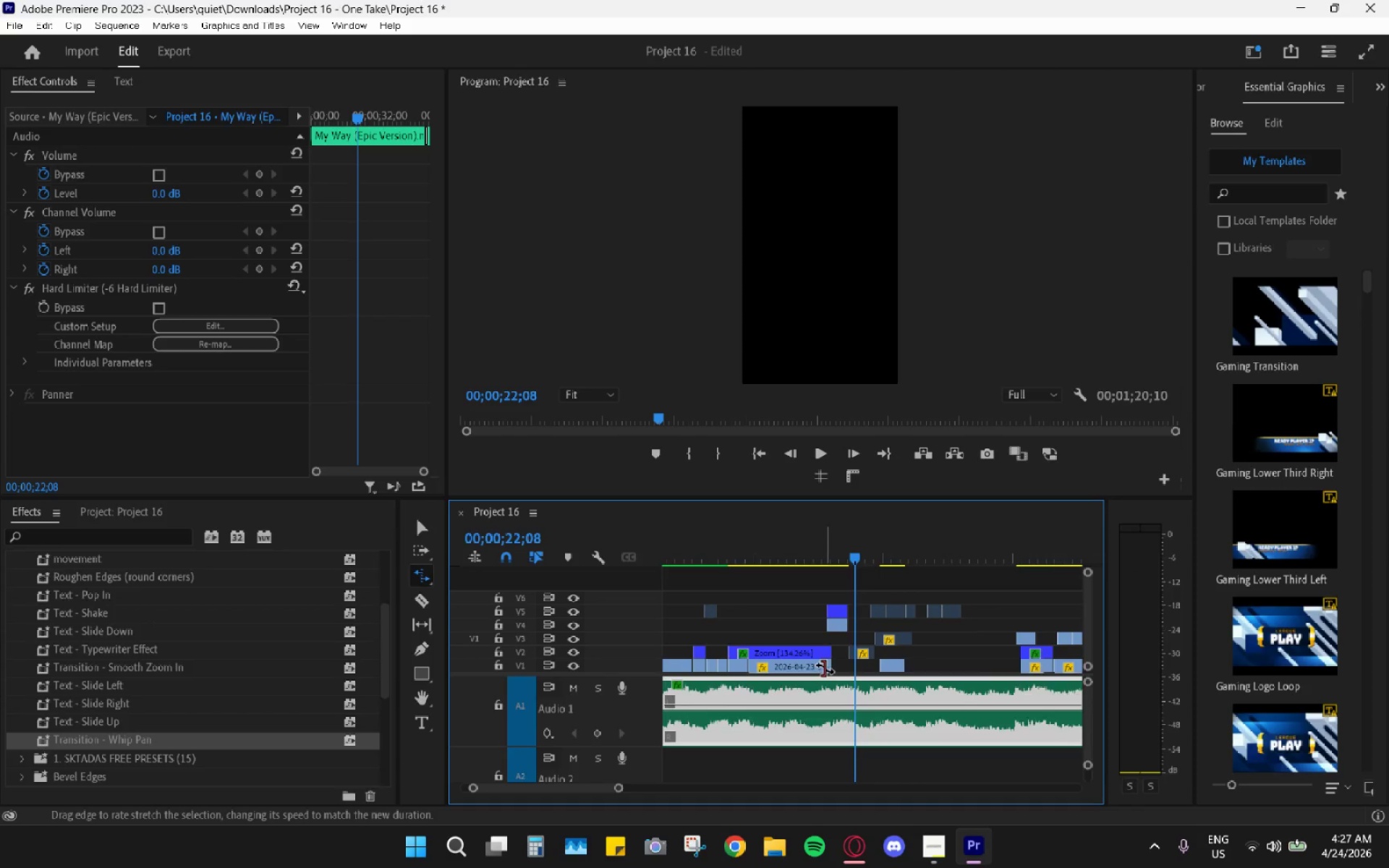 
left_click_drag(start_coordinate=[825, 668], to_coordinate=[802, 663])
 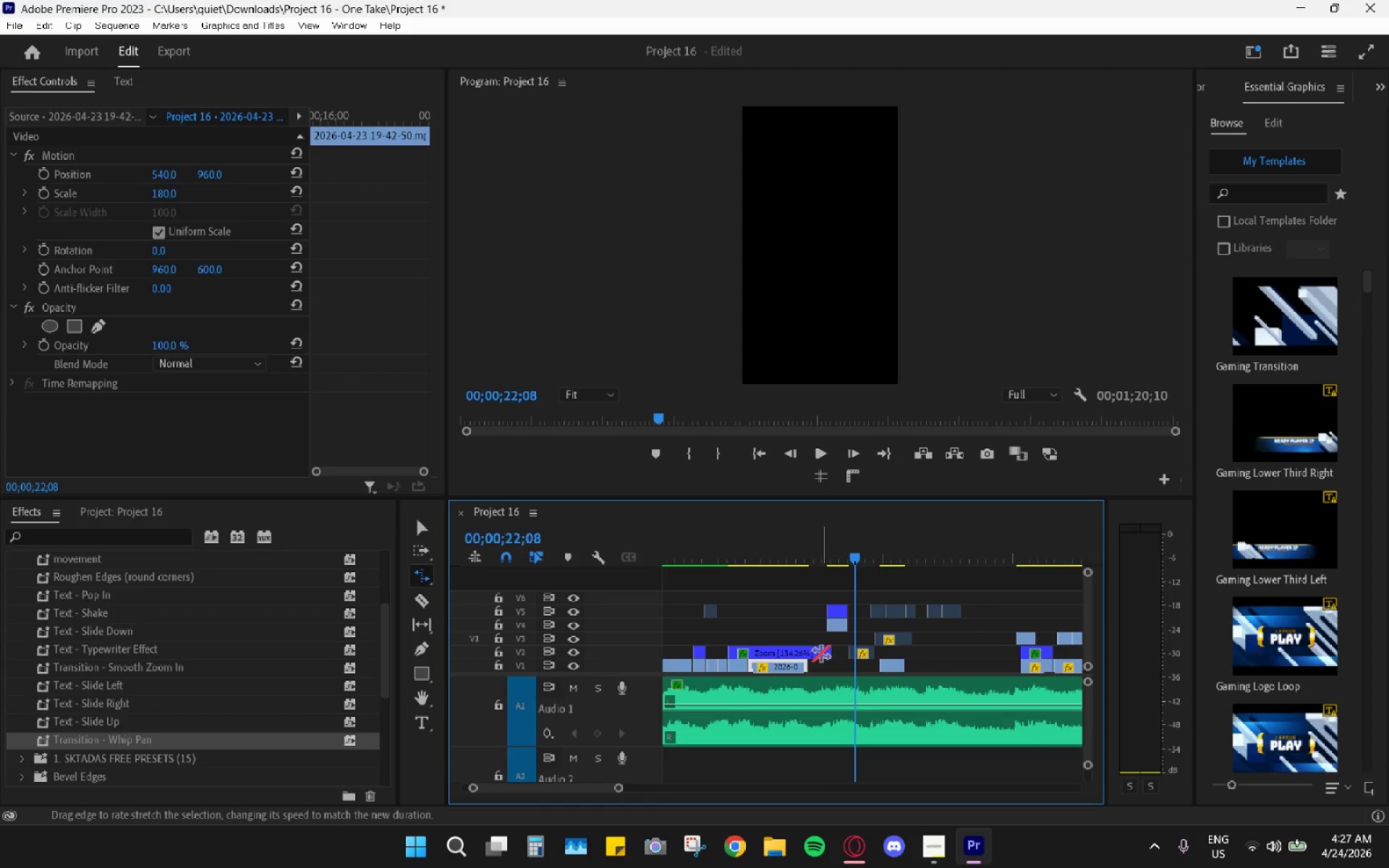 
left_click_drag(start_coordinate=[823, 653], to_coordinate=[804, 651])
 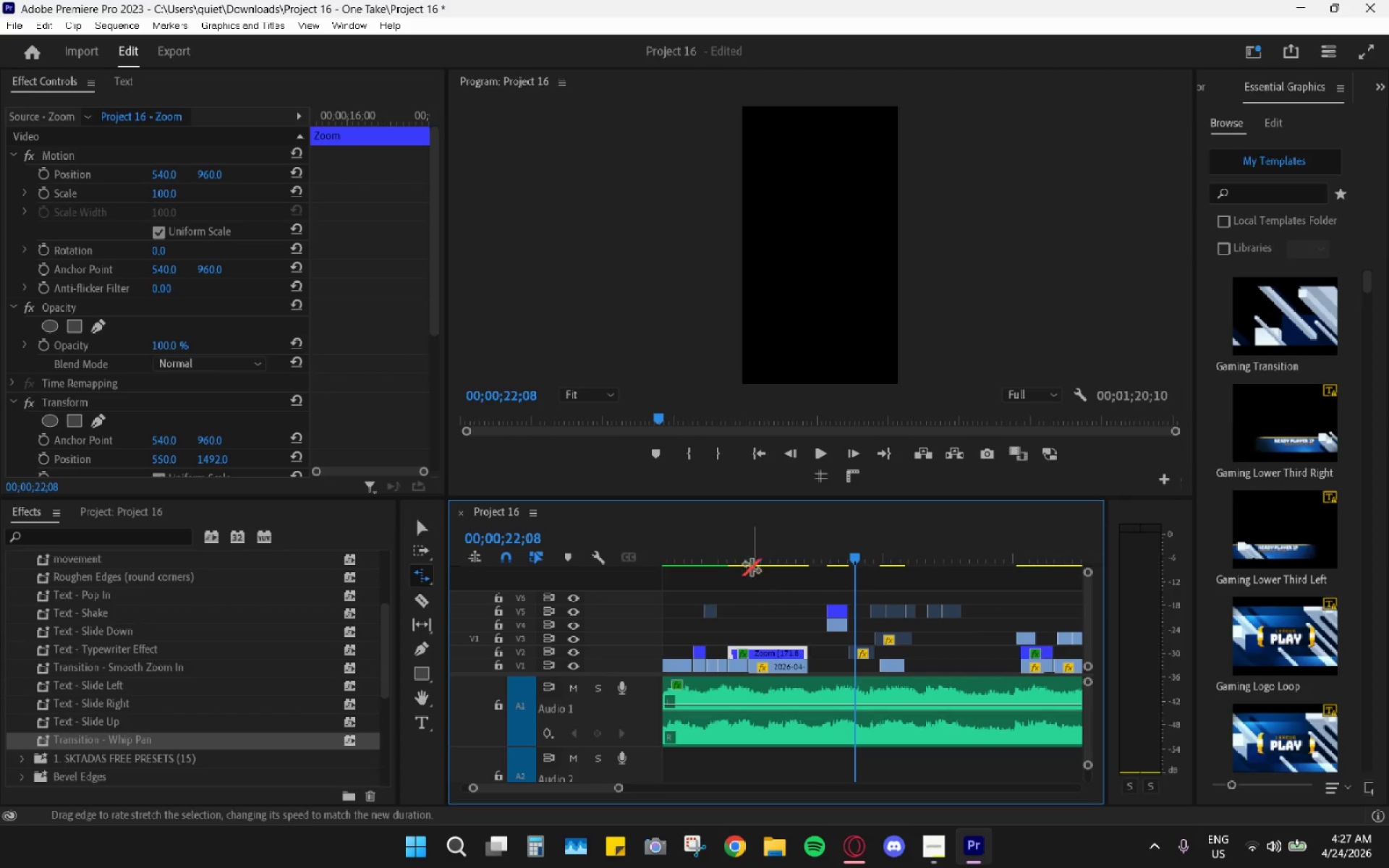 
left_click_drag(start_coordinate=[750, 563], to_coordinate=[731, 565])
 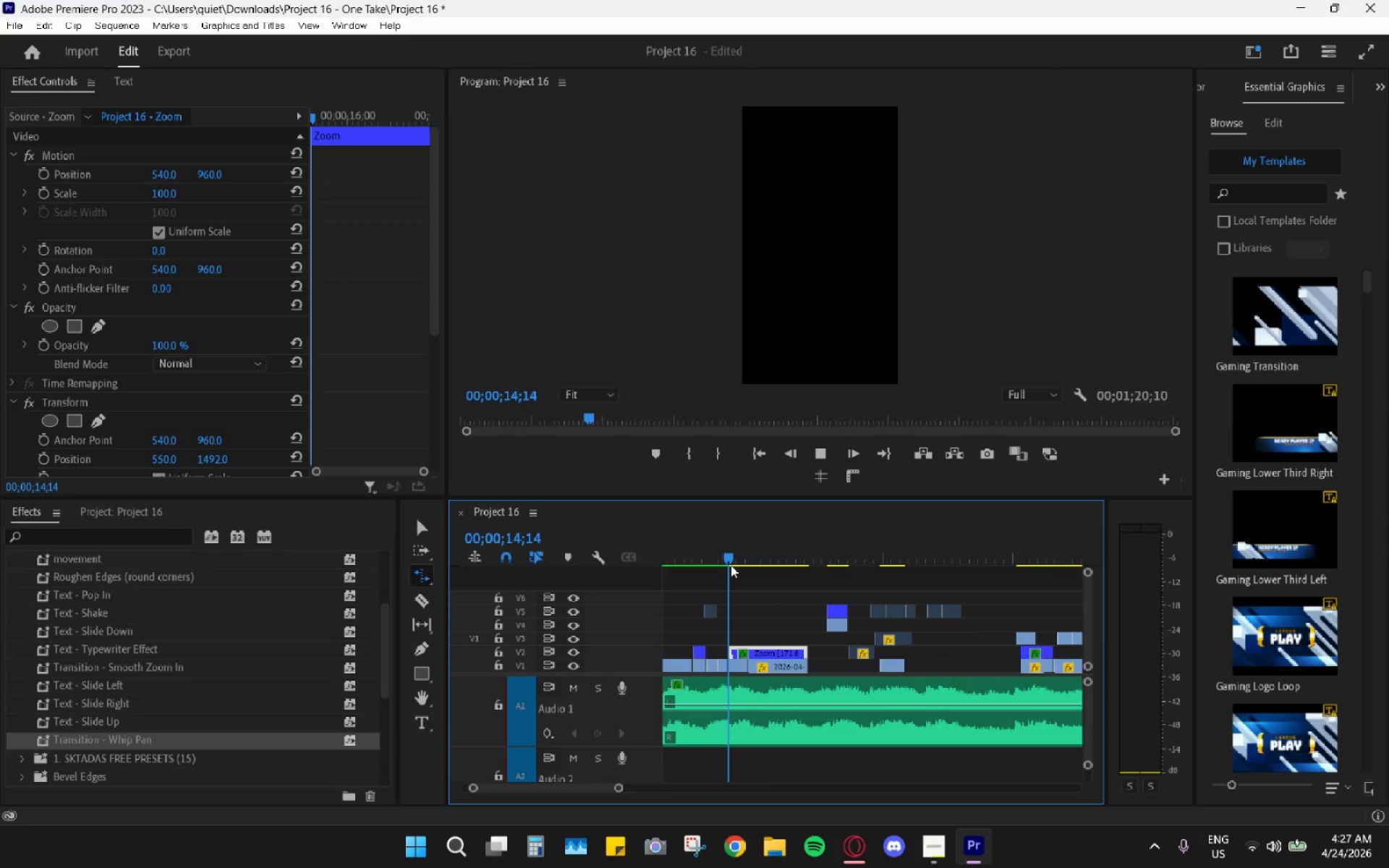 
key(Space)
 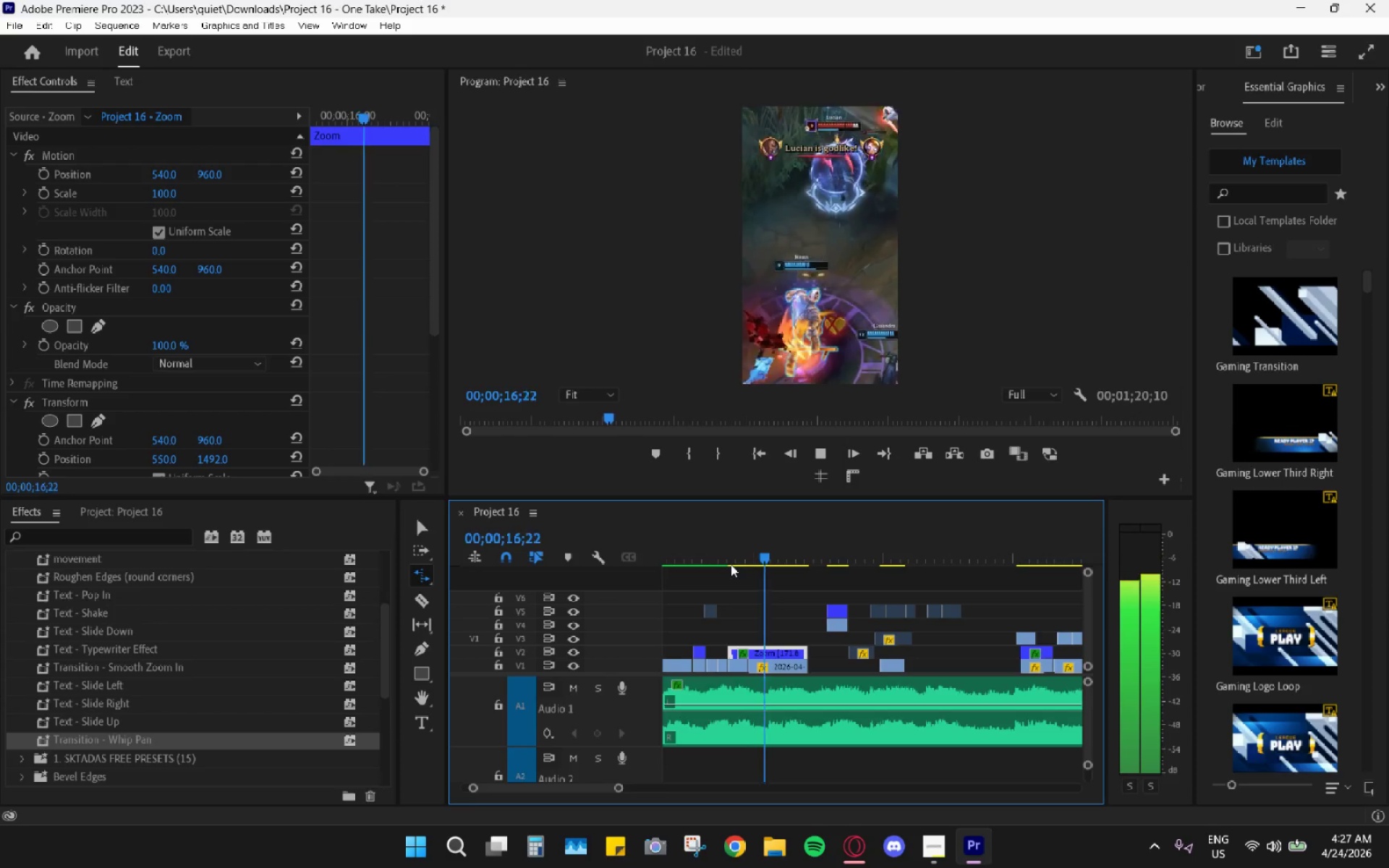 
key(Space)
 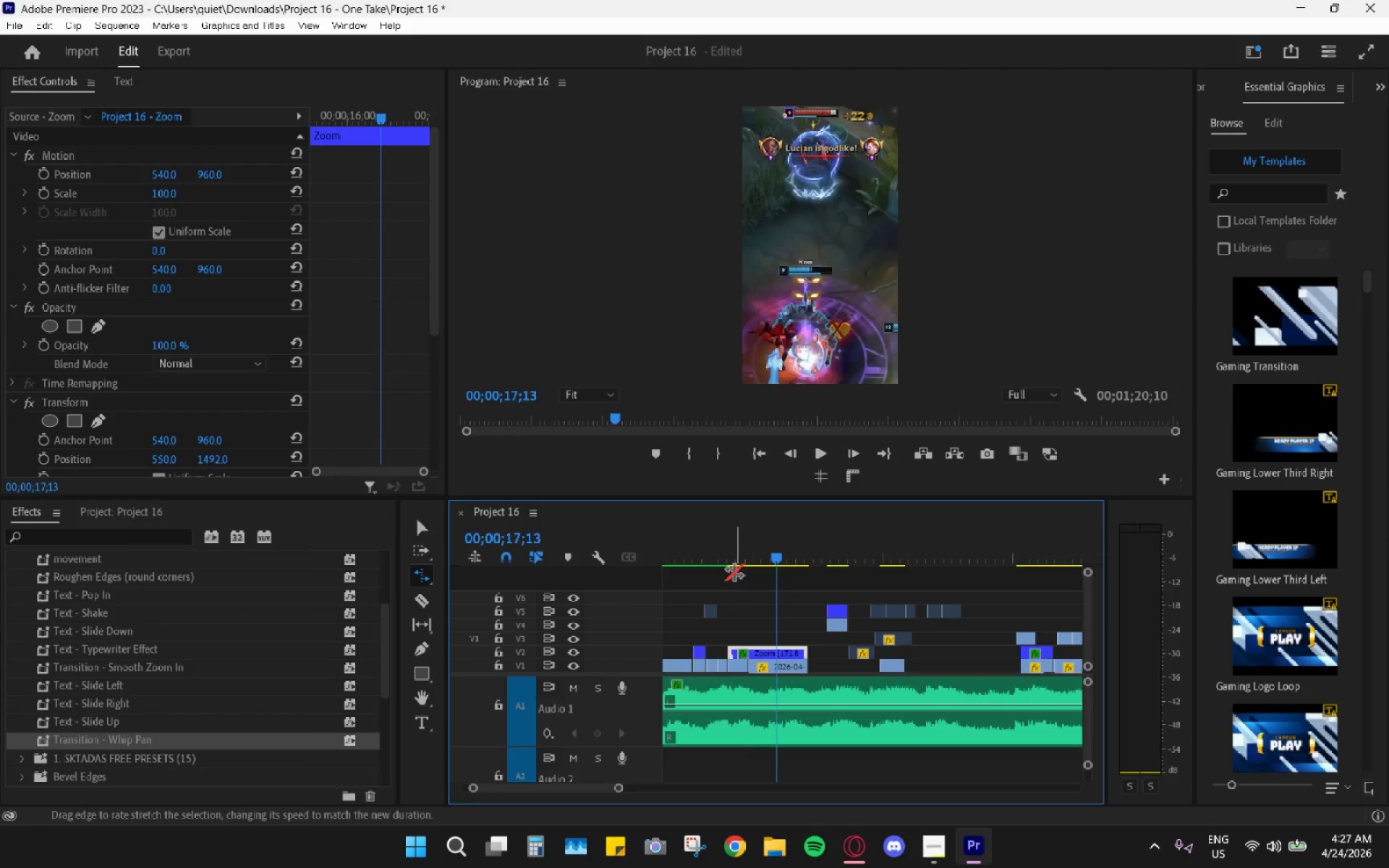 
left_click_drag(start_coordinate=[740, 559], to_coordinate=[732, 556])
 